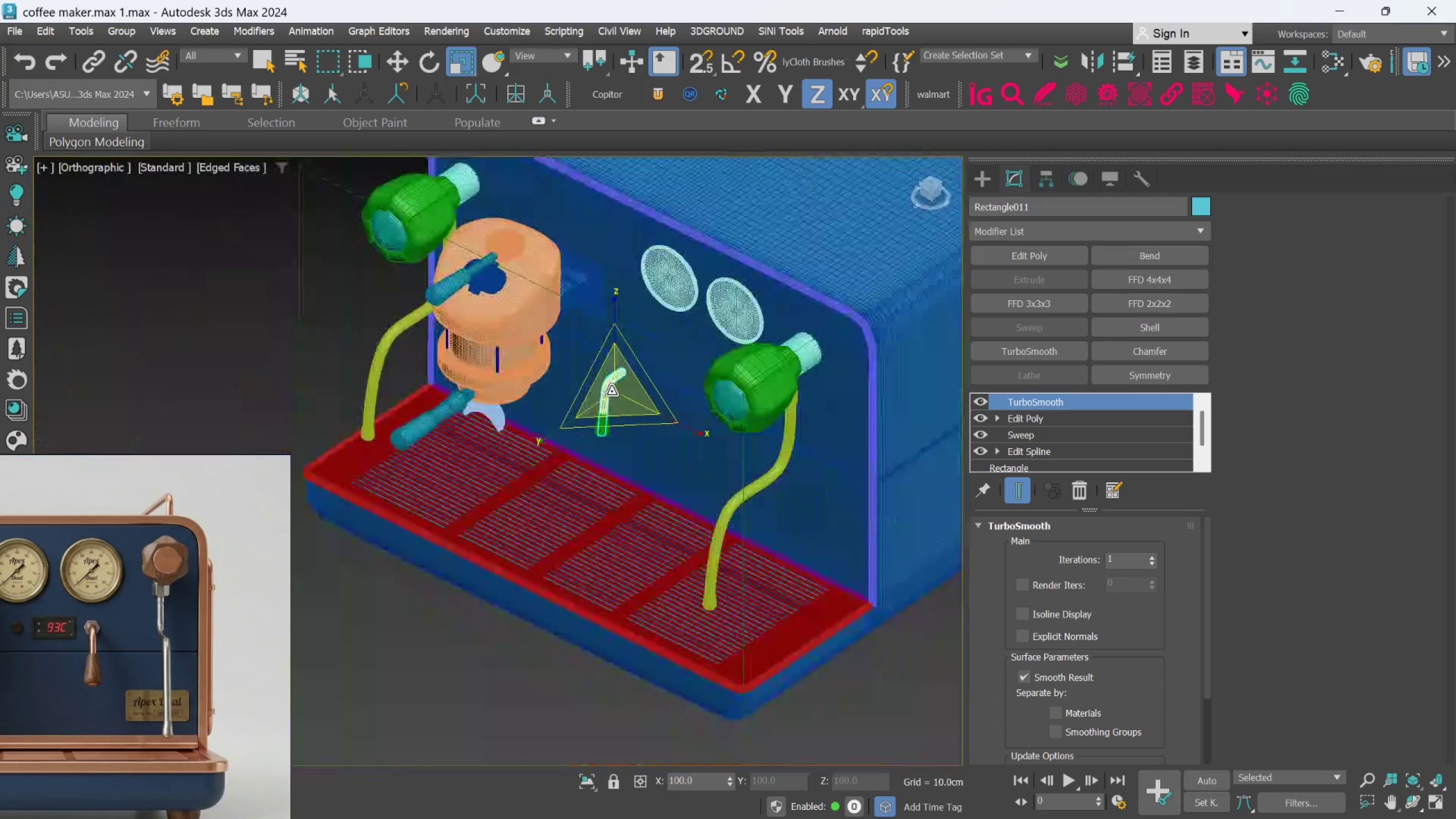 
scroll: coordinate [625, 371], scroll_direction: up, amount: 2.0
 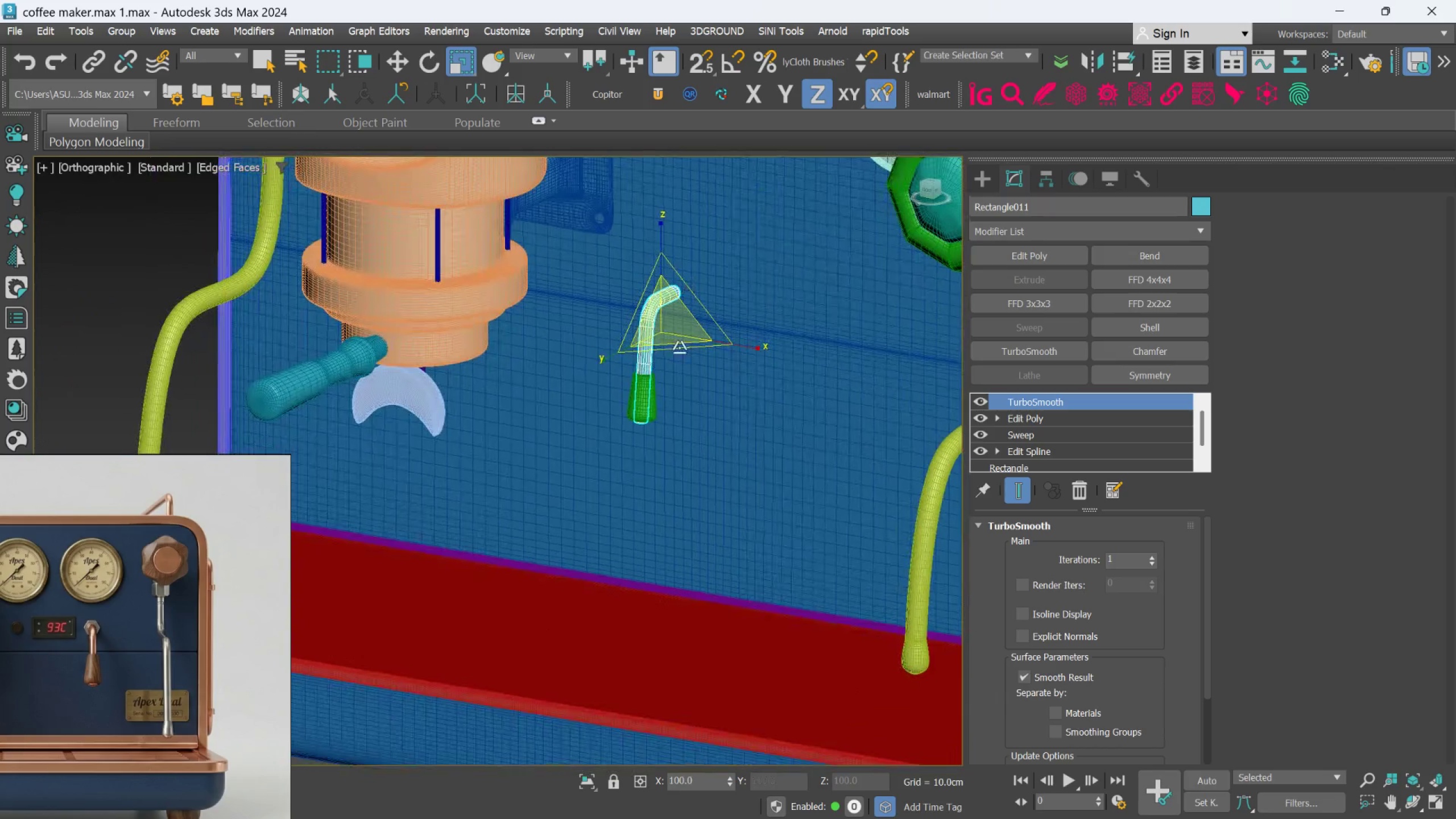 
scroll: coordinate [533, 605], scroll_direction: down, amount: 1.0
 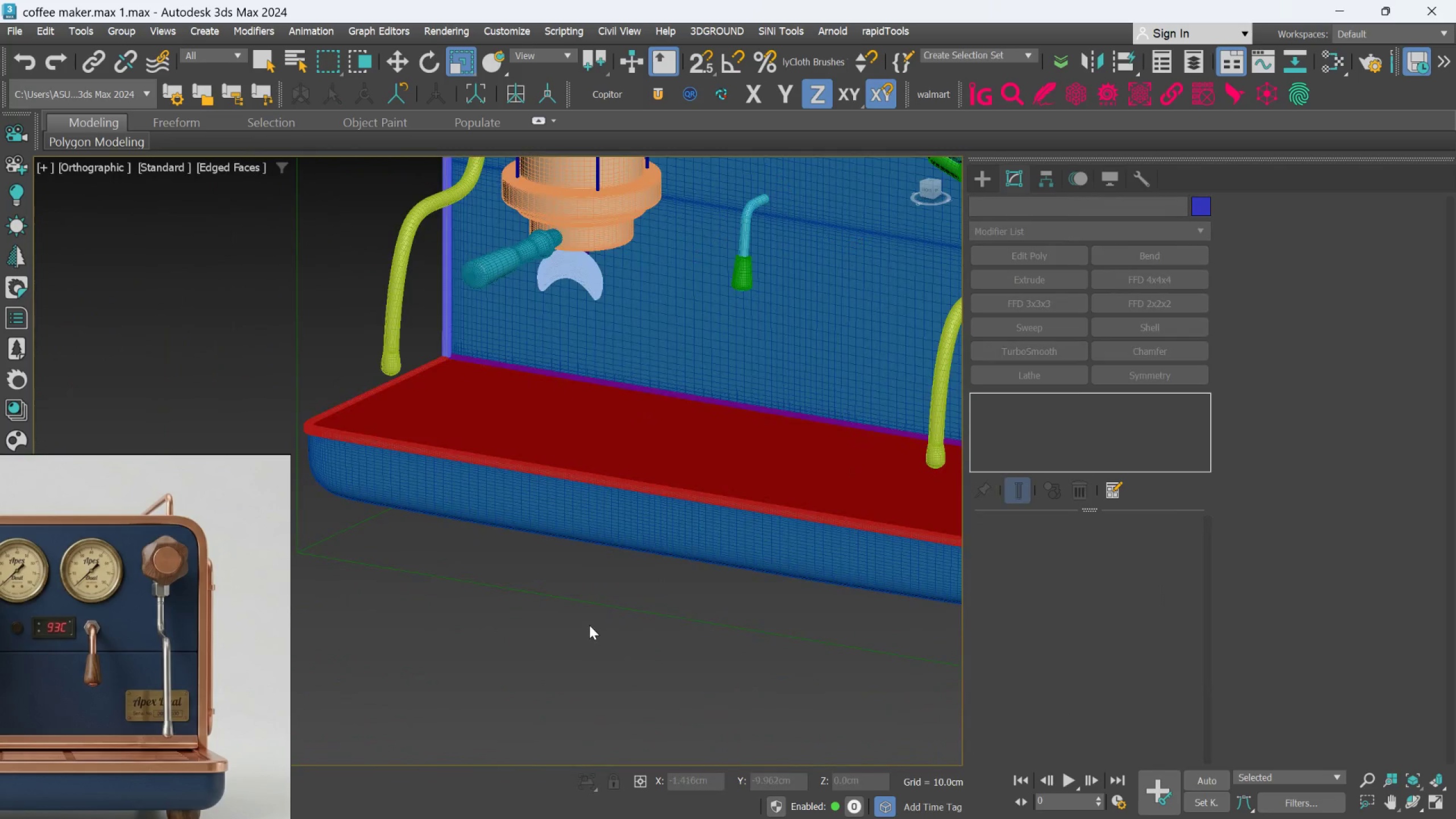 
key(F4)
 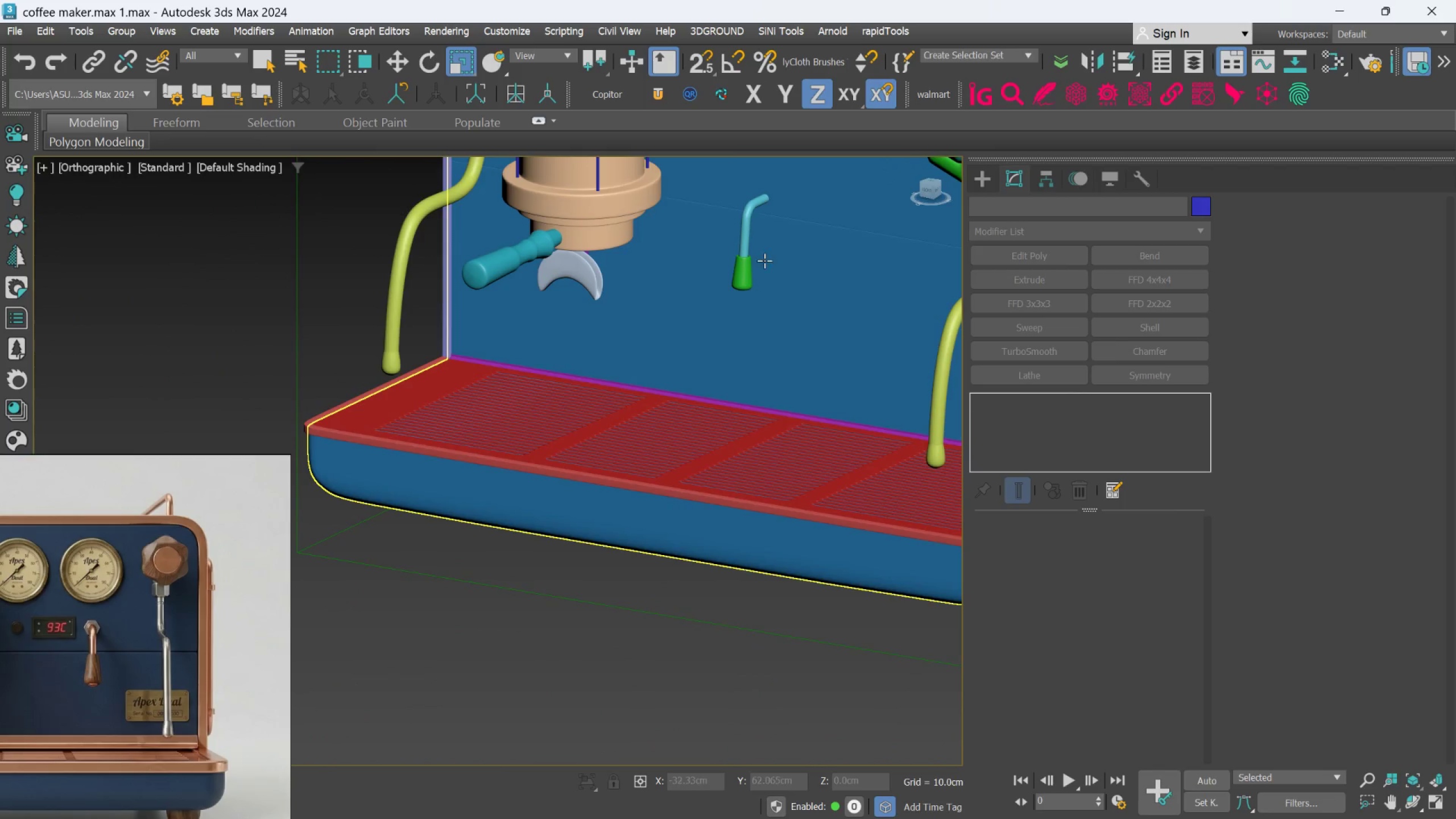 
scroll: coordinate [742, 316], scroll_direction: up, amount: 3.0
 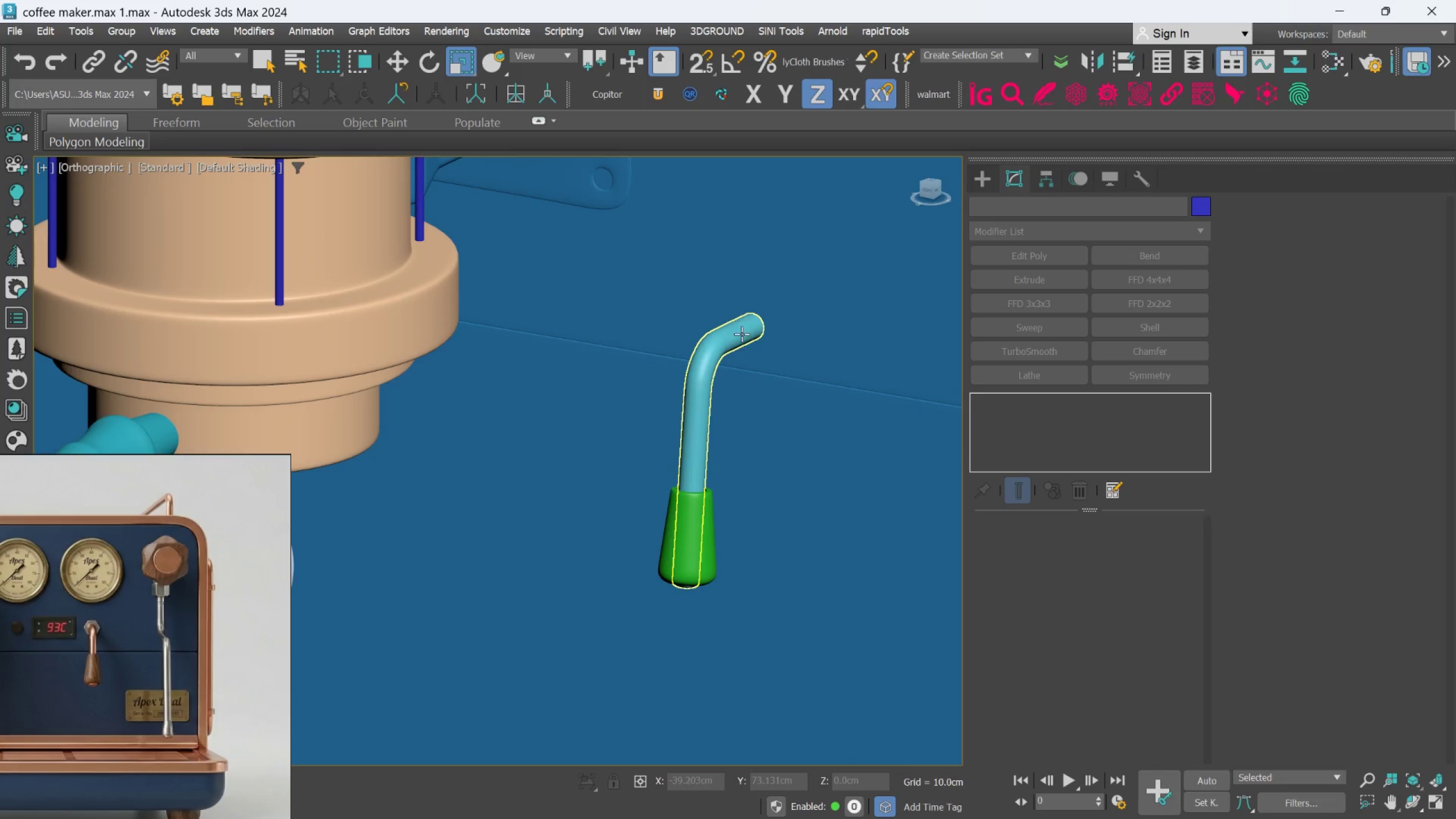 
left_click([739, 335])
 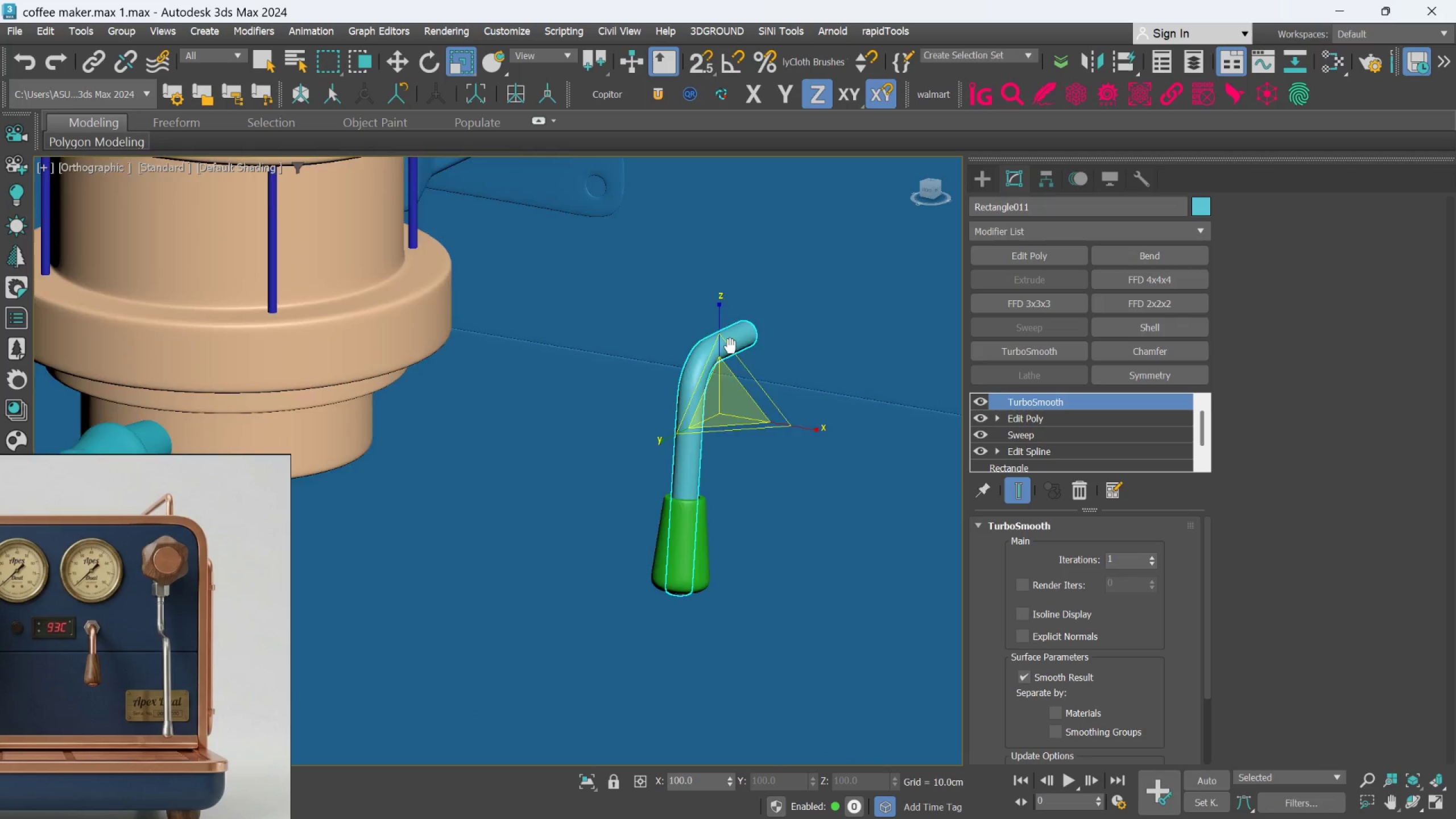 
scroll: coordinate [652, 412], scroll_direction: up, amount: 3.0
 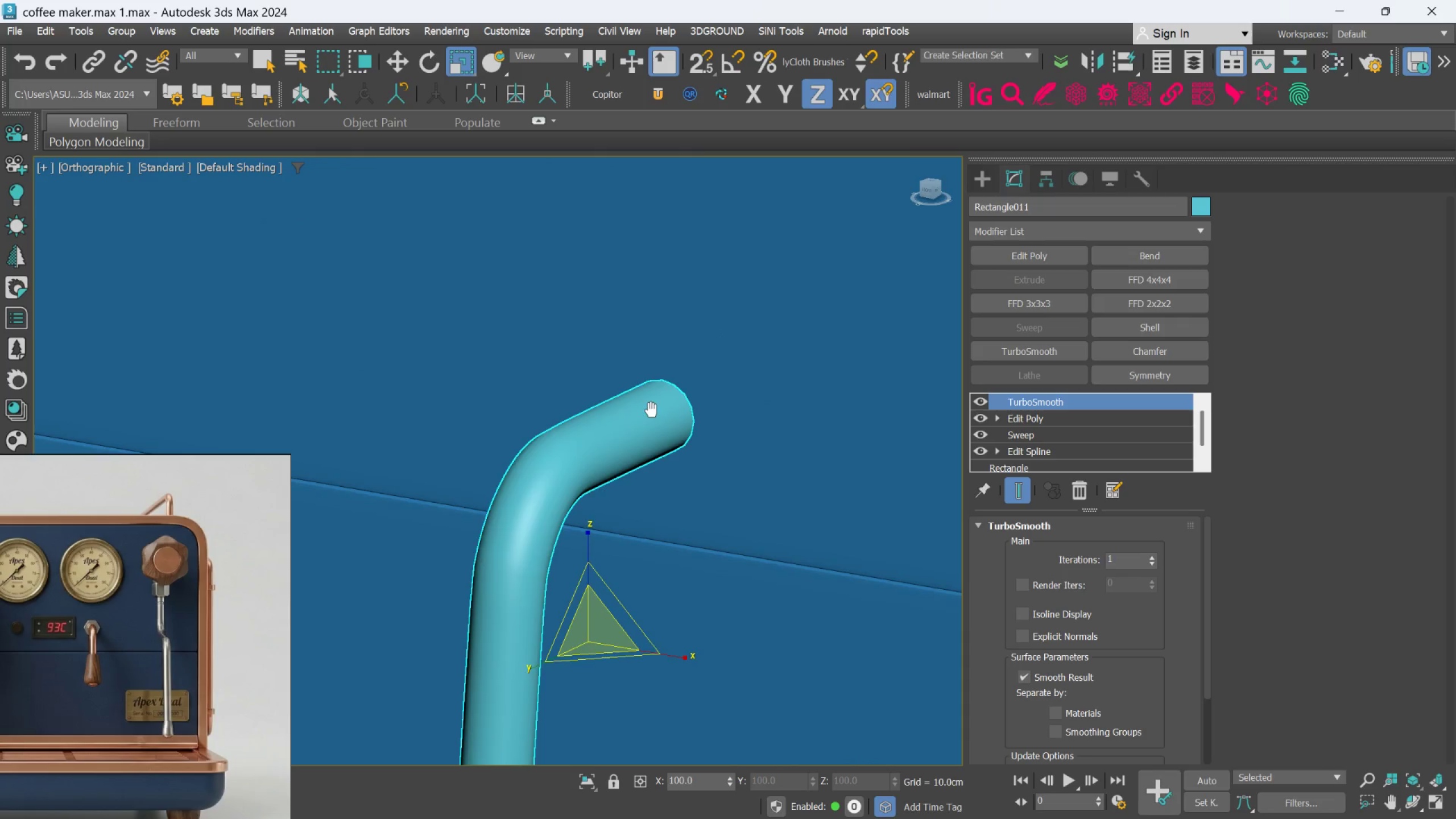 
scroll: coordinate [664, 403], scroll_direction: down, amount: 2.0
 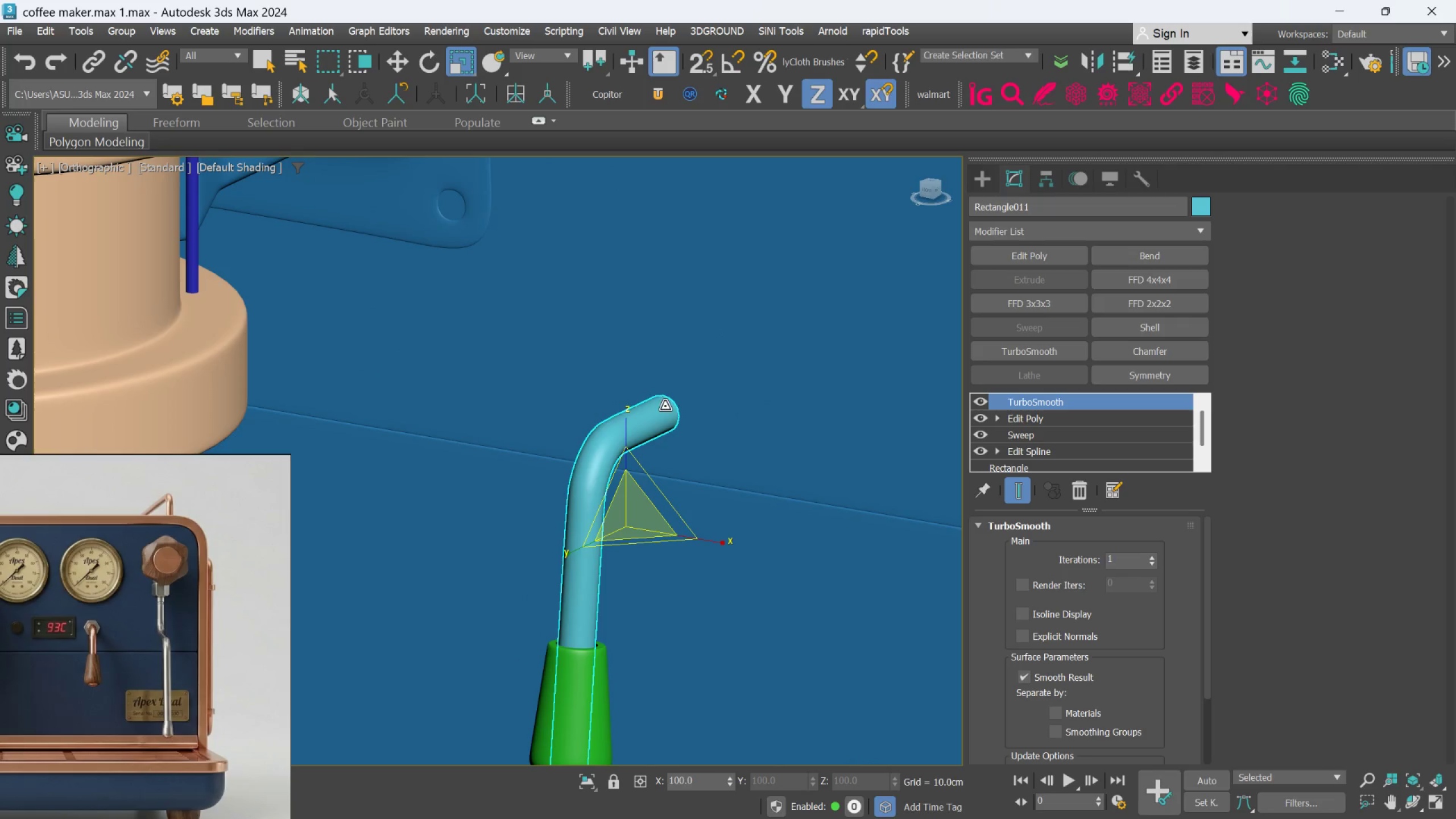 
hold_key(key=AltLeft, duration=0.72)
 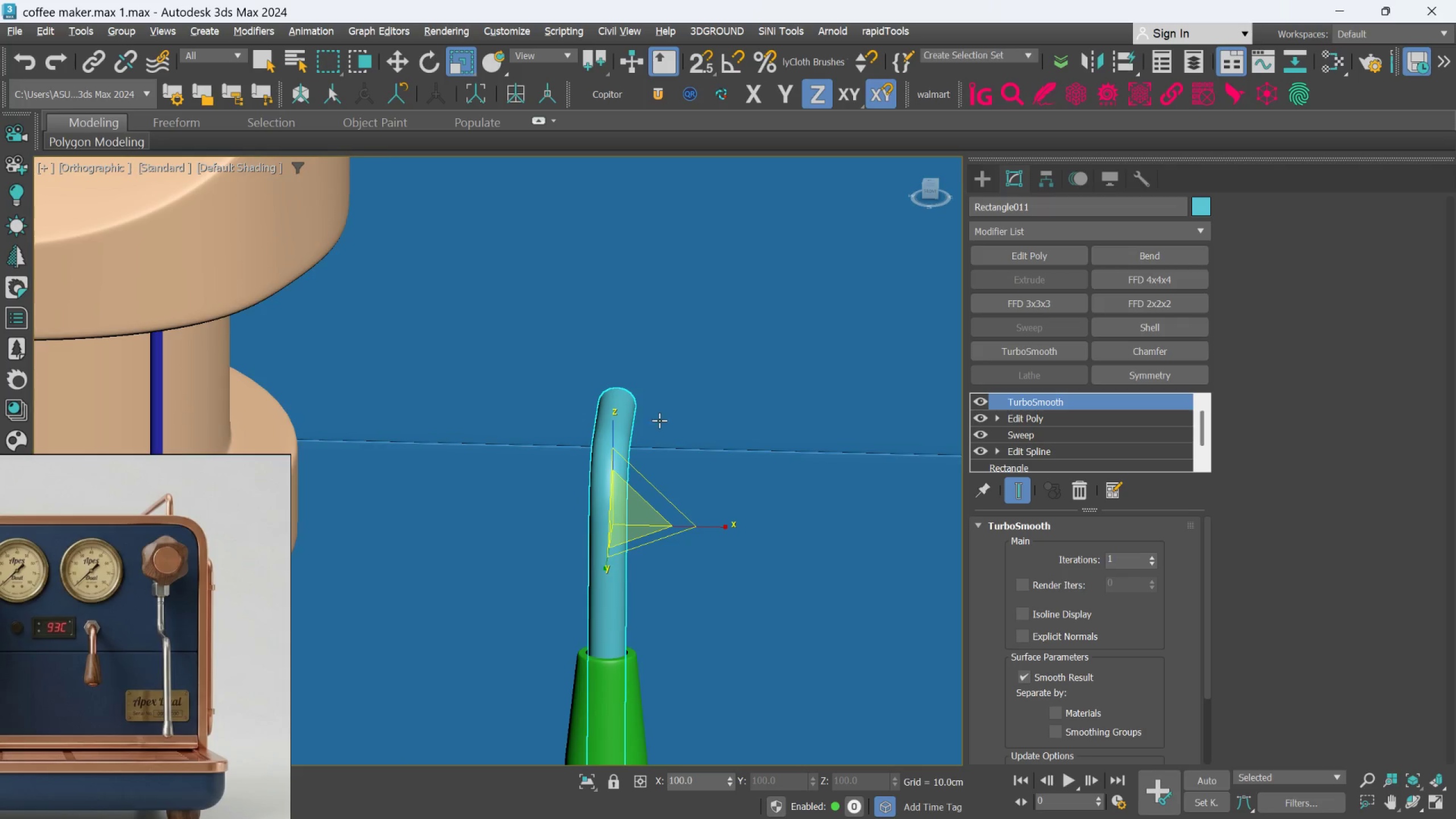 
hold_key(key=AltLeft, duration=0.52)
 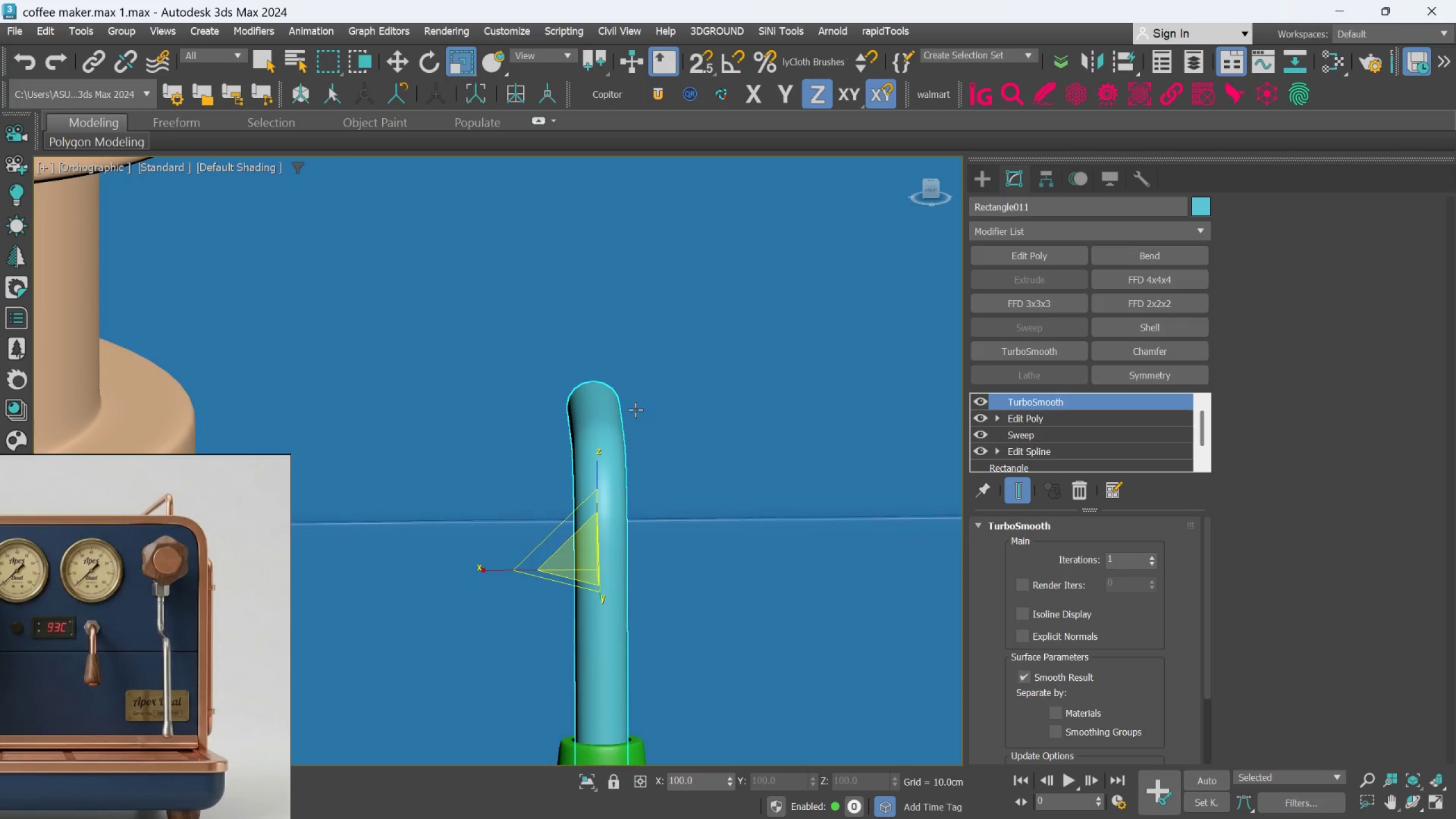 
scroll: coordinate [641, 419], scroll_direction: up, amount: 1.0
 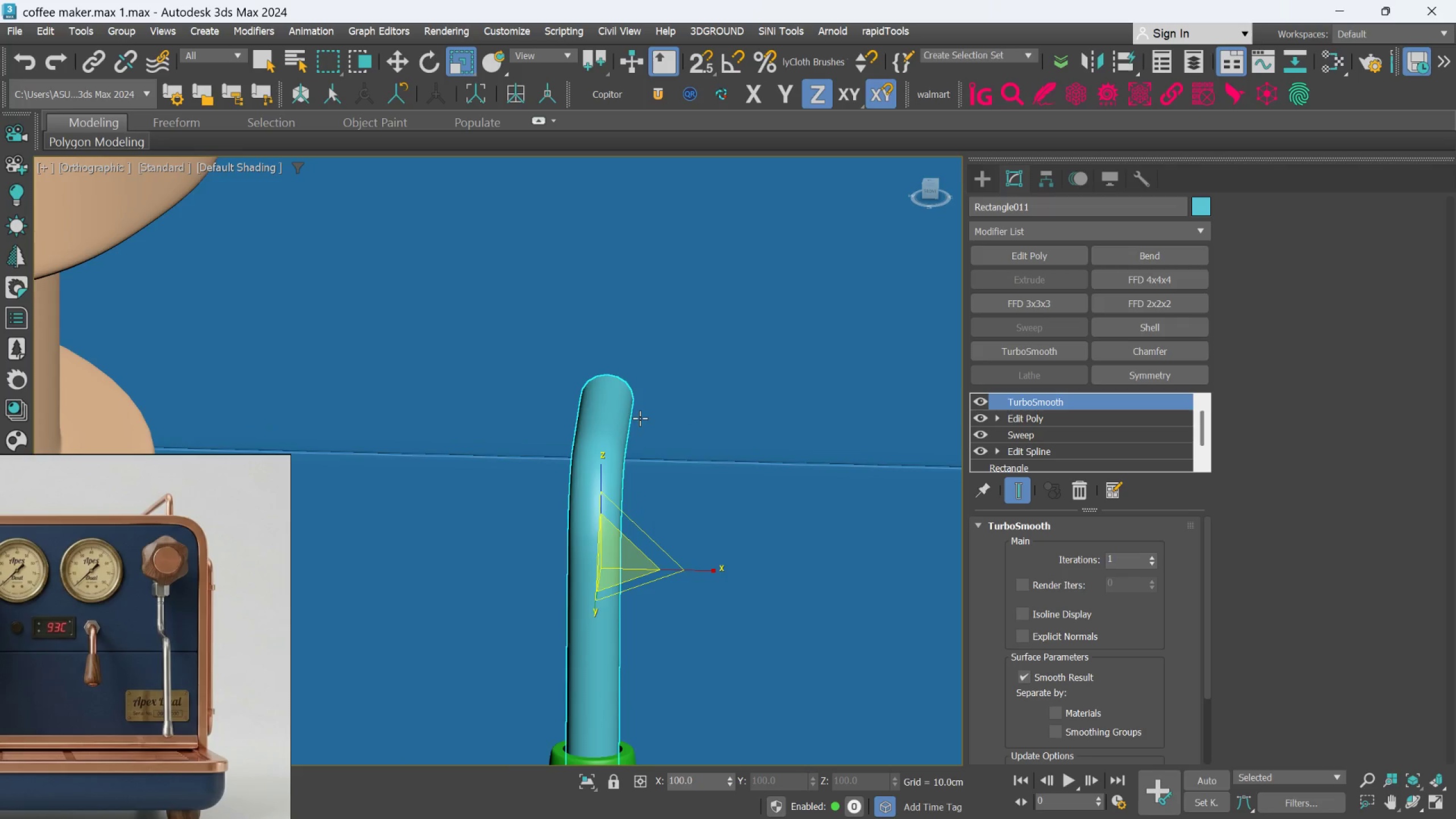 
hold_key(key=AltLeft, duration=1.13)
 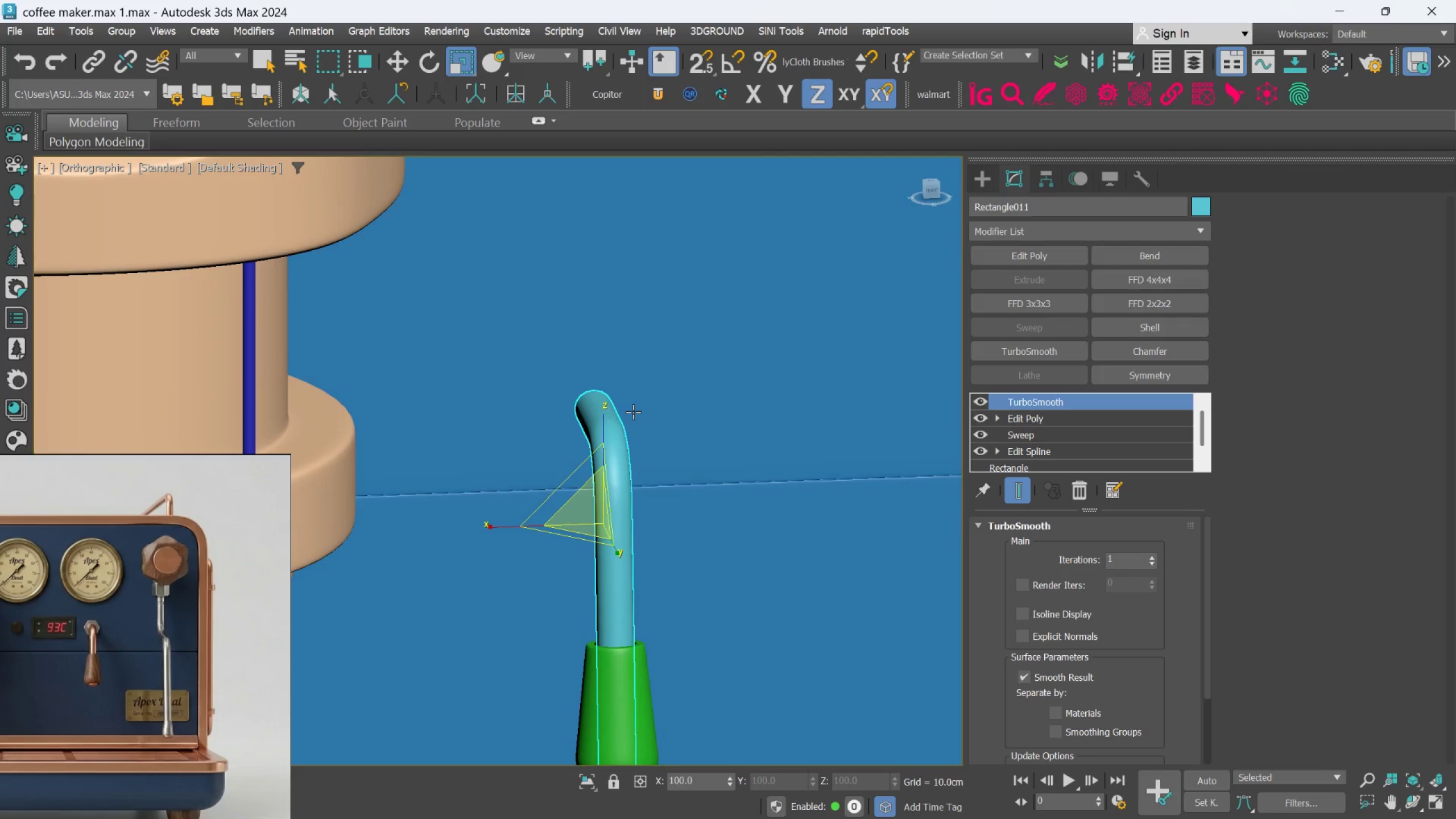 
scroll: coordinate [627, 412], scroll_direction: down, amount: 1.0
 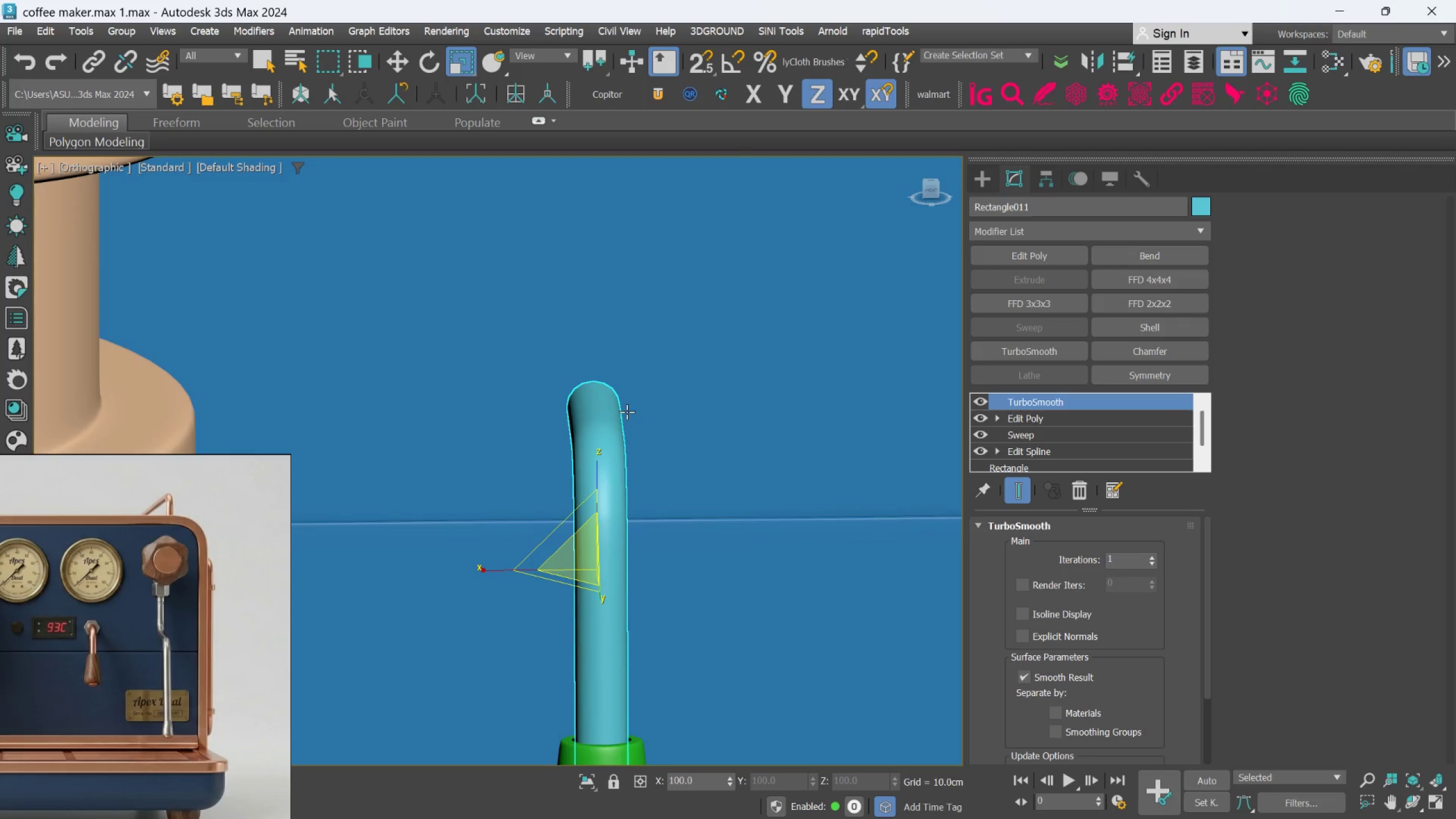 
hold_key(key=AltLeft, duration=0.42)
 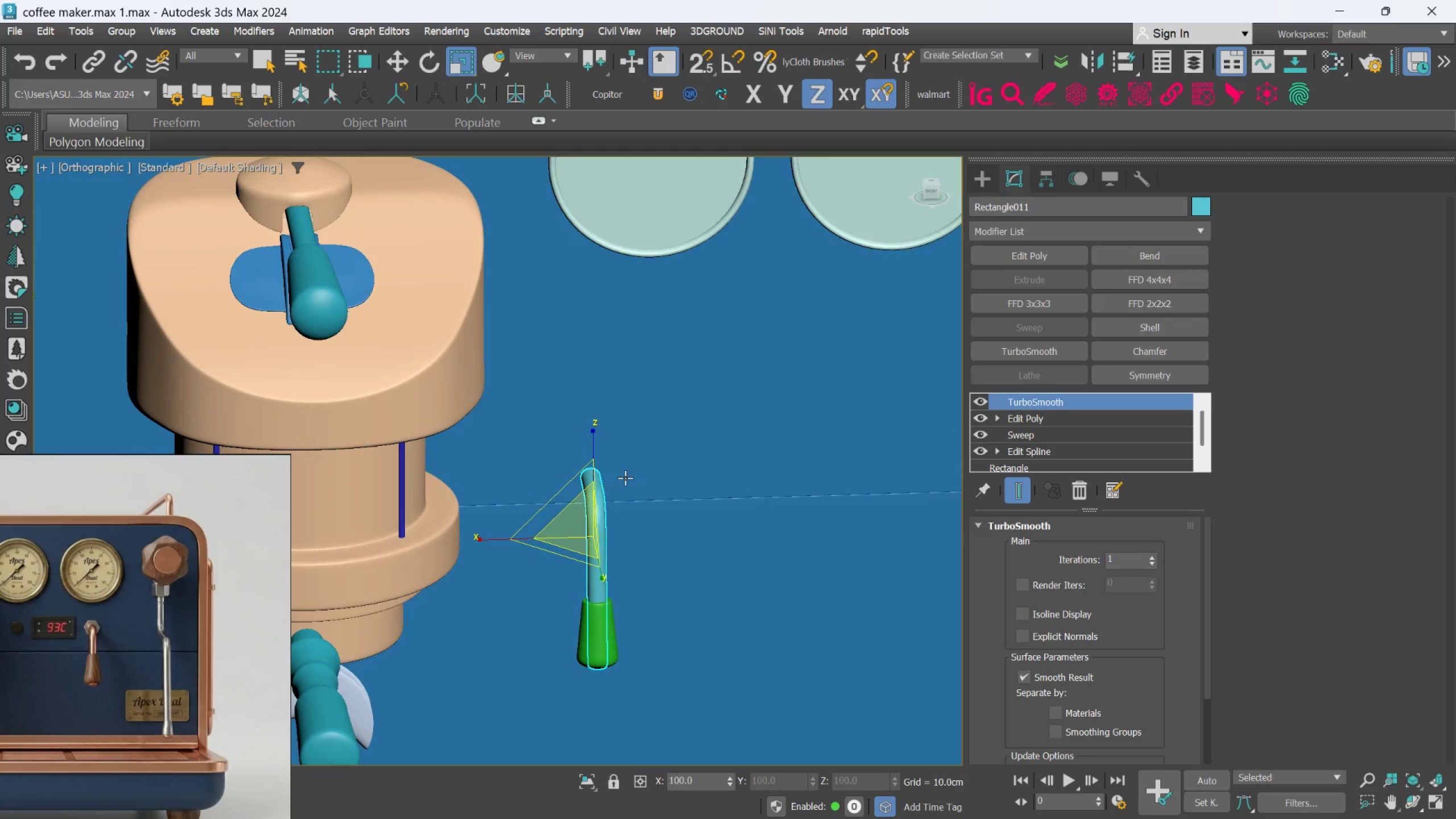 
scroll: coordinate [622, 466], scroll_direction: down, amount: 4.0
 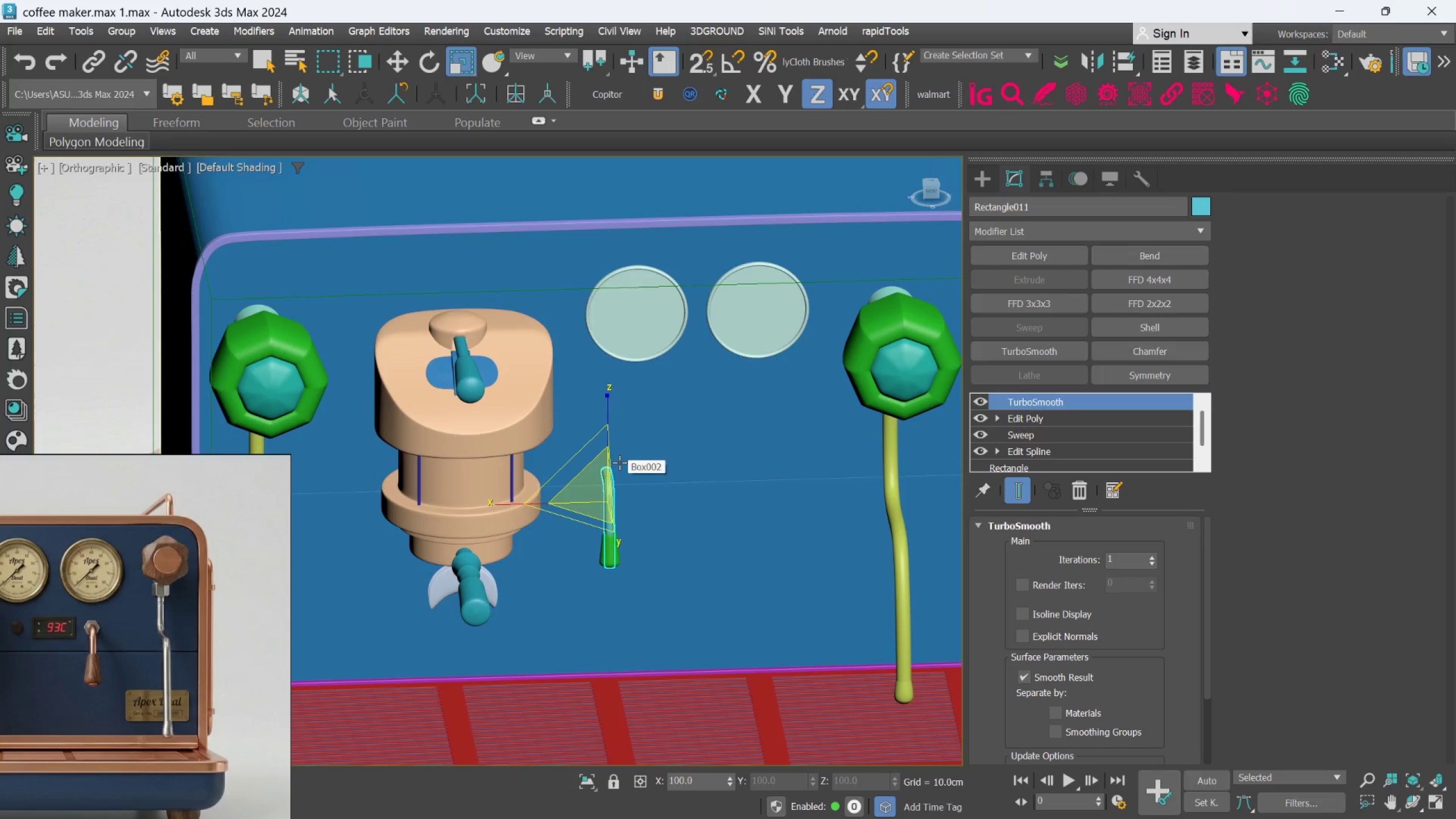 
left_click([673, 486])
 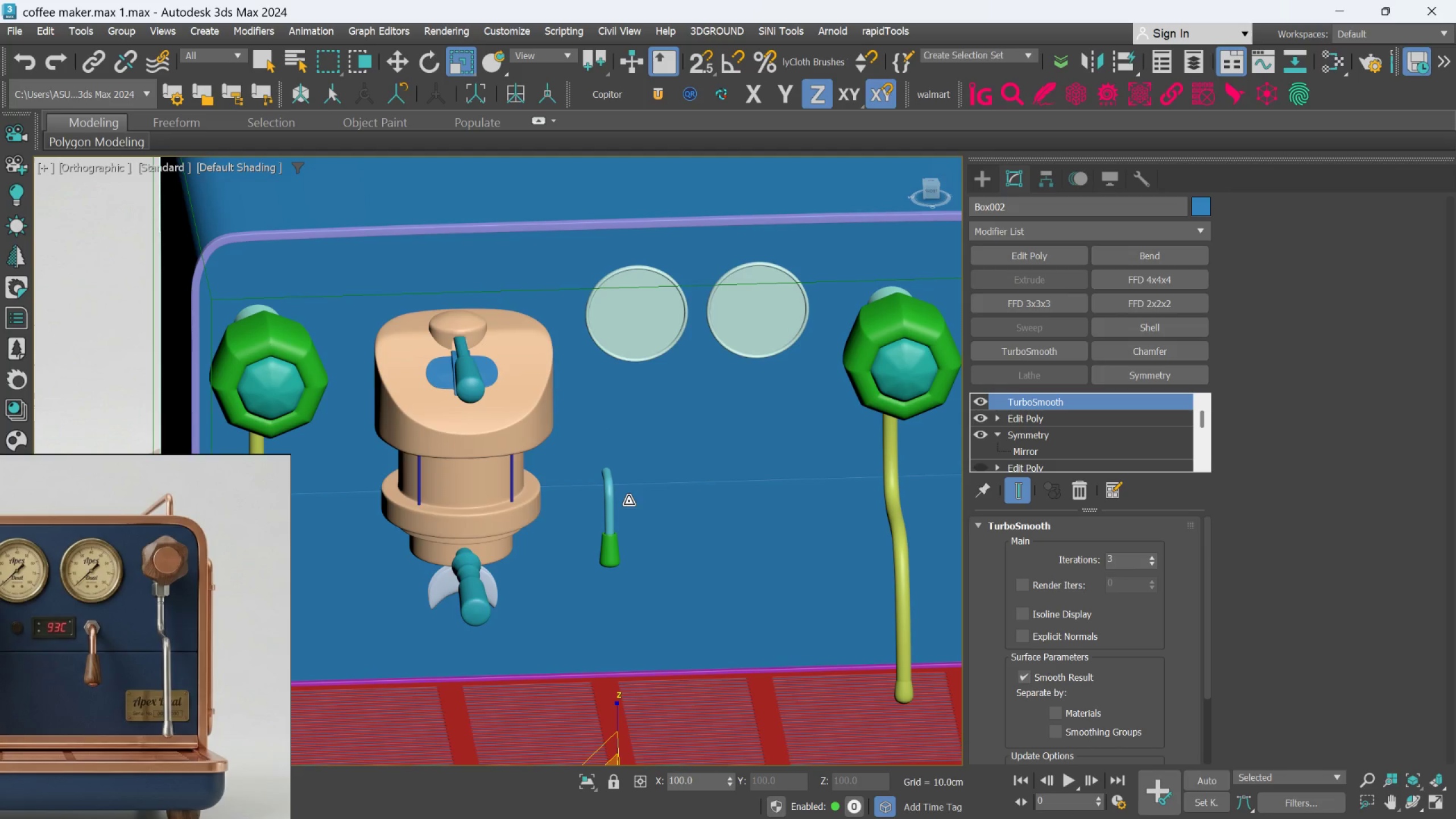 
key(Q)
 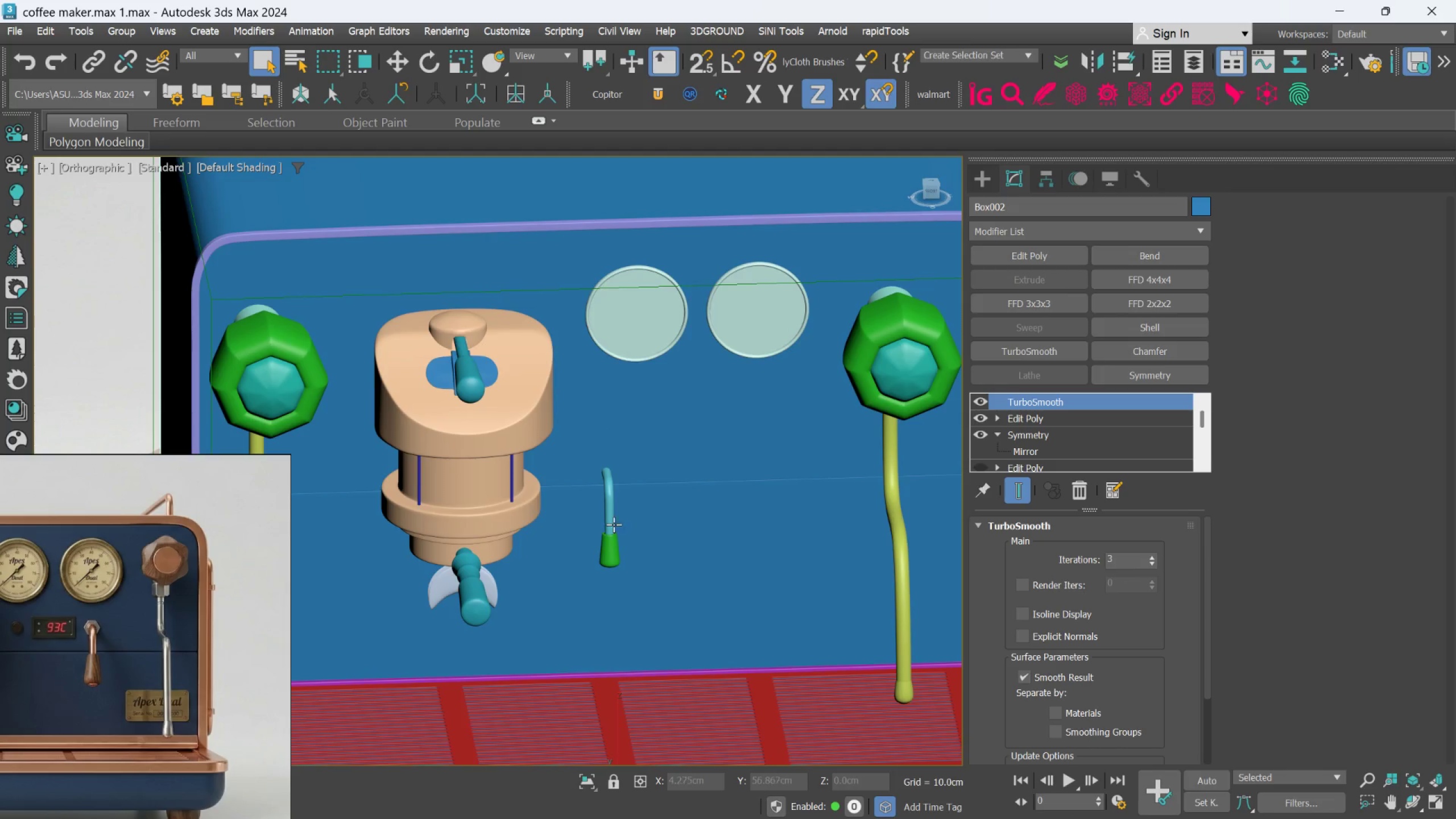 
left_click([613, 514])
 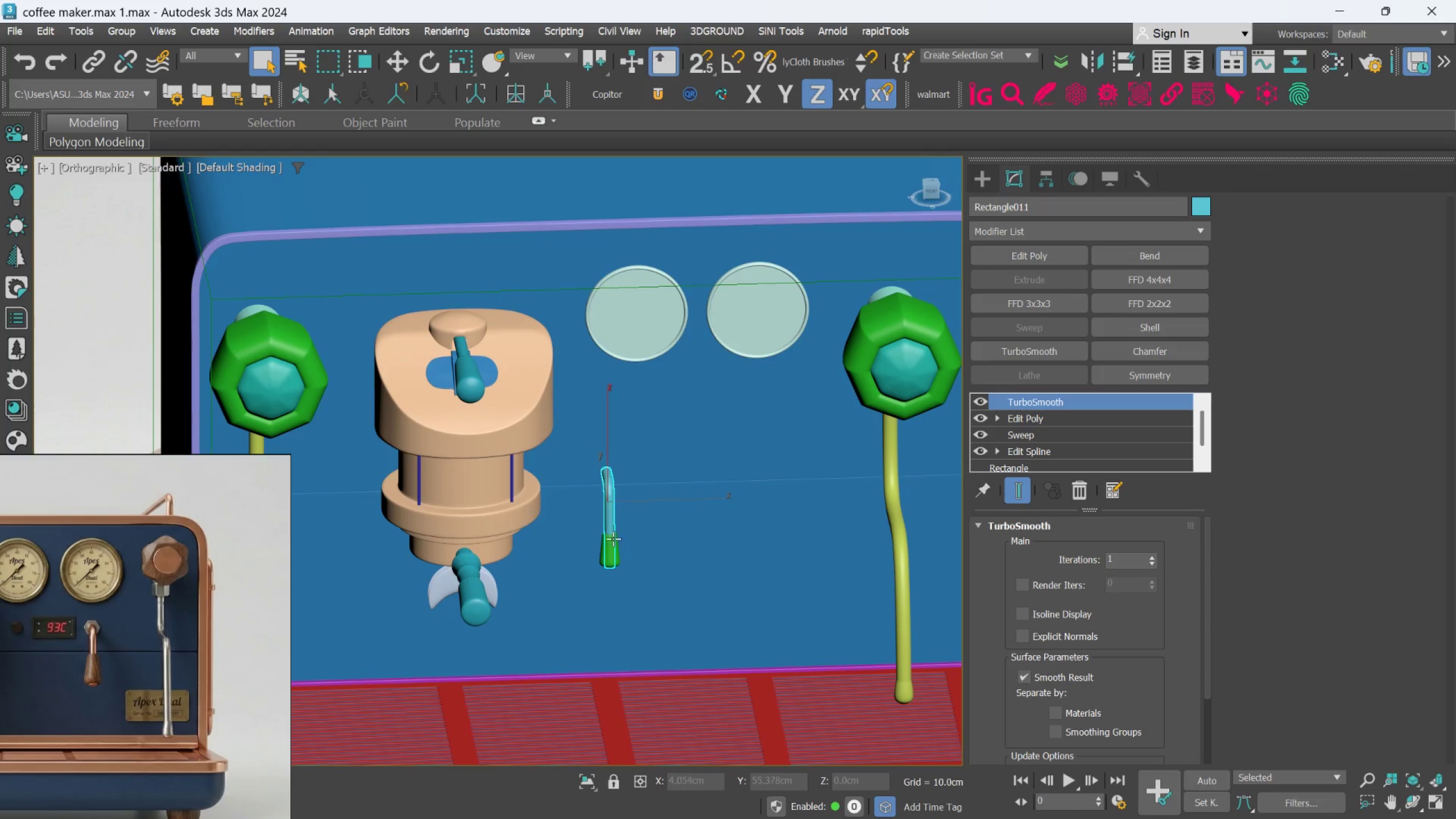 
hold_key(key=ControlLeft, duration=0.61)
left_click([613, 547])
 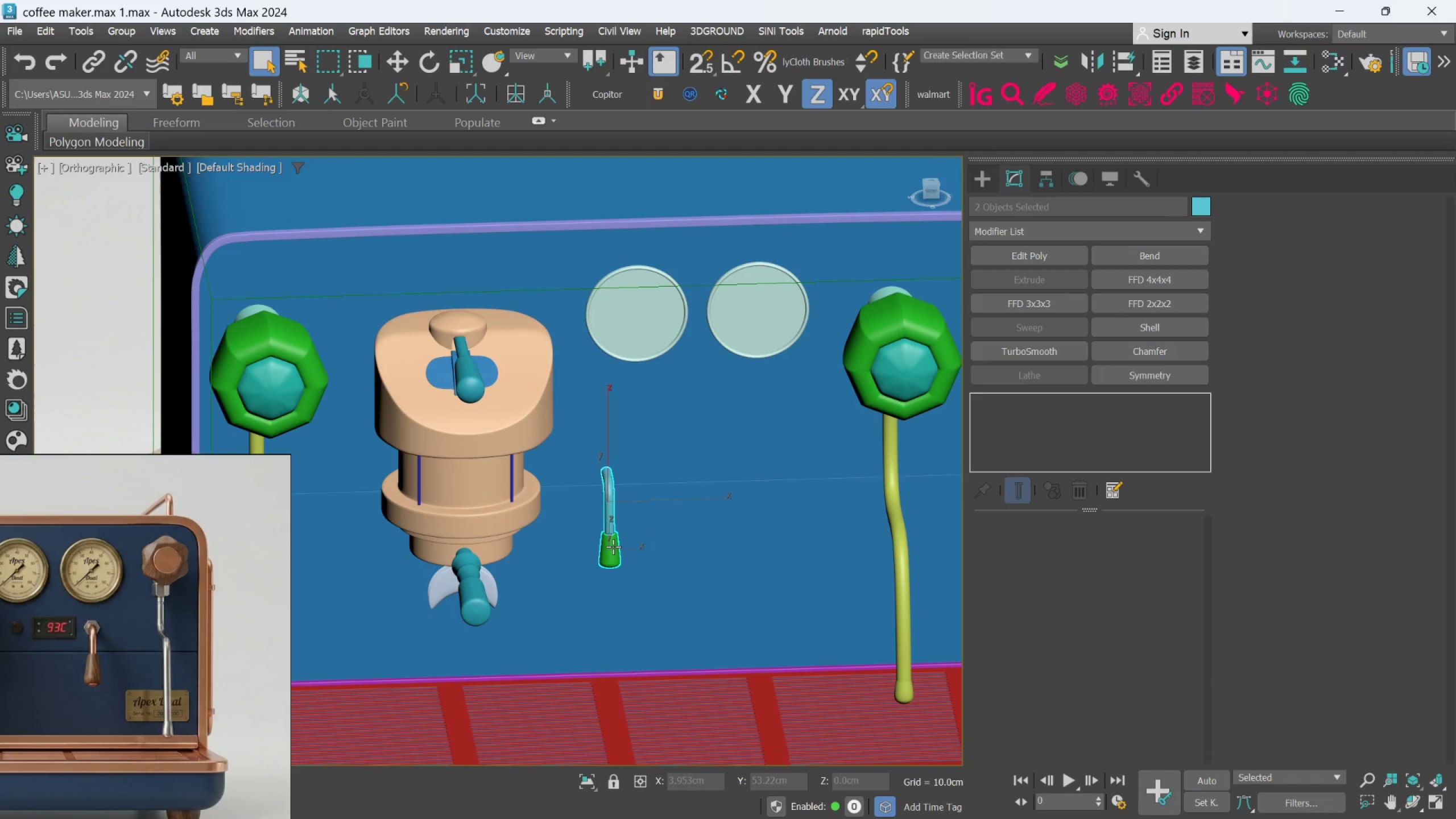 
mouse_move([630, 497])
 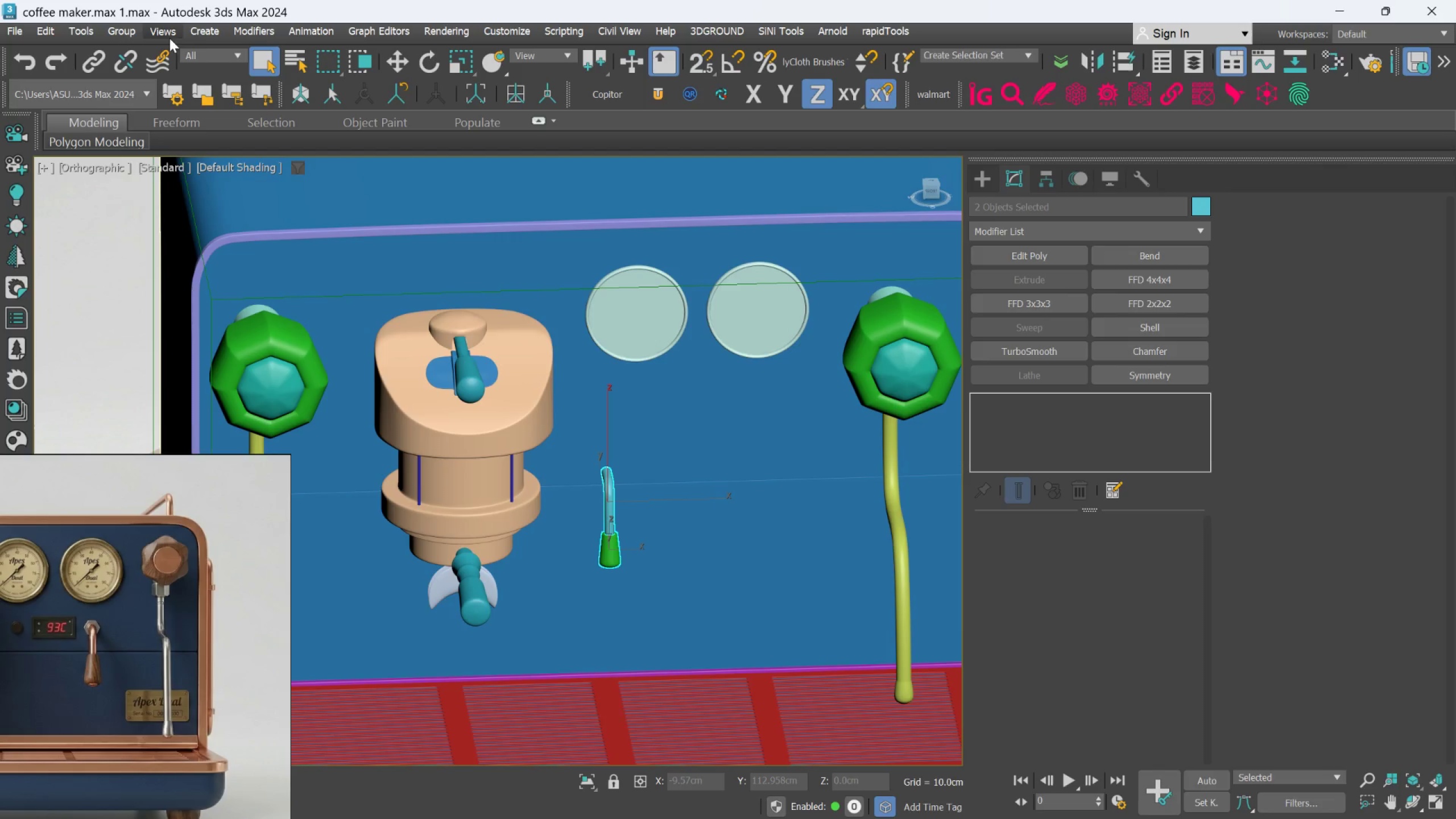 
left_click([136, 36])
 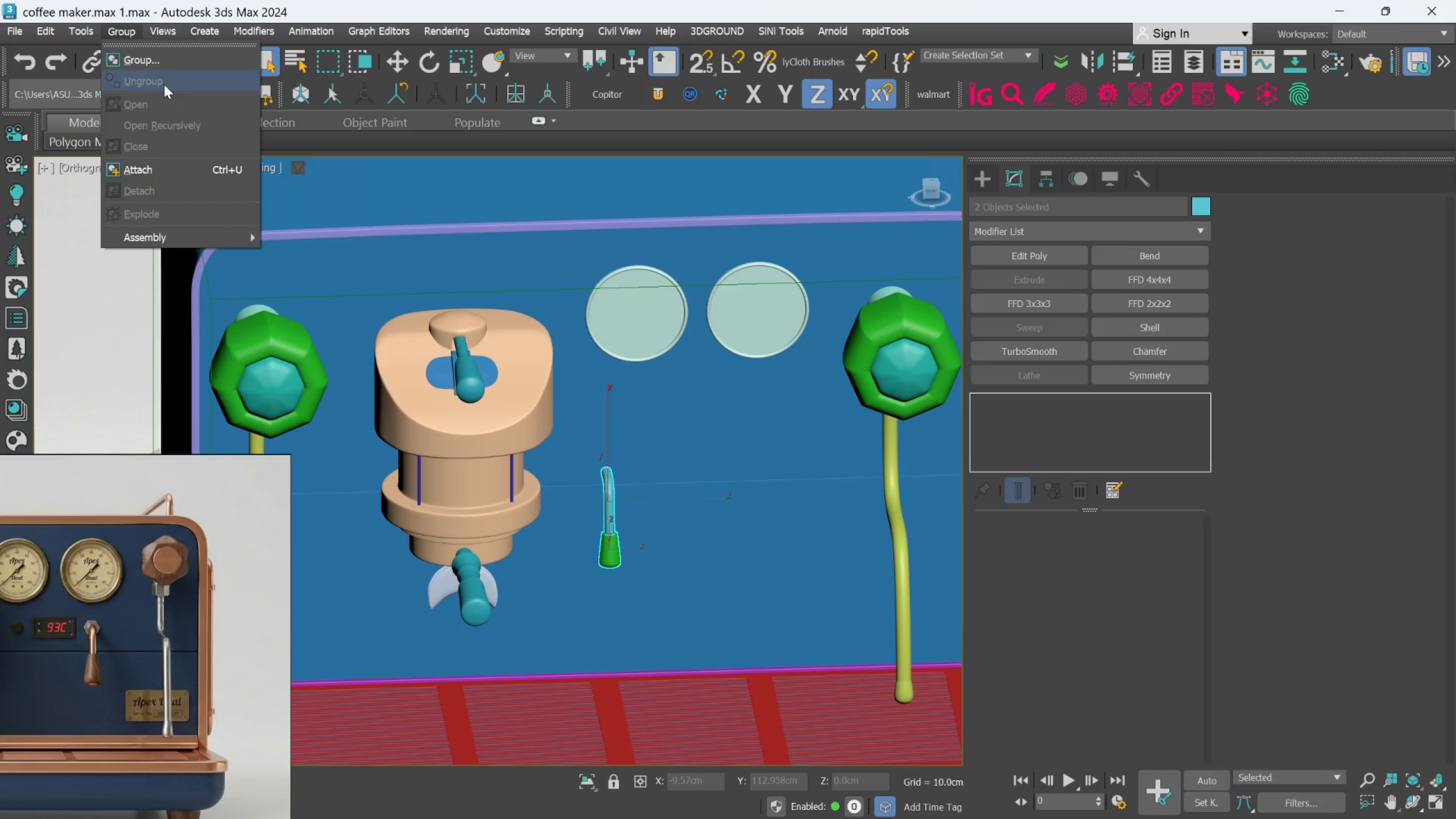 
left_click([159, 54])
 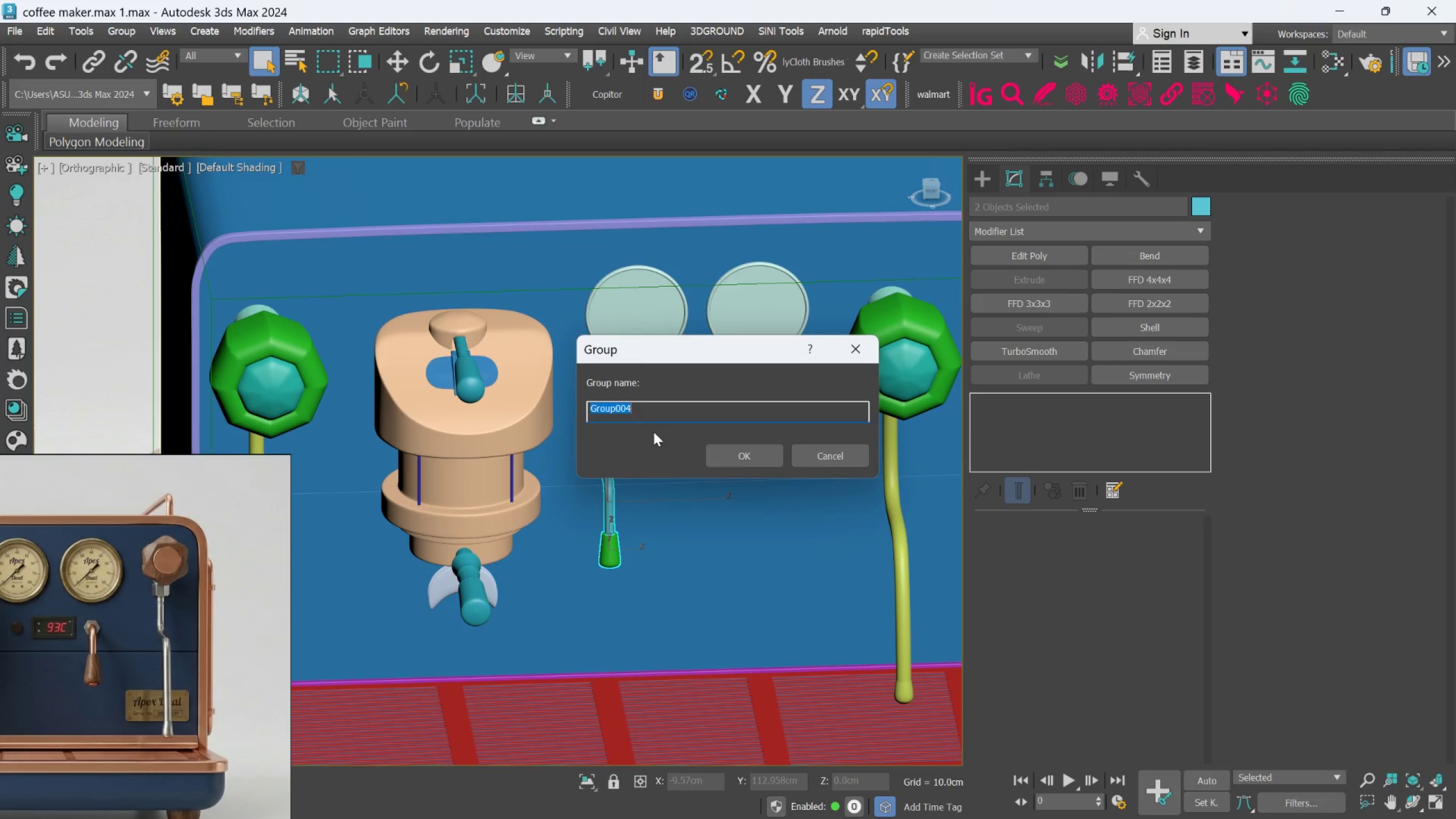 
left_click([738, 453])
 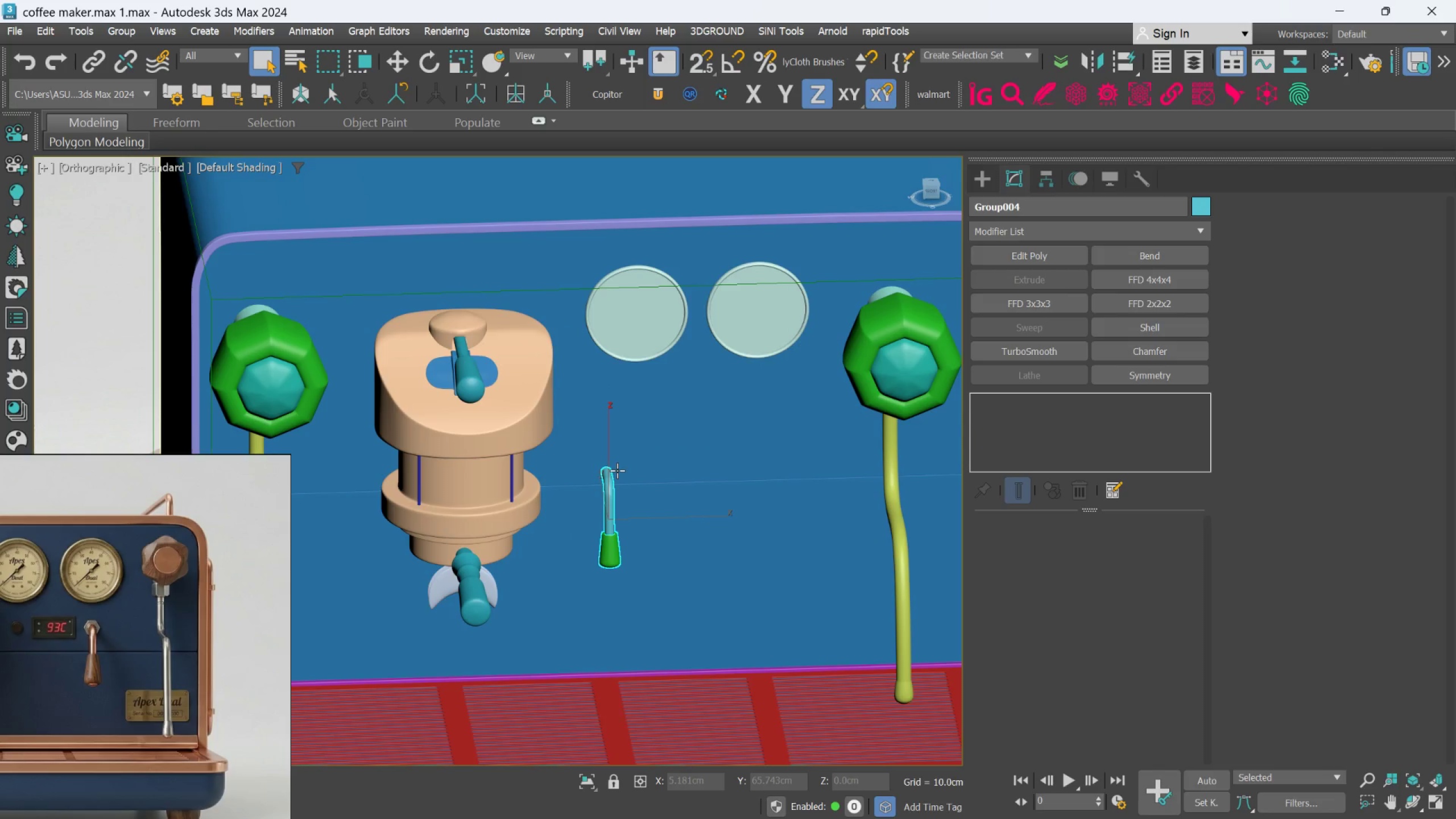 
type(wg)
 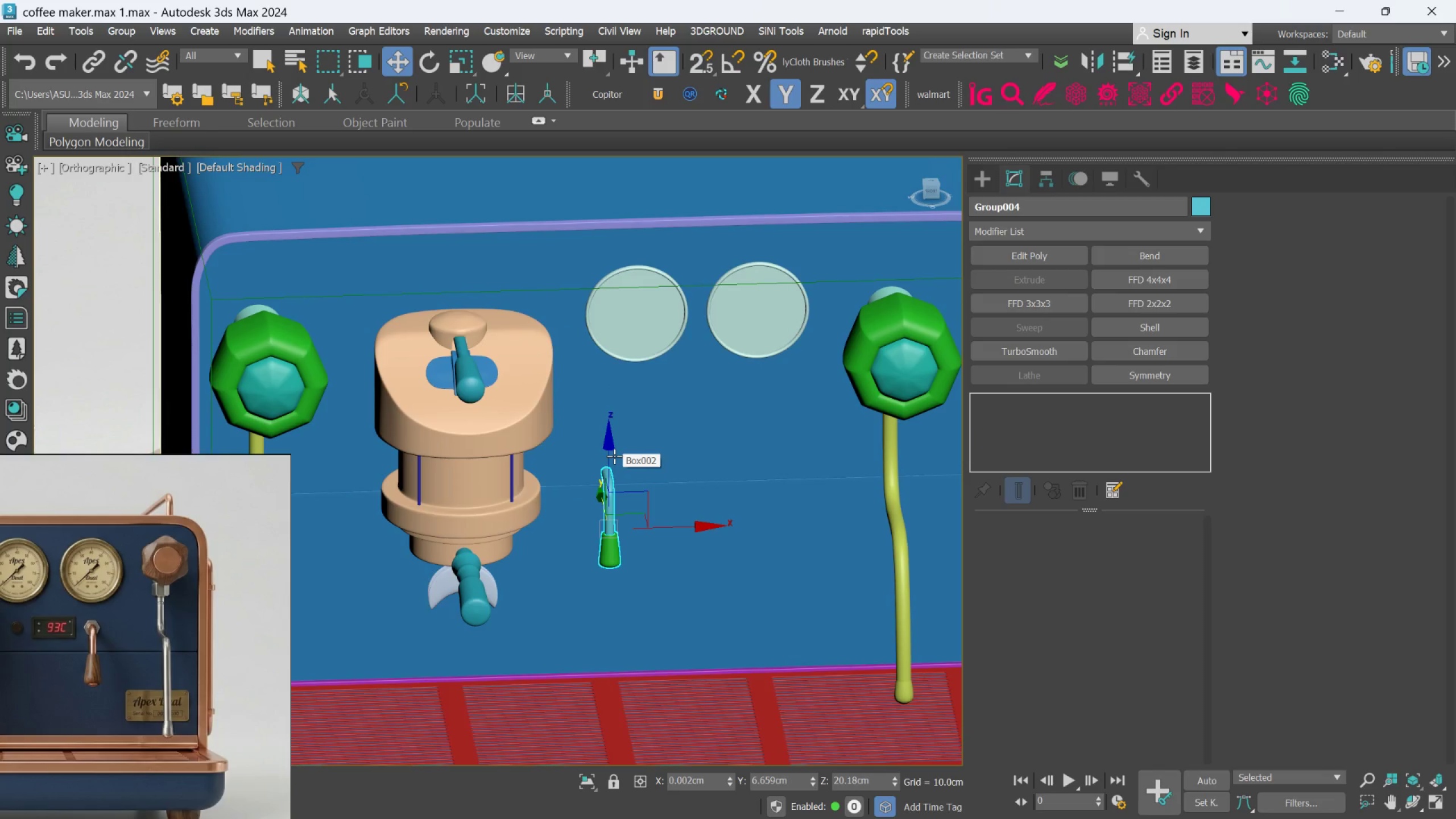 
key(F)
 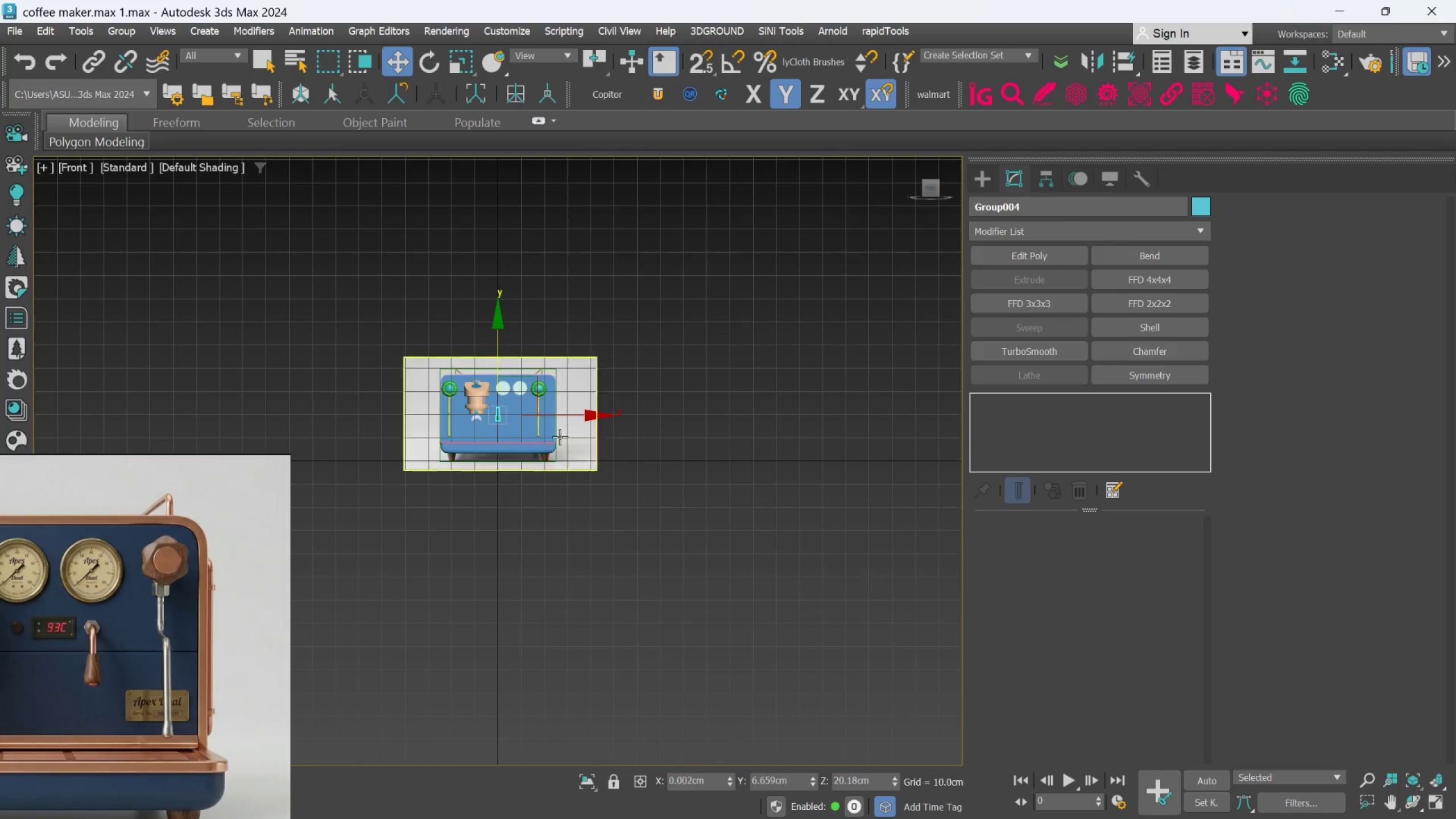 
scroll: coordinate [466, 371], scroll_direction: up, amount: 2.0
 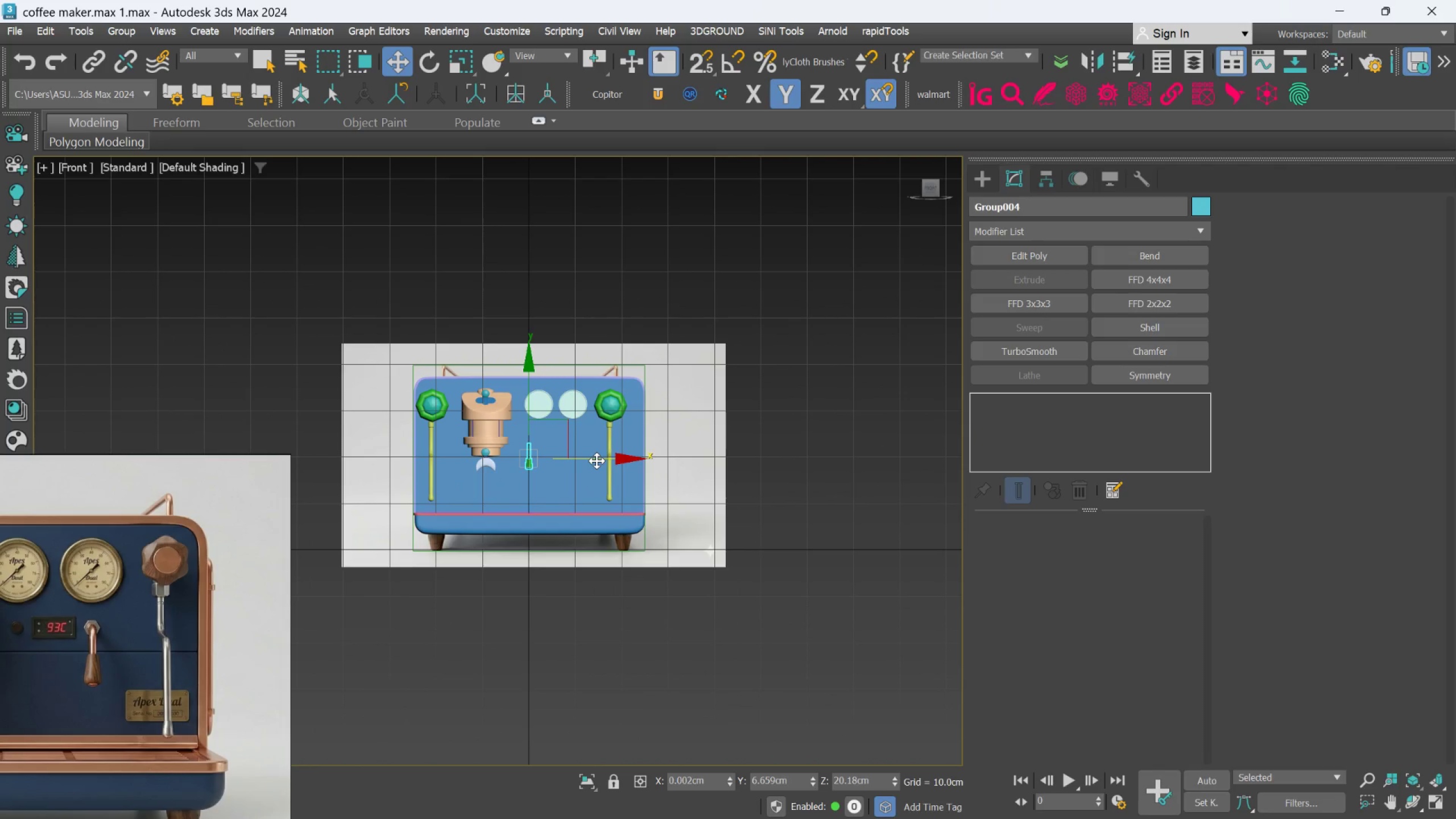 
left_click_drag(start_coordinate=[596, 458], to_coordinate=[644, 458])
 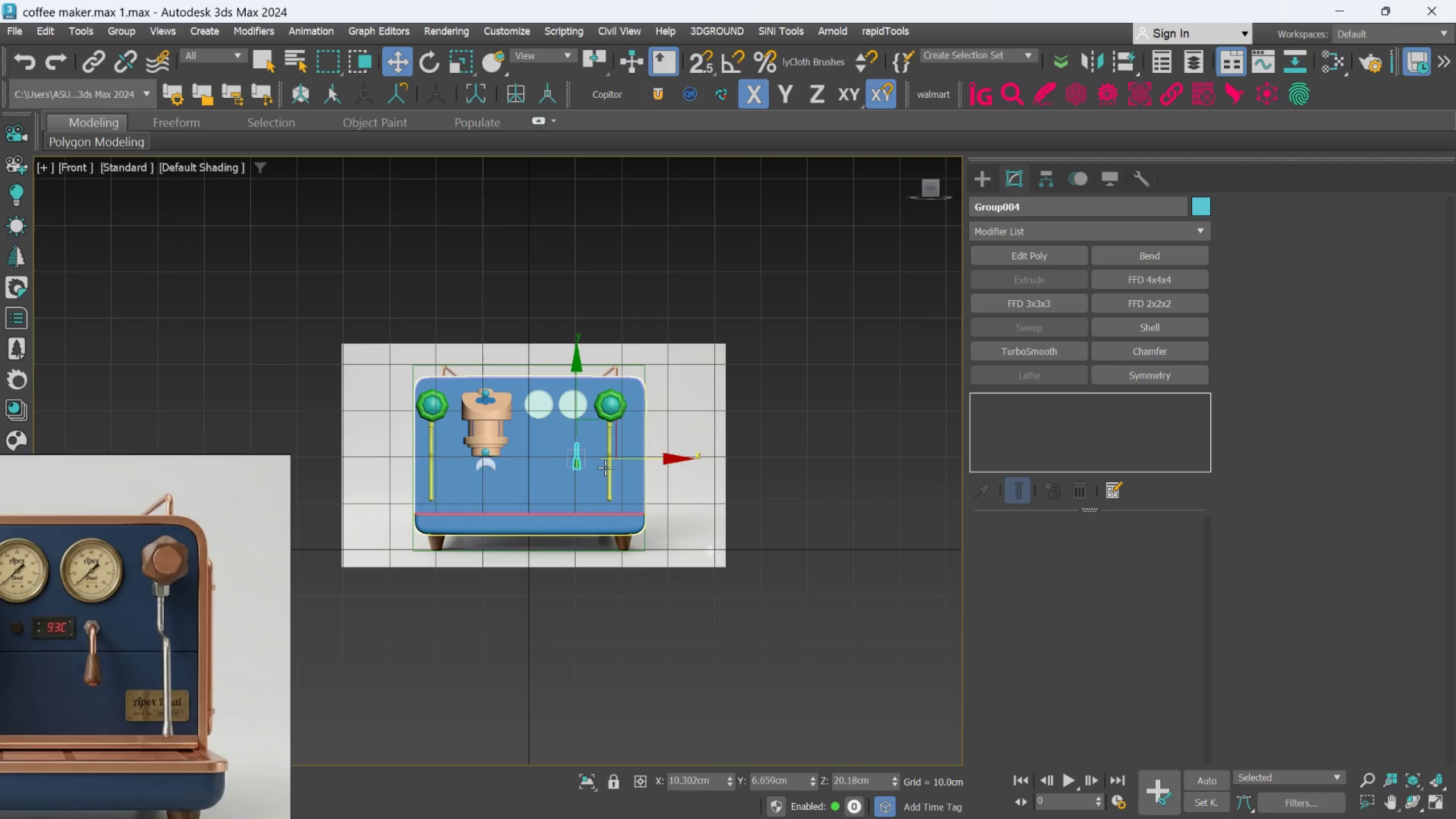 
scroll: coordinate [558, 447], scroll_direction: up, amount: 5.0
 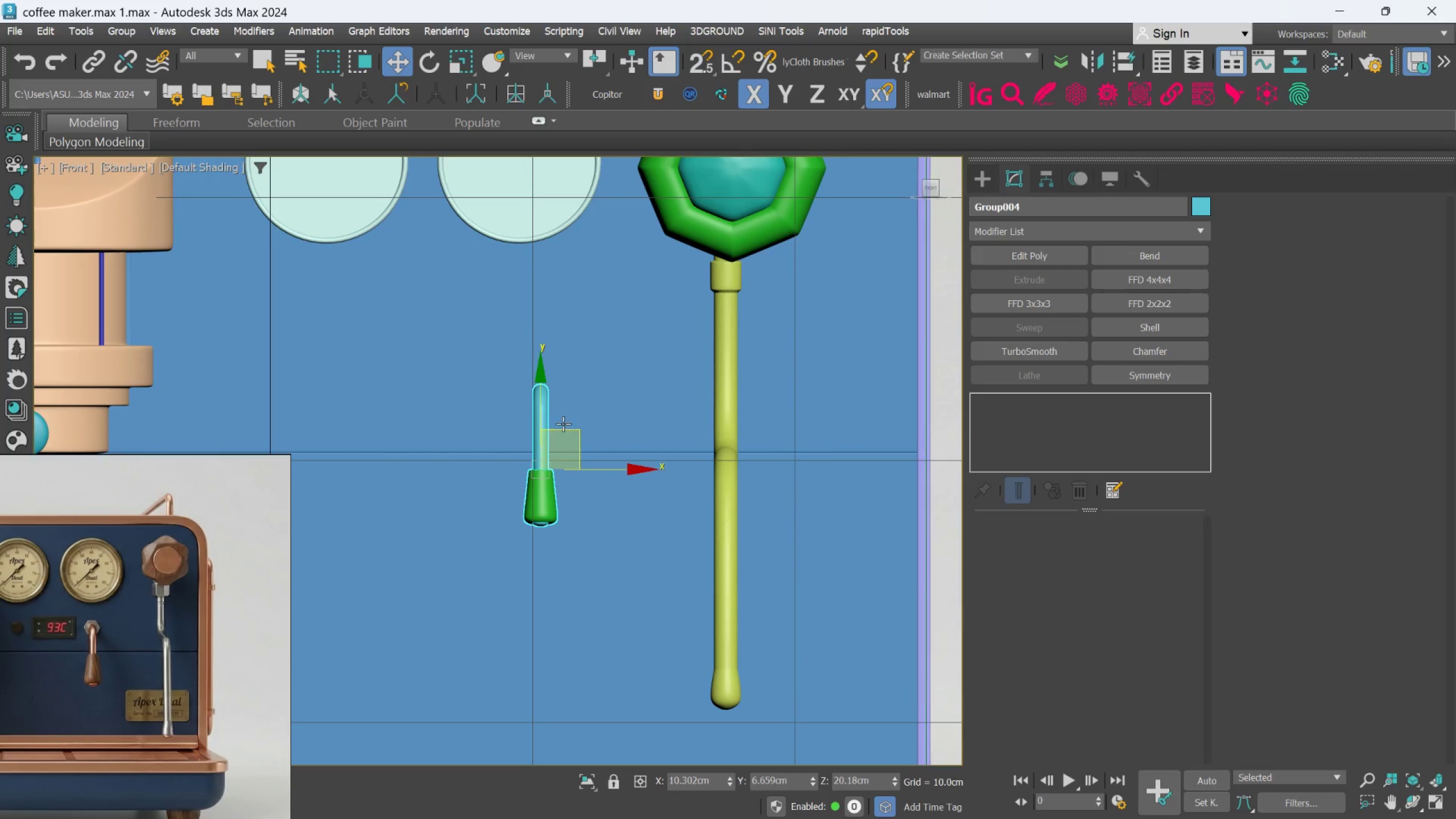 
scroll: coordinate [564, 422], scroll_direction: down, amount: 2.0
 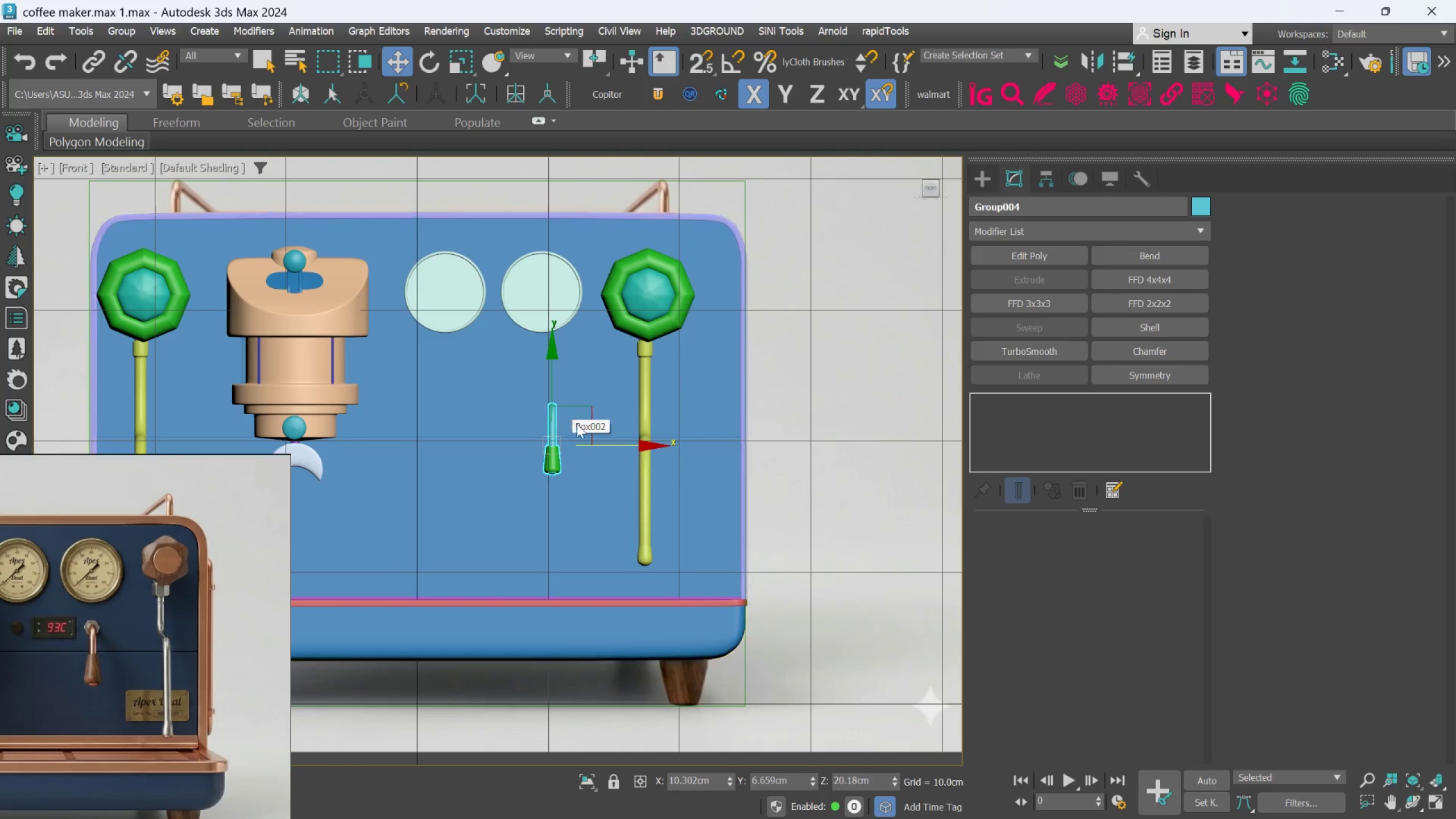 
hold_key(key=AltLeft, duration=1.03)
 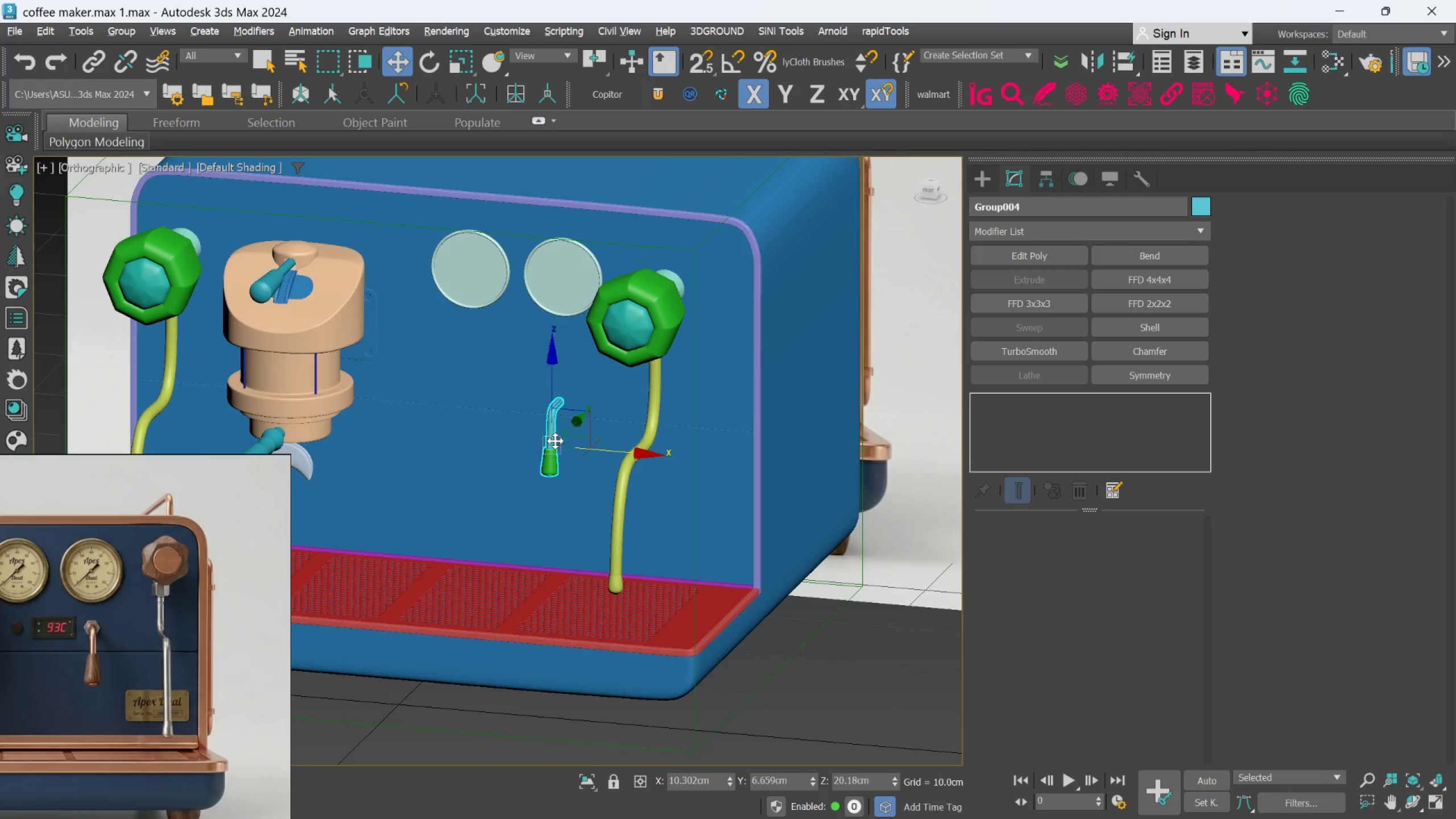 
hold_key(key=AltLeft, duration=1.53)
 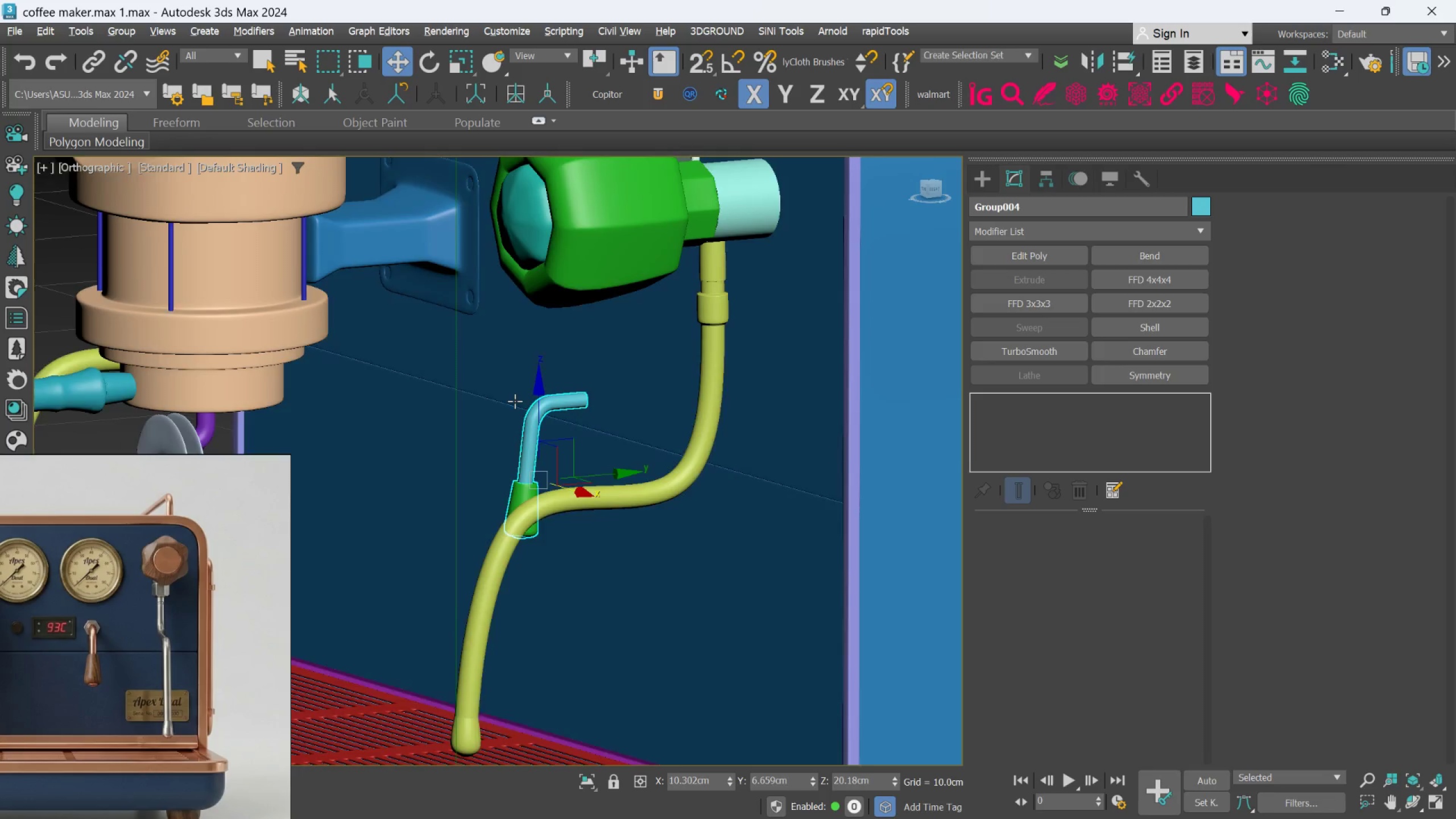 
scroll: coordinate [565, 411], scroll_direction: up, amount: 2.0
 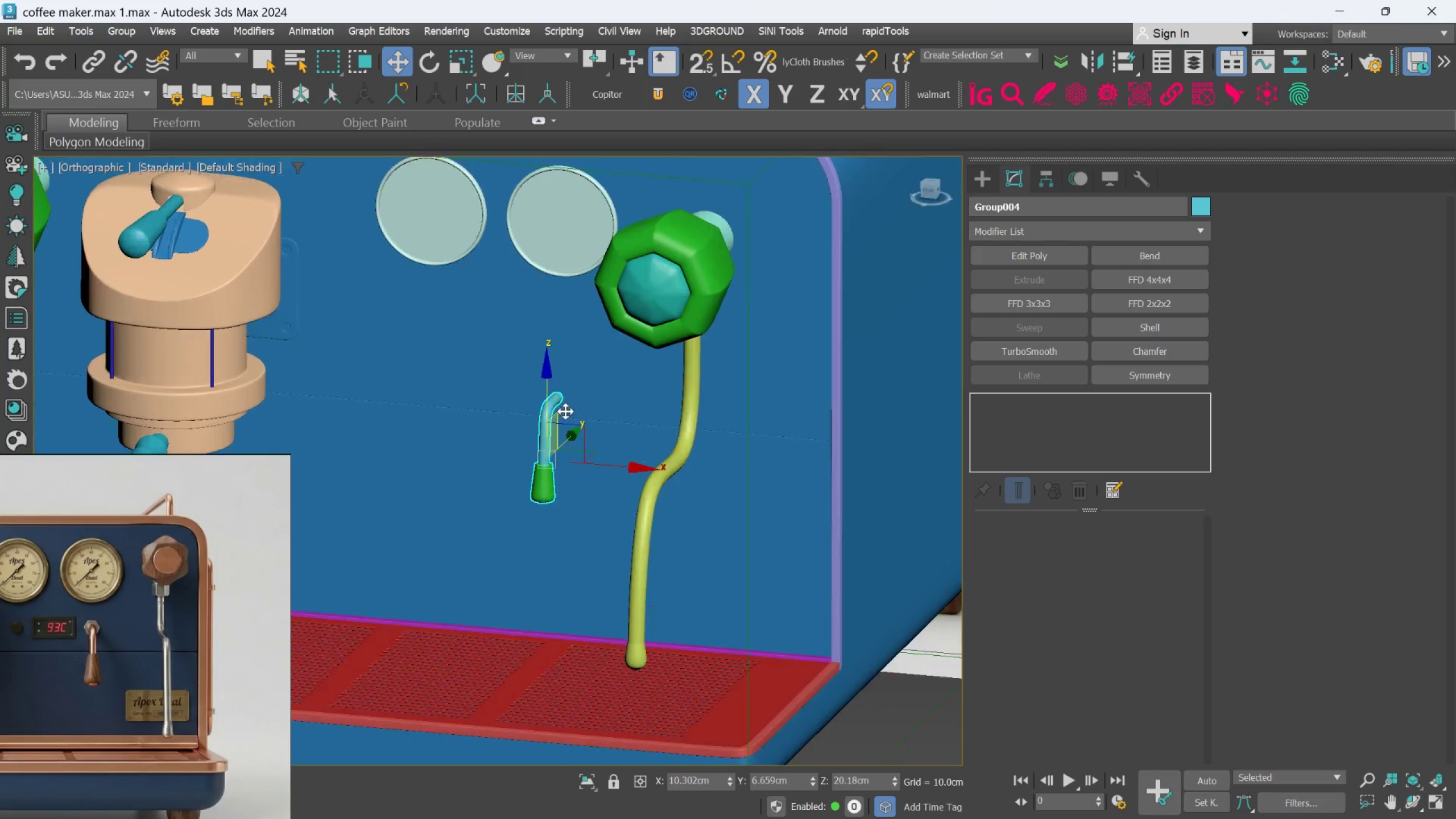 
hold_key(key=AltLeft, duration=0.67)
 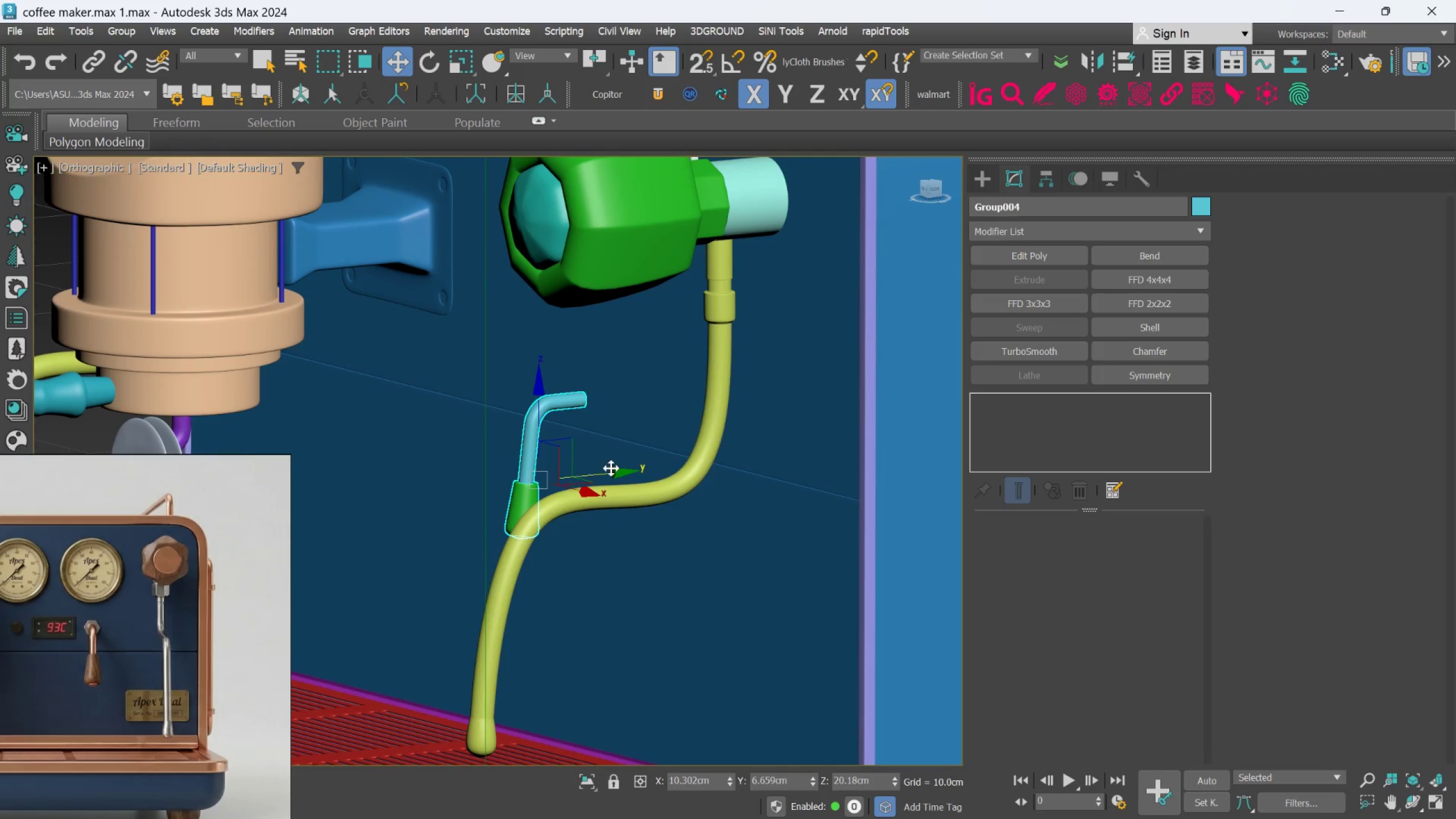 
left_click_drag(start_coordinate=[611, 469], to_coordinate=[679, 425])
 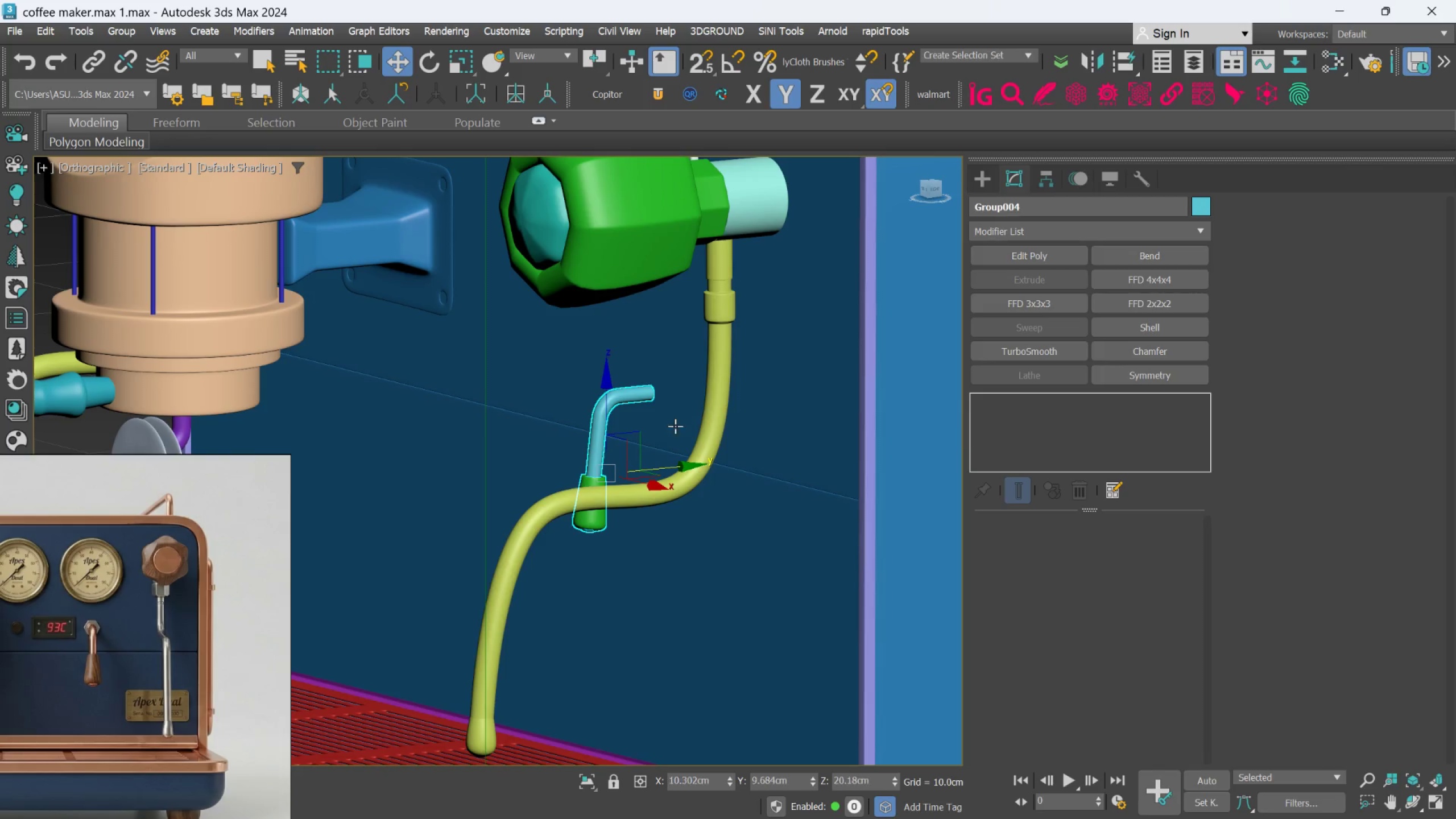 
hold_key(key=AltLeft, duration=0.66)
 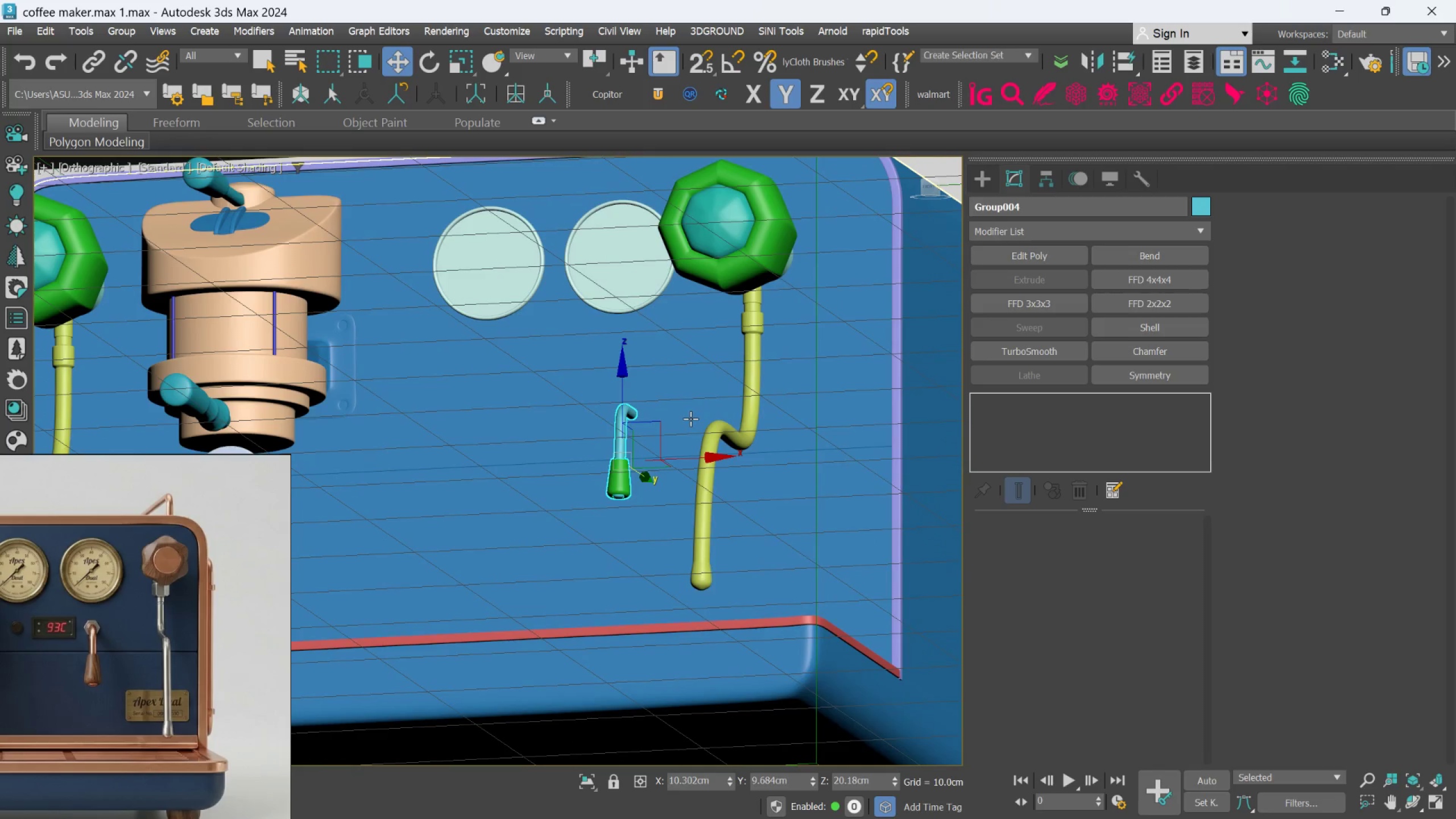 
scroll: coordinate [660, 432], scroll_direction: down, amount: 1.0
 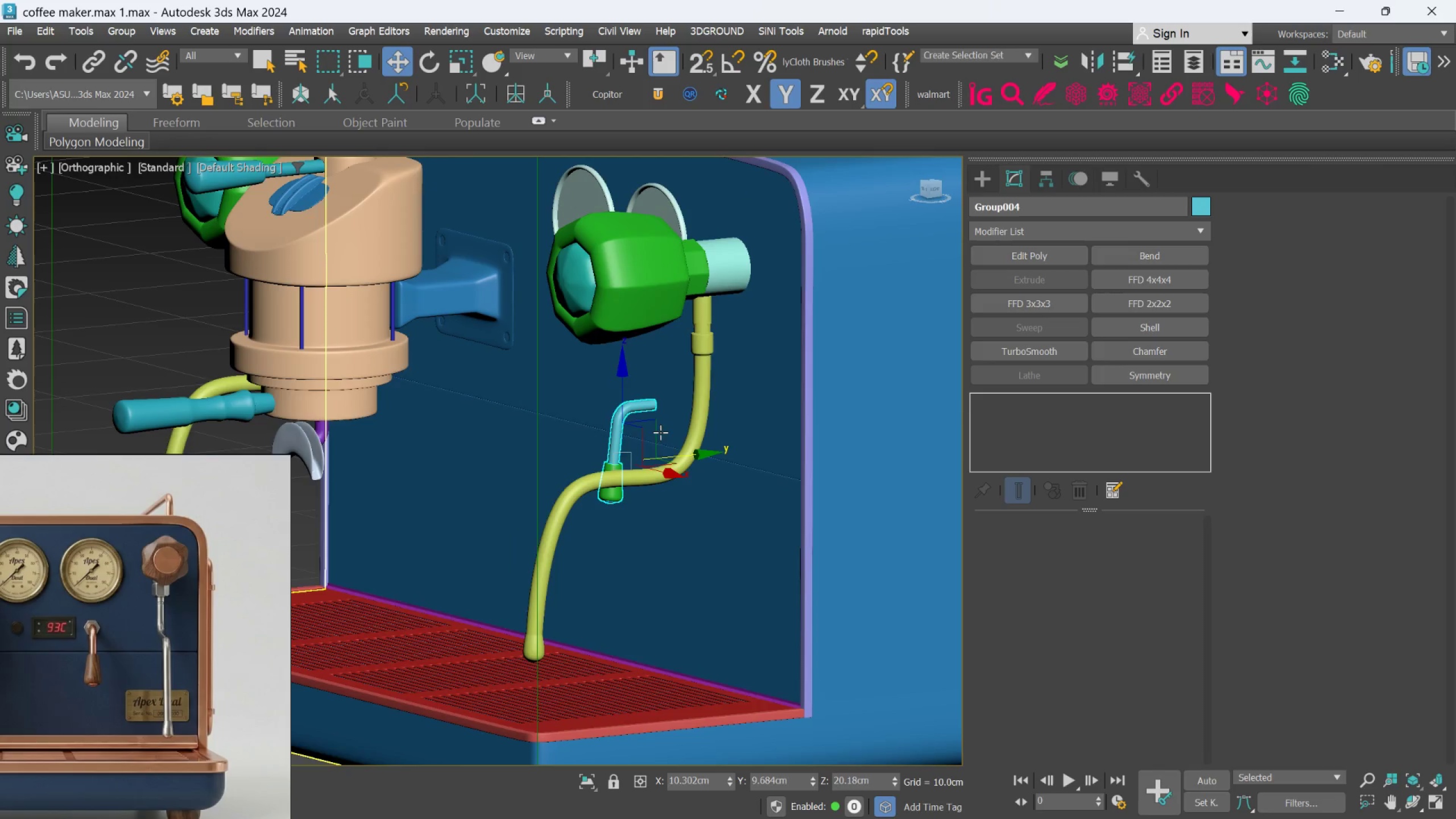 
key(F)
 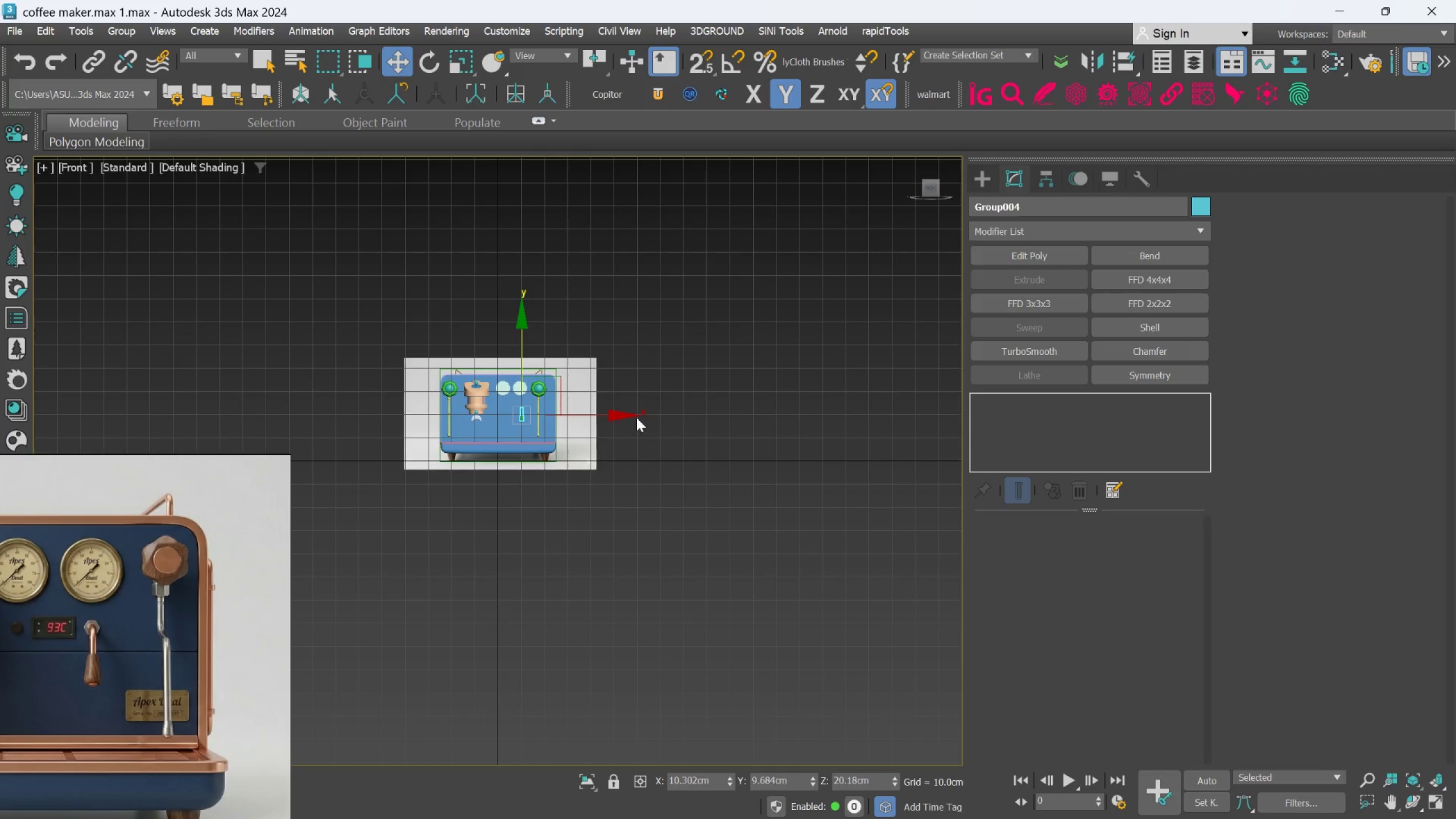 
scroll: coordinate [489, 353], scroll_direction: up, amount: 9.0
 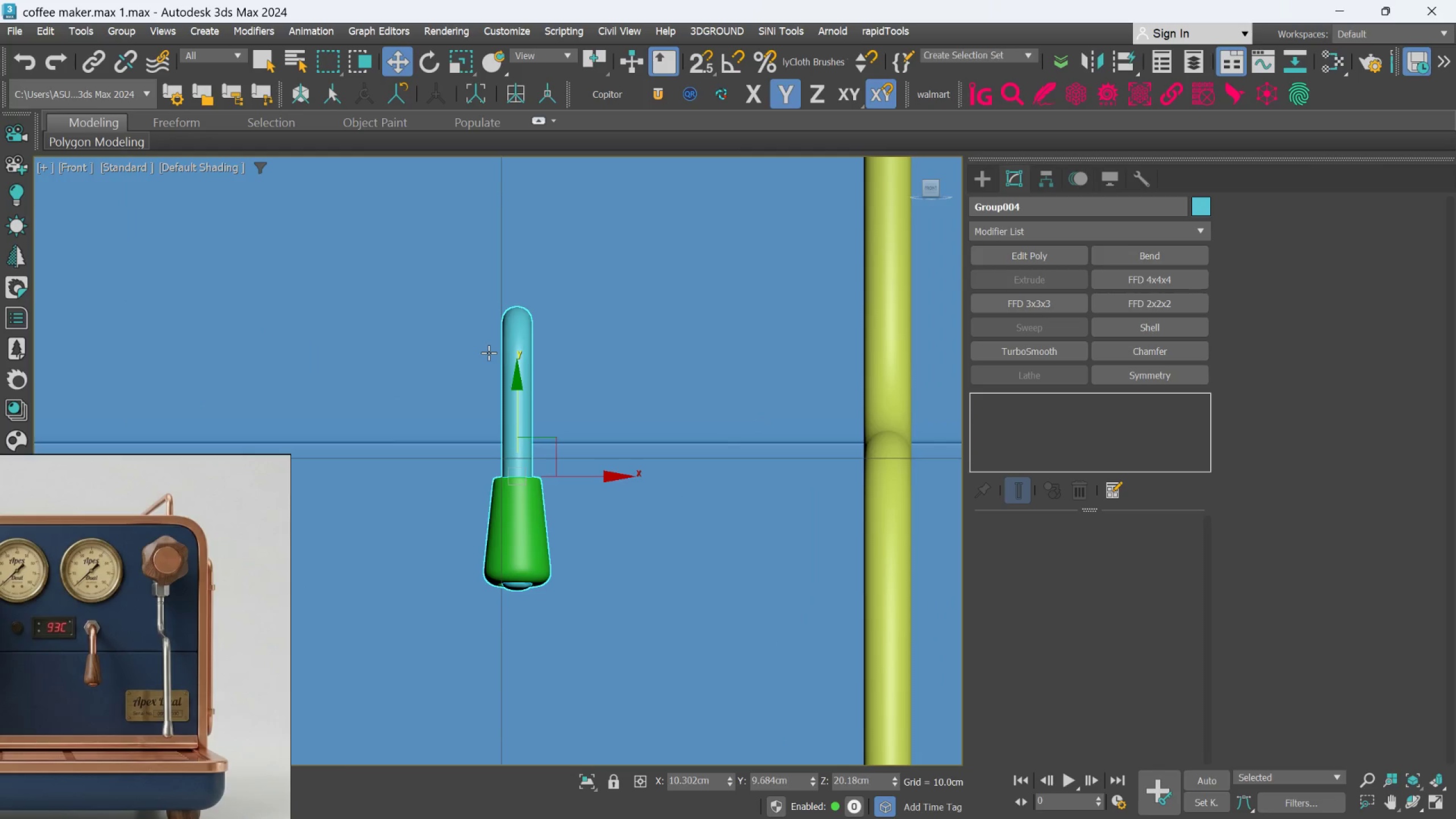 
scroll: coordinate [489, 353], scroll_direction: down, amount: 1.0
 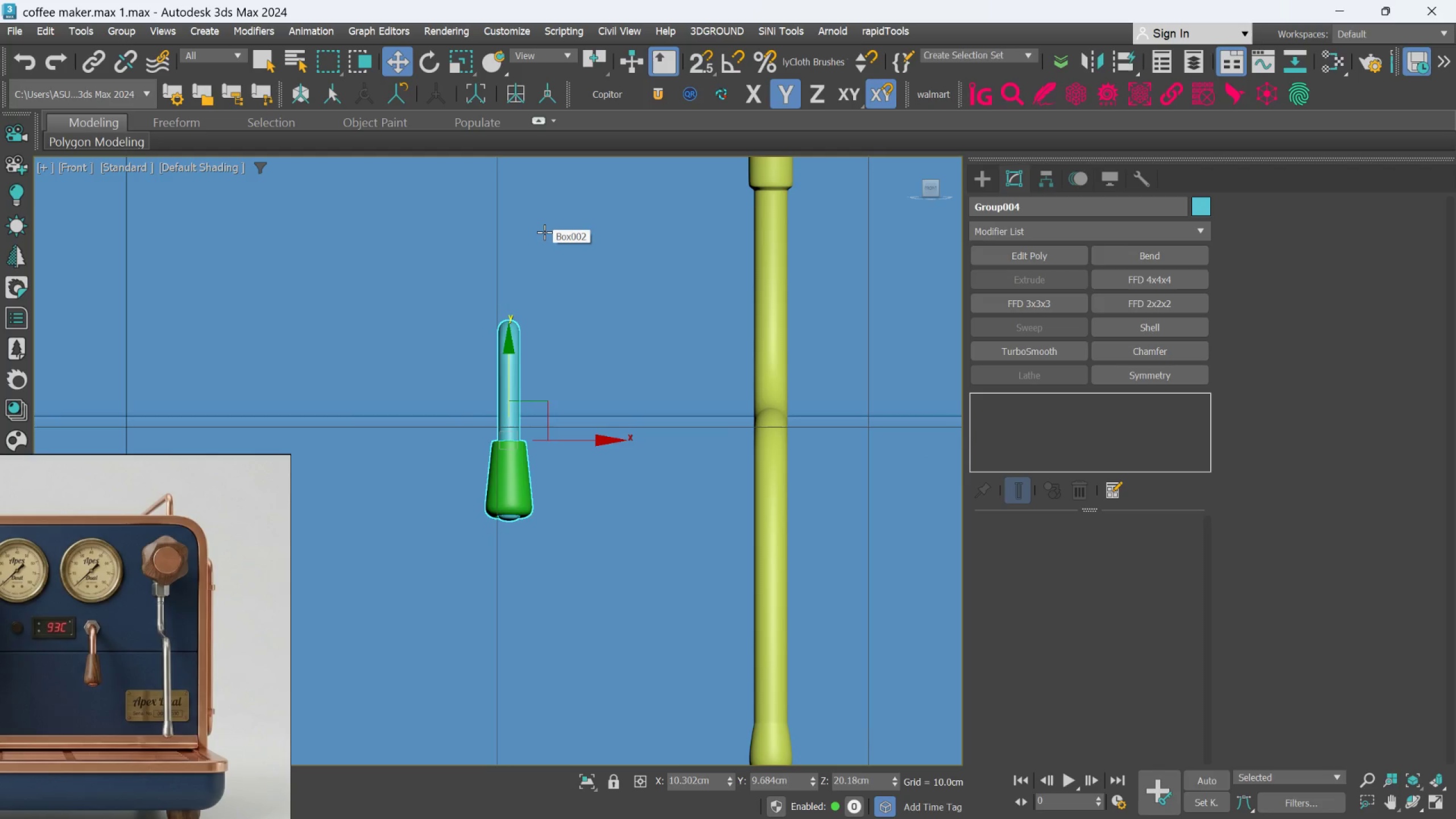 
wait(11.61)
 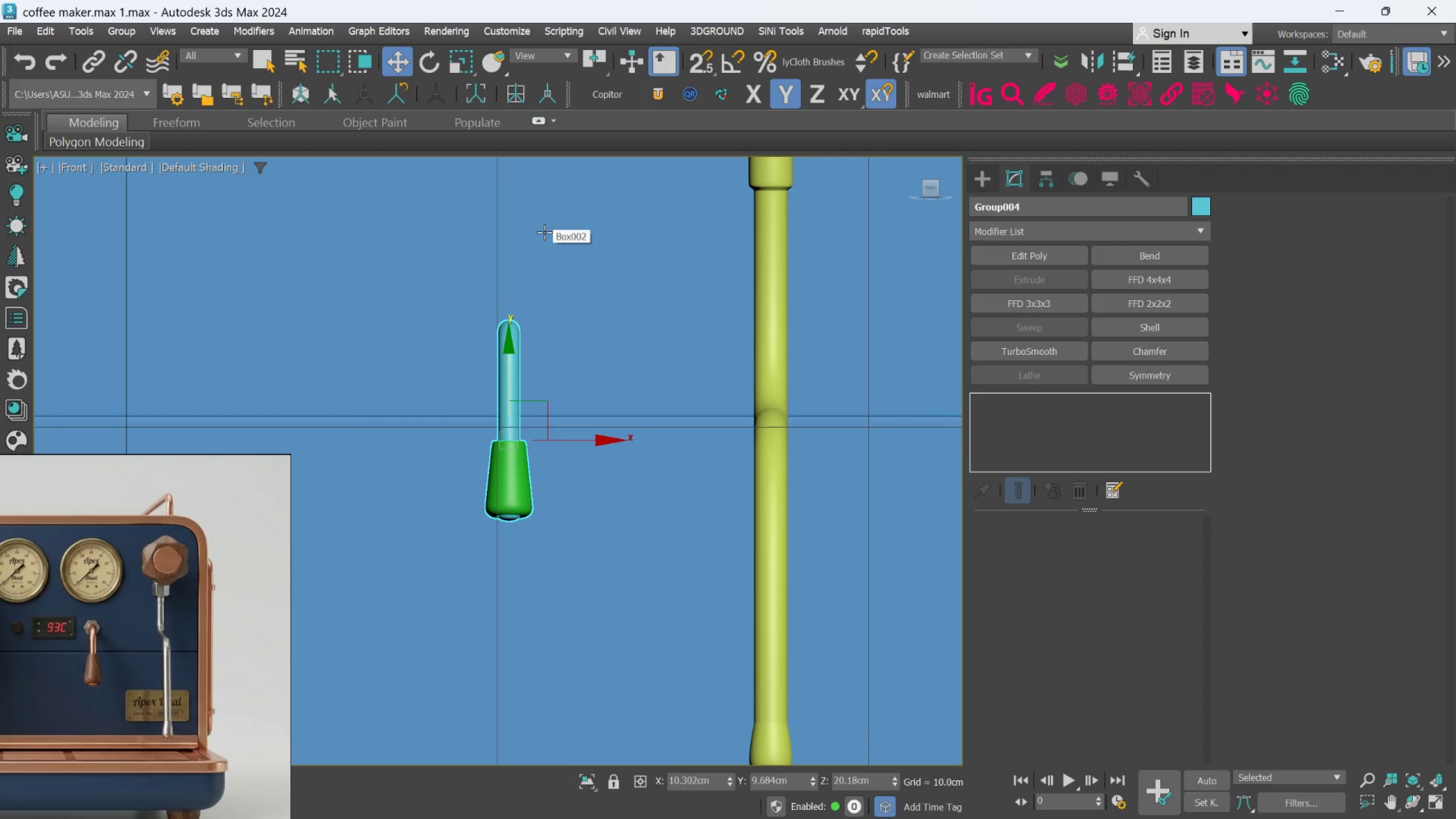 
scroll: coordinate [509, 466], scroll_direction: up, amount: 3.0
 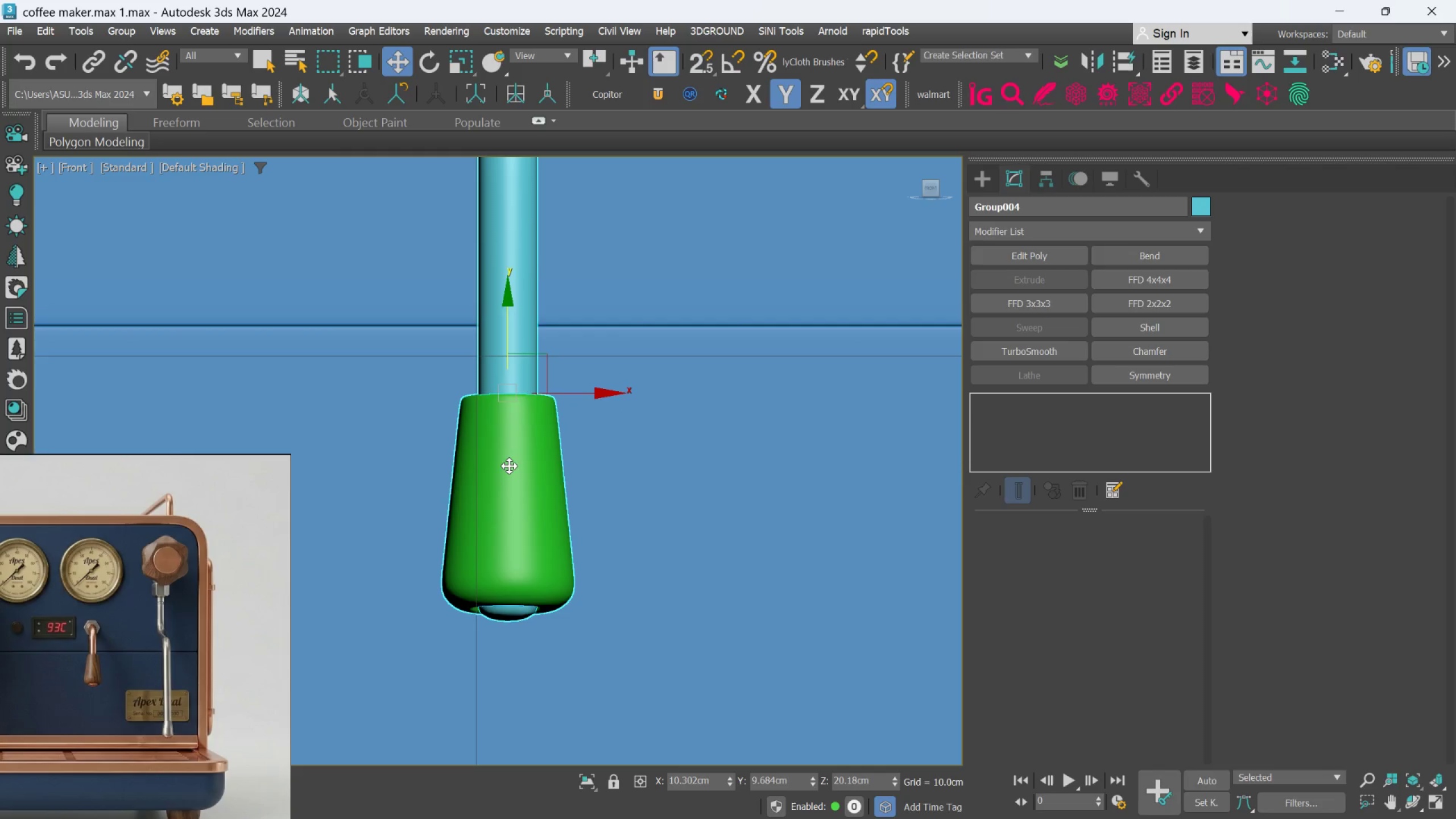 
hold_key(key=AltLeft, duration=1.44)
 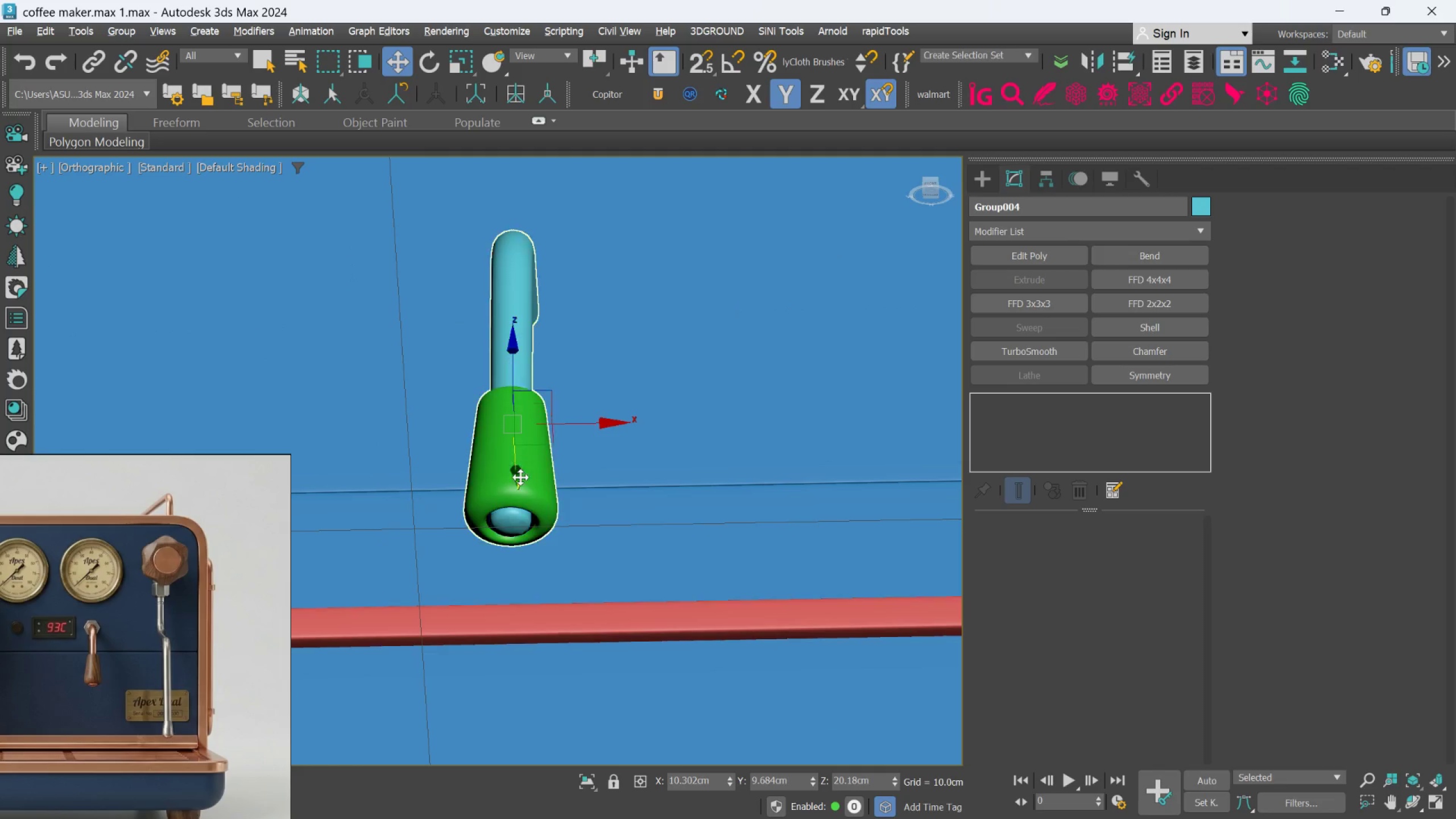 
scroll: coordinate [524, 500], scroll_direction: down, amount: 1.0
 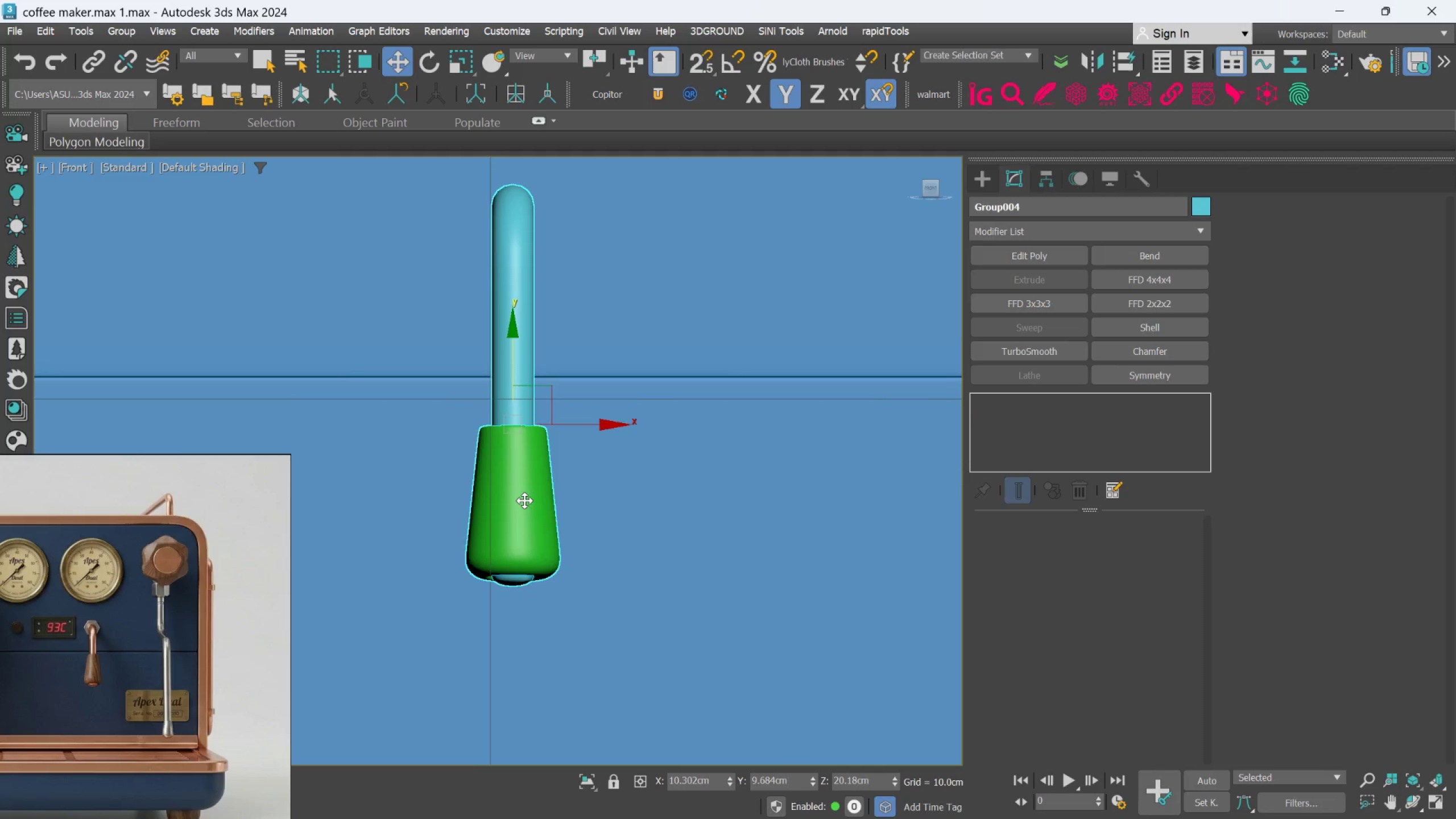 
scroll: coordinate [518, 510], scroll_direction: up, amount: 4.0
 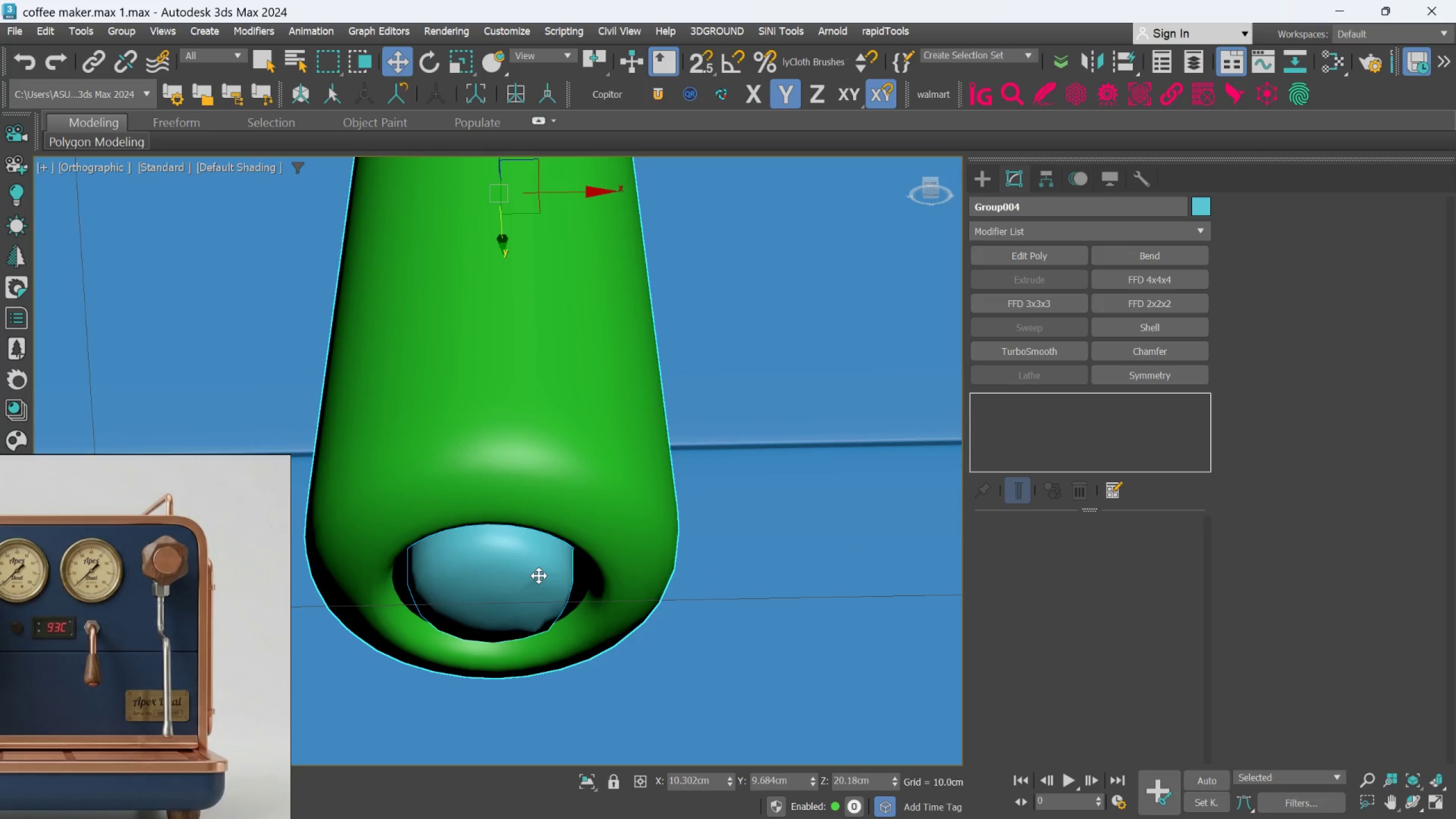 
left_click([595, 524])
 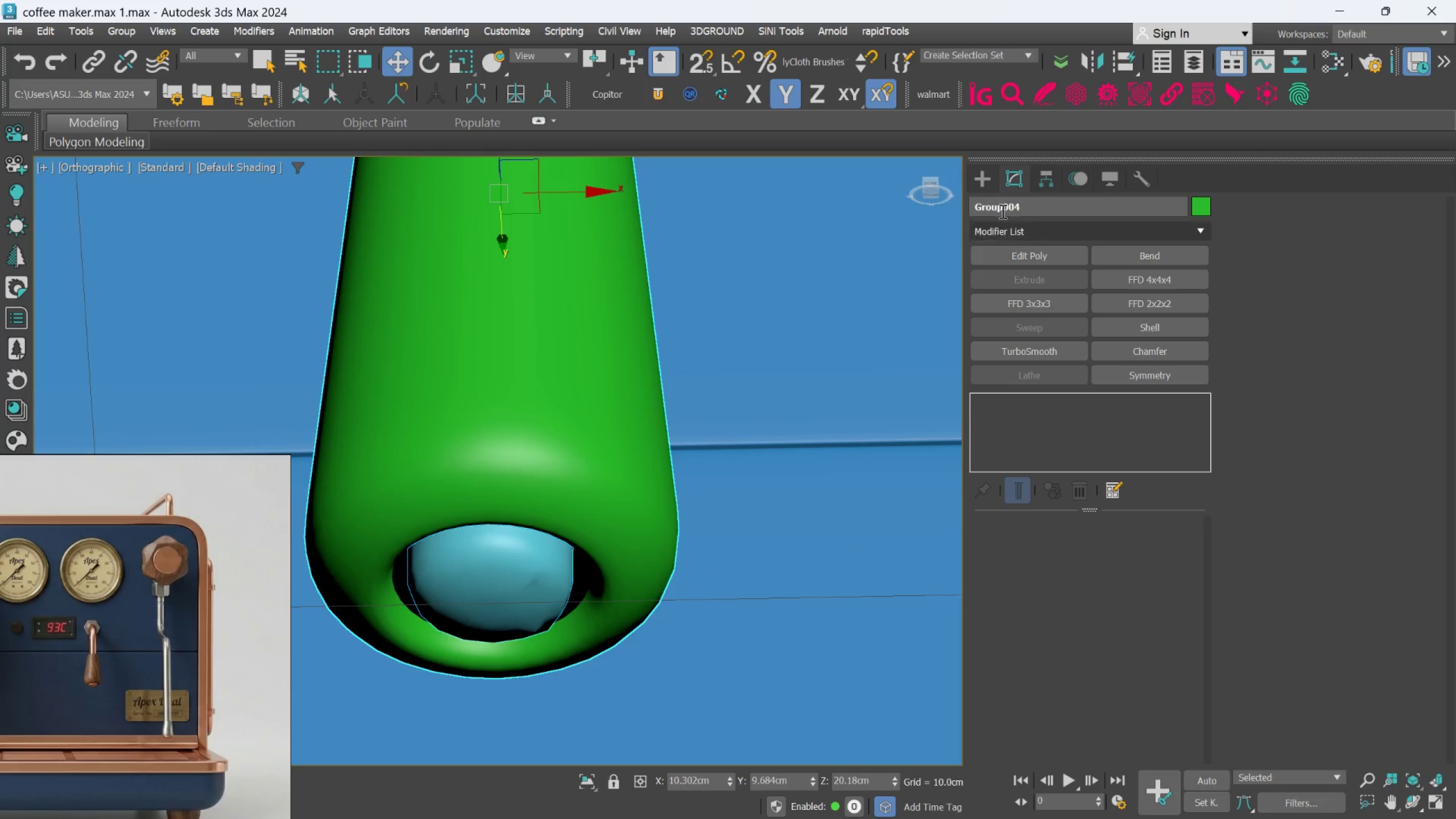 
left_click([1008, 183])
 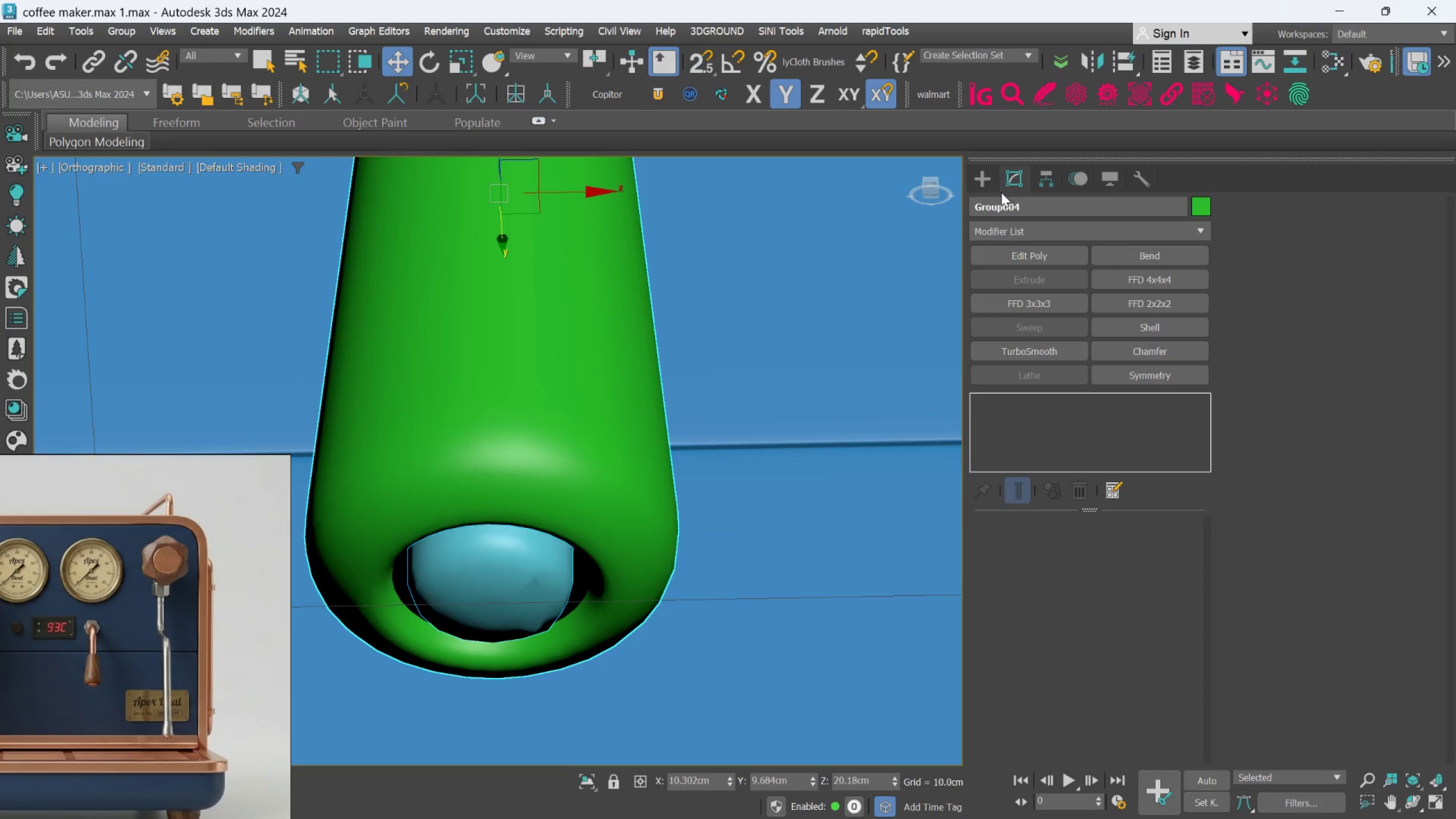 
left_click([990, 184])
 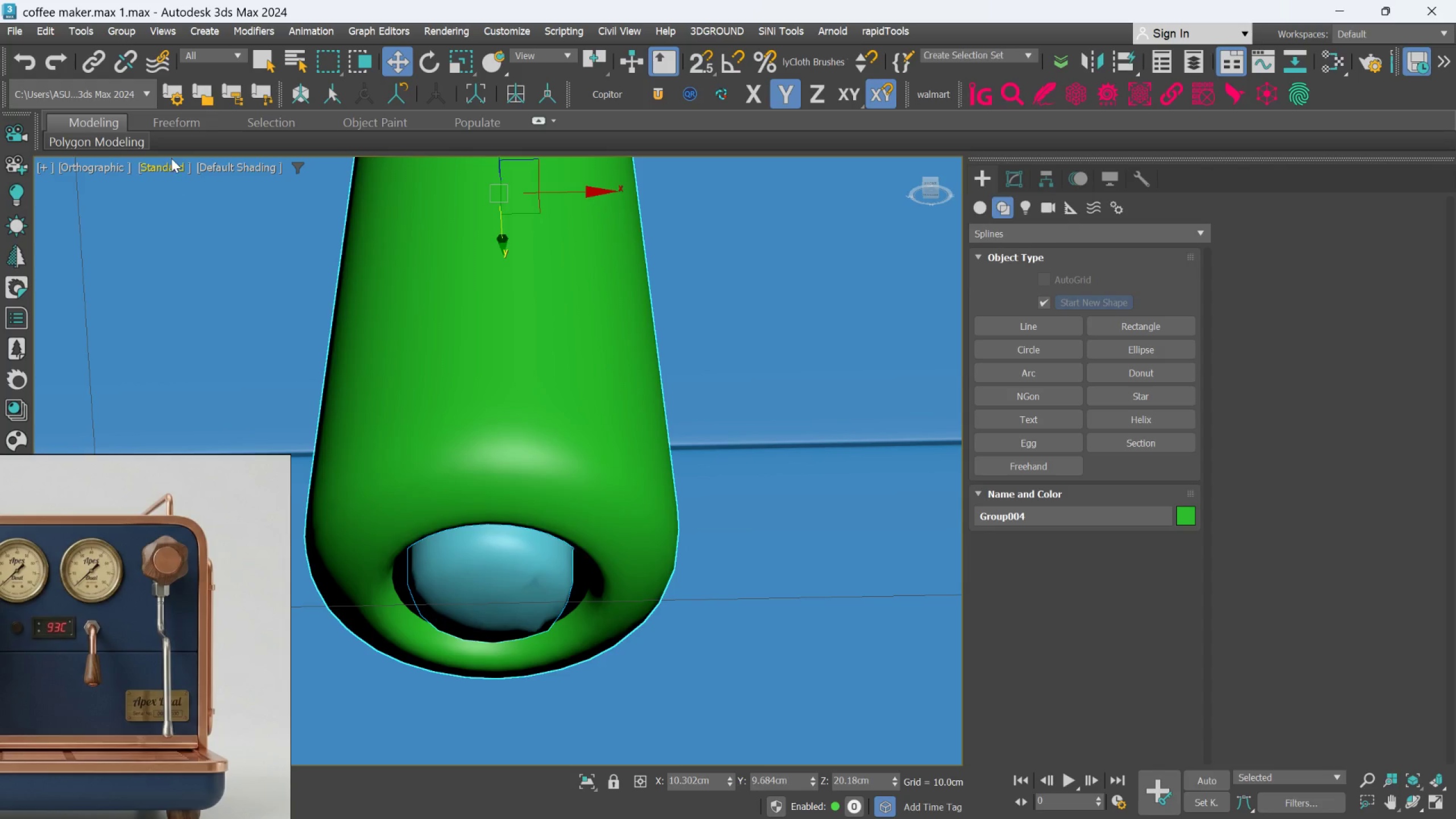 
left_click([125, 33])
 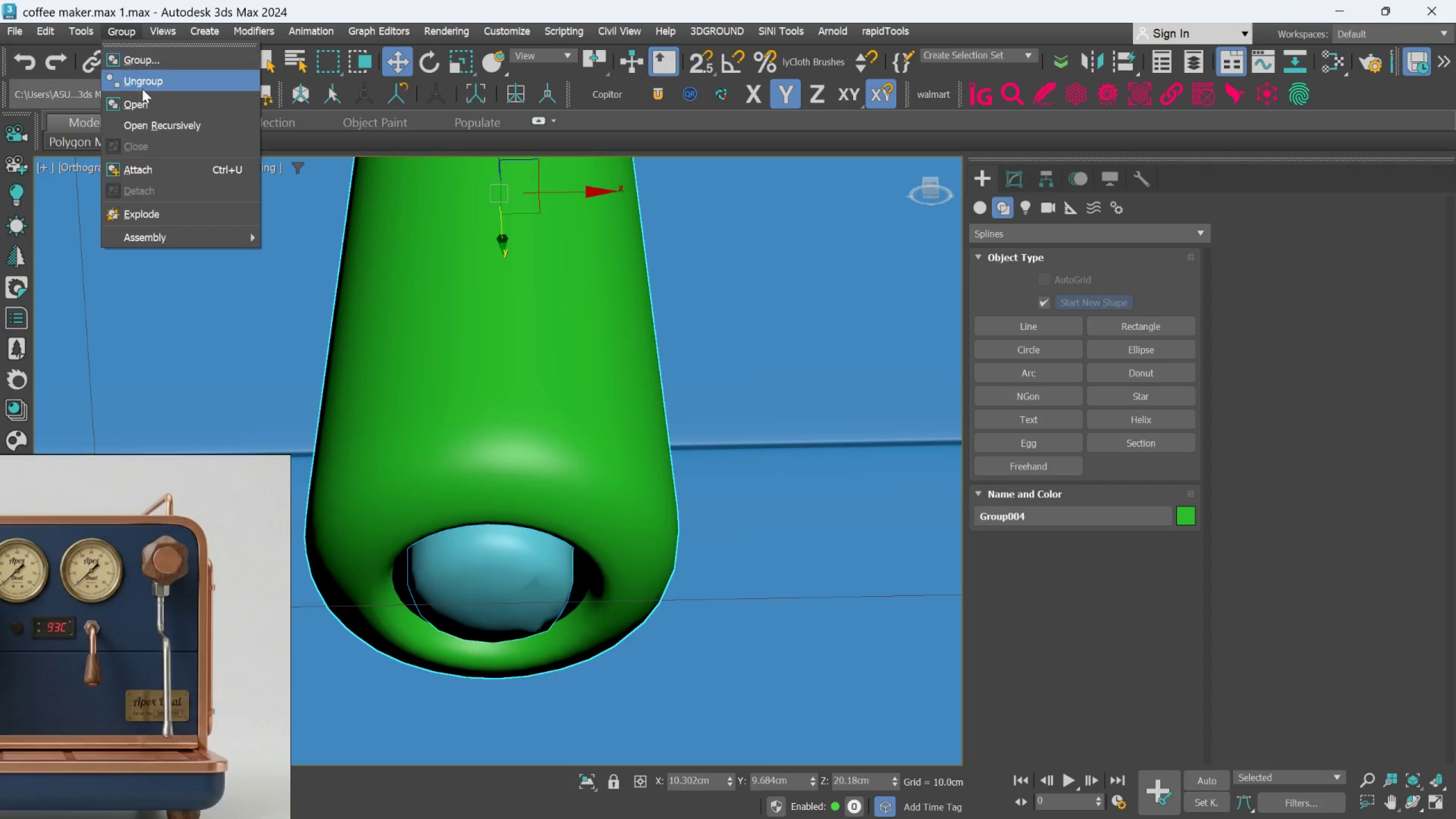 
left_click([143, 94])
 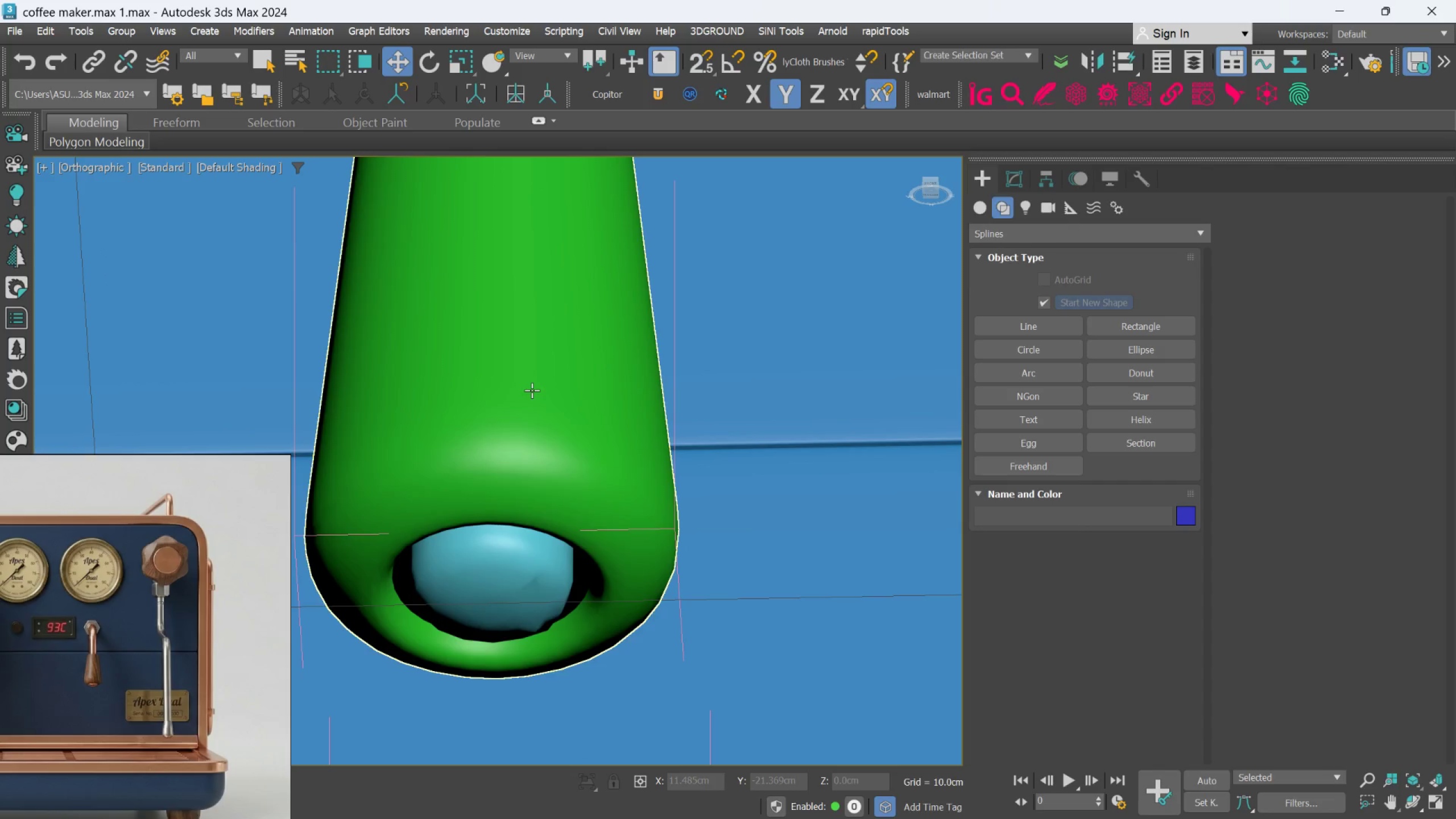 
left_click([502, 390])
 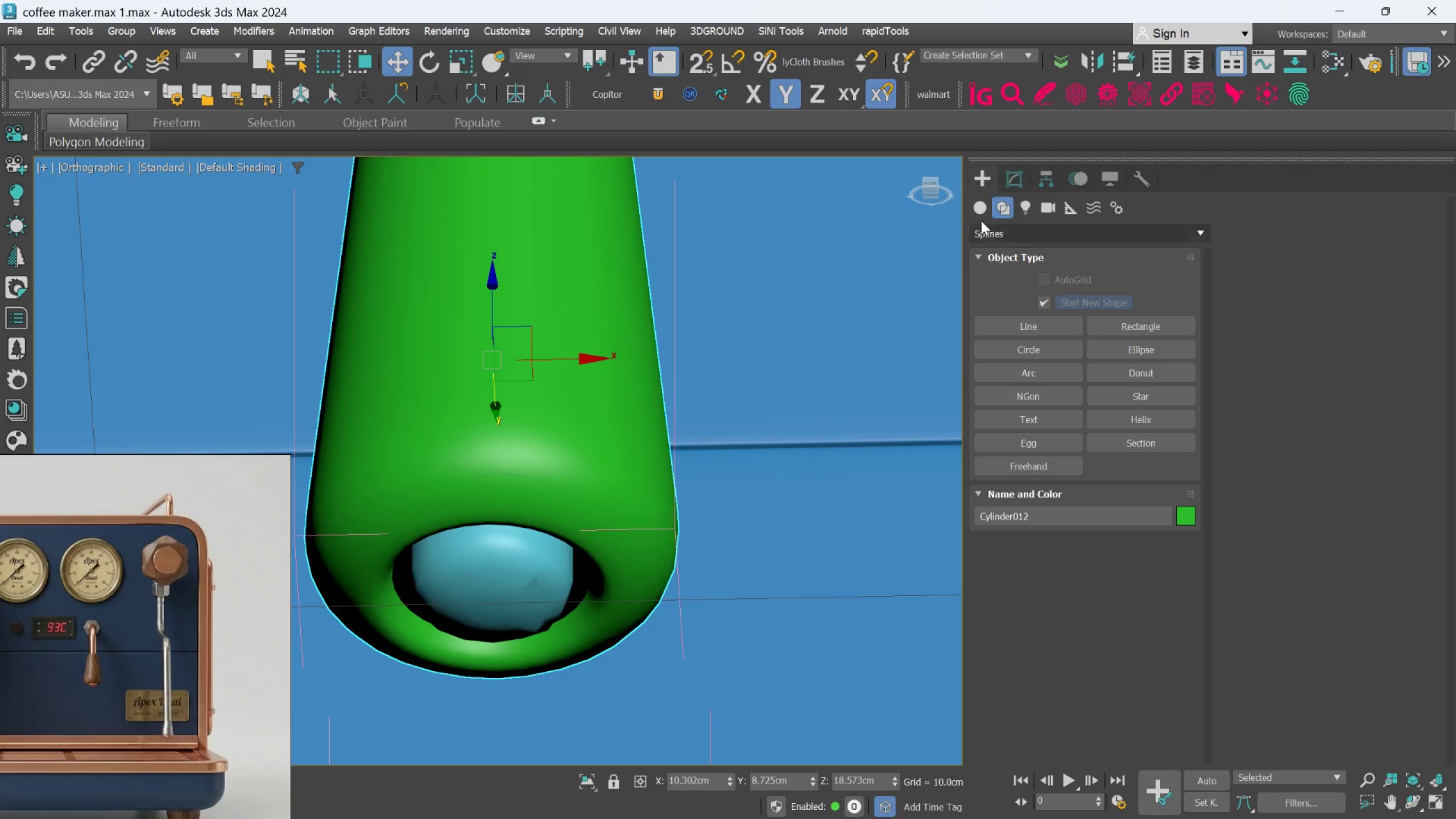 
left_click([1008, 173])
 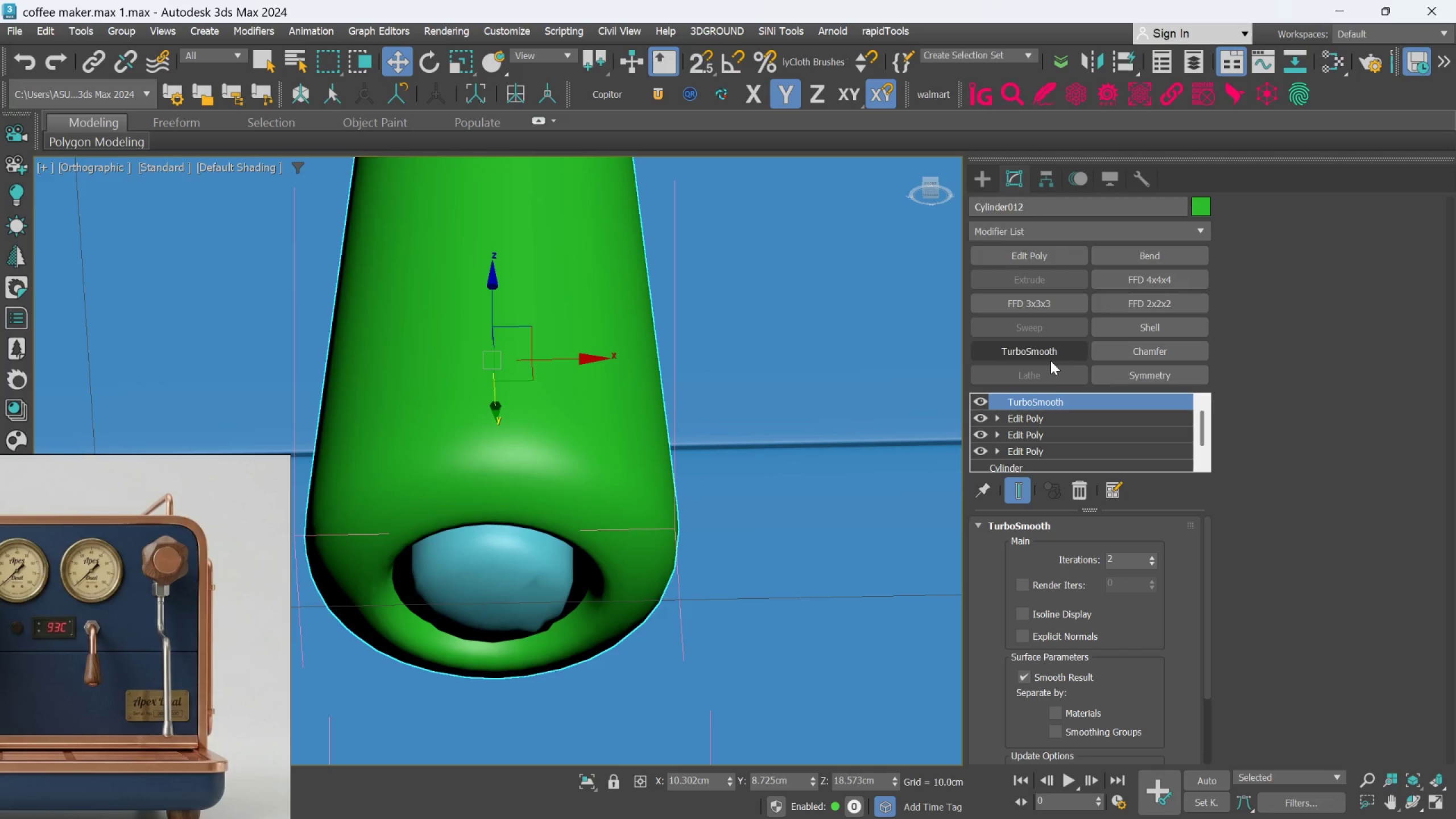 
left_click([1040, 417])
 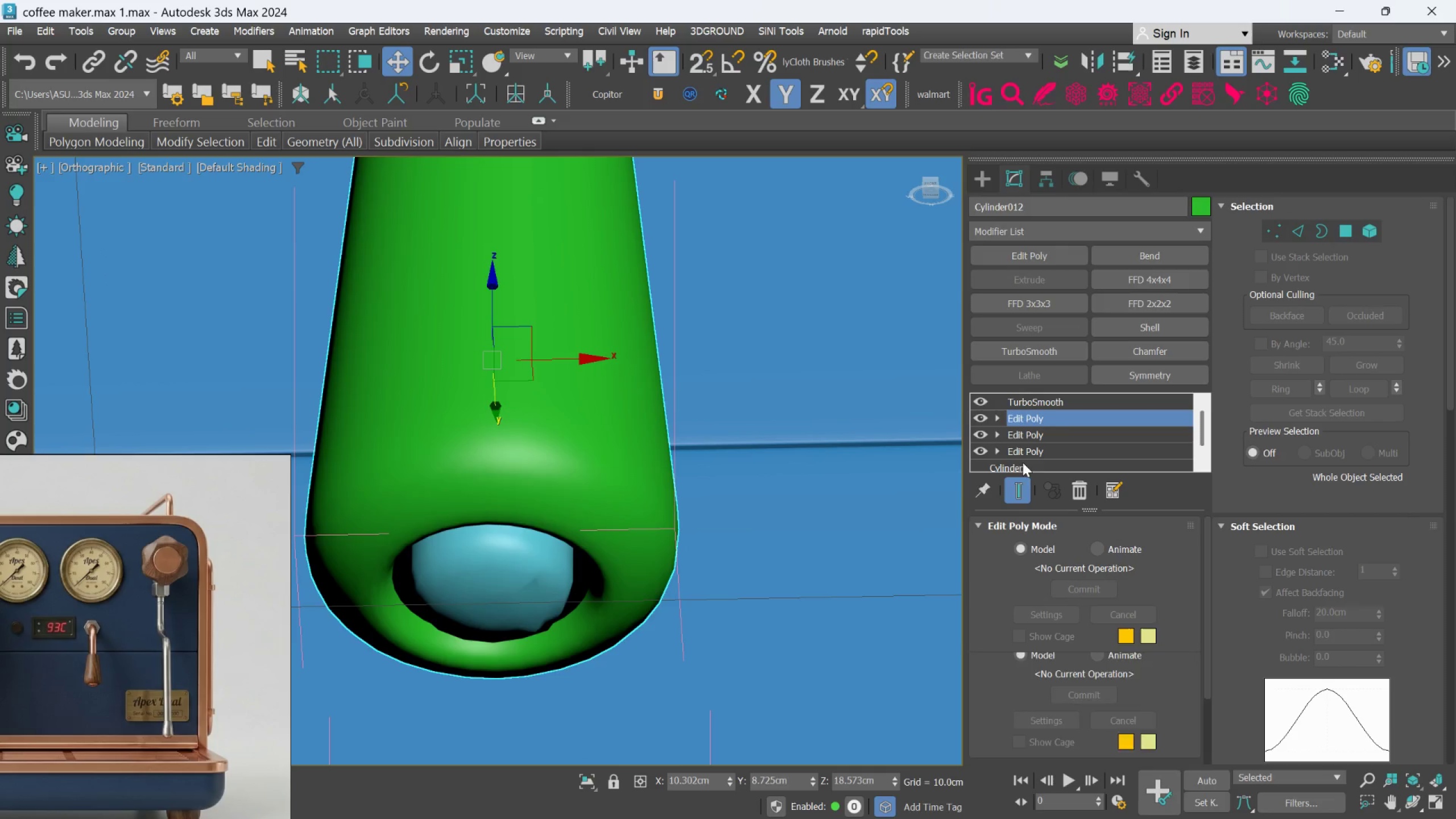 
left_click([1012, 485])
 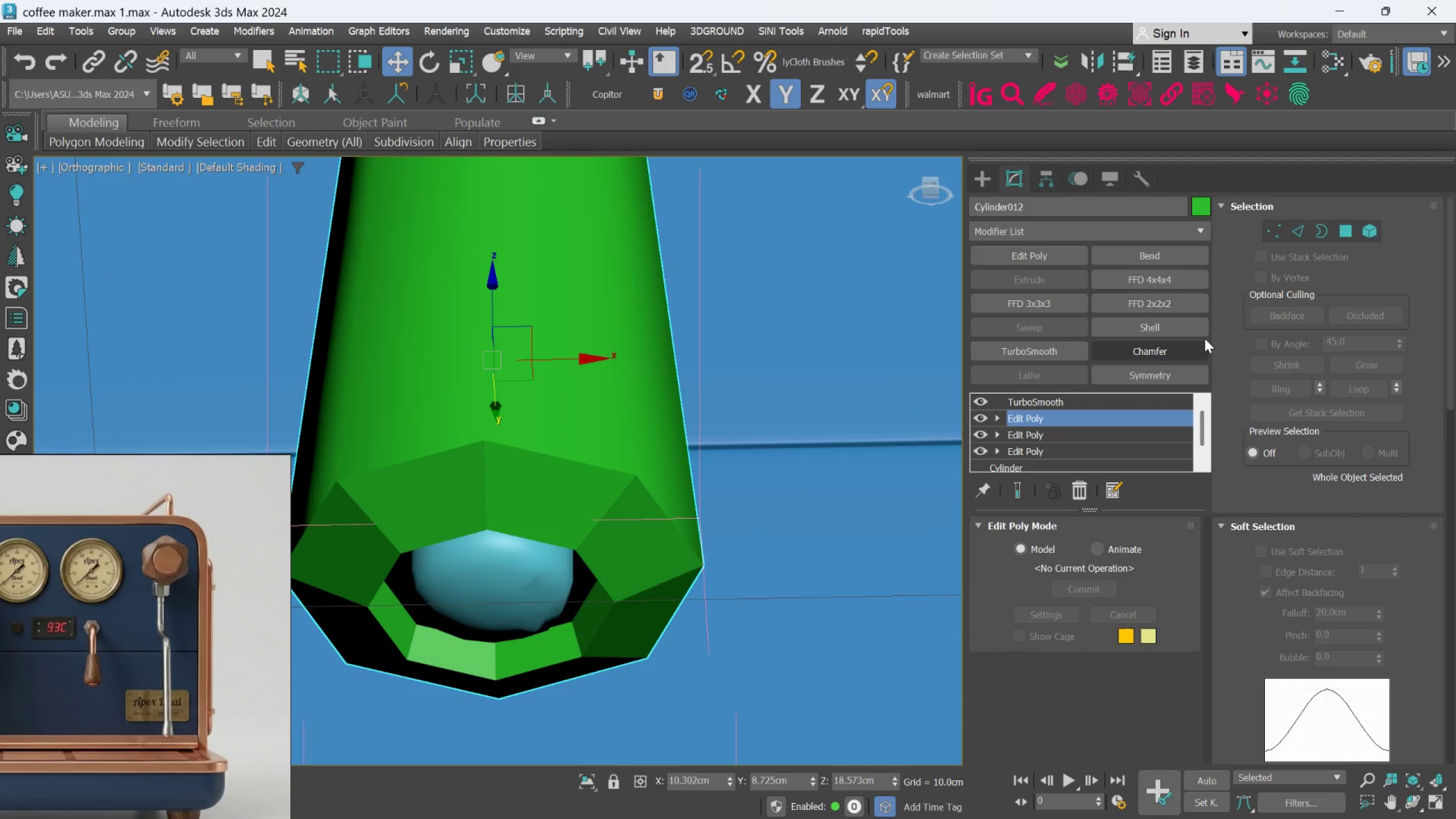 
left_click([1278, 230])
 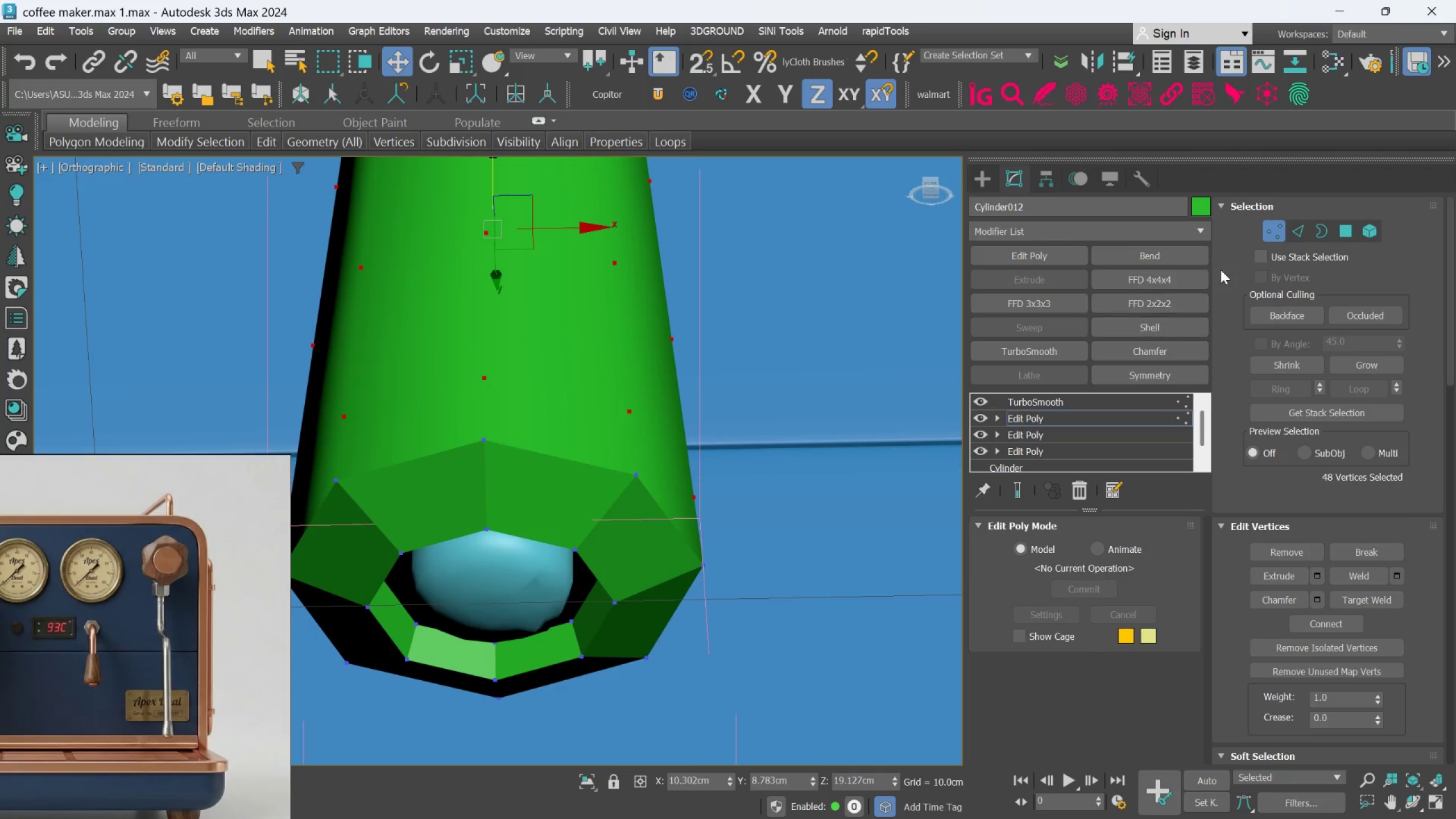 
left_click([1300, 230])
 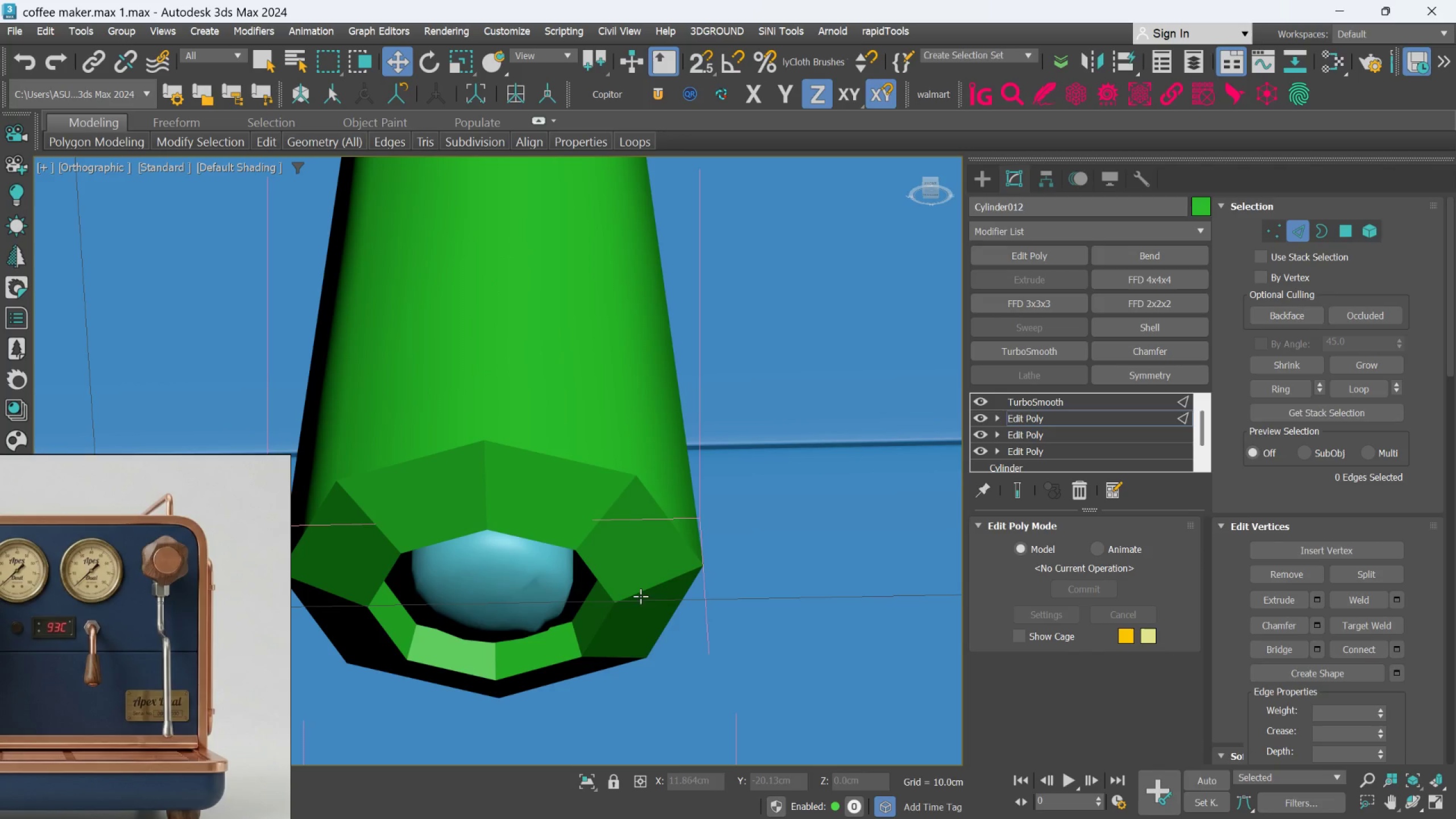 
scroll: coordinate [497, 642], scroll_direction: up, amount: 1.0
 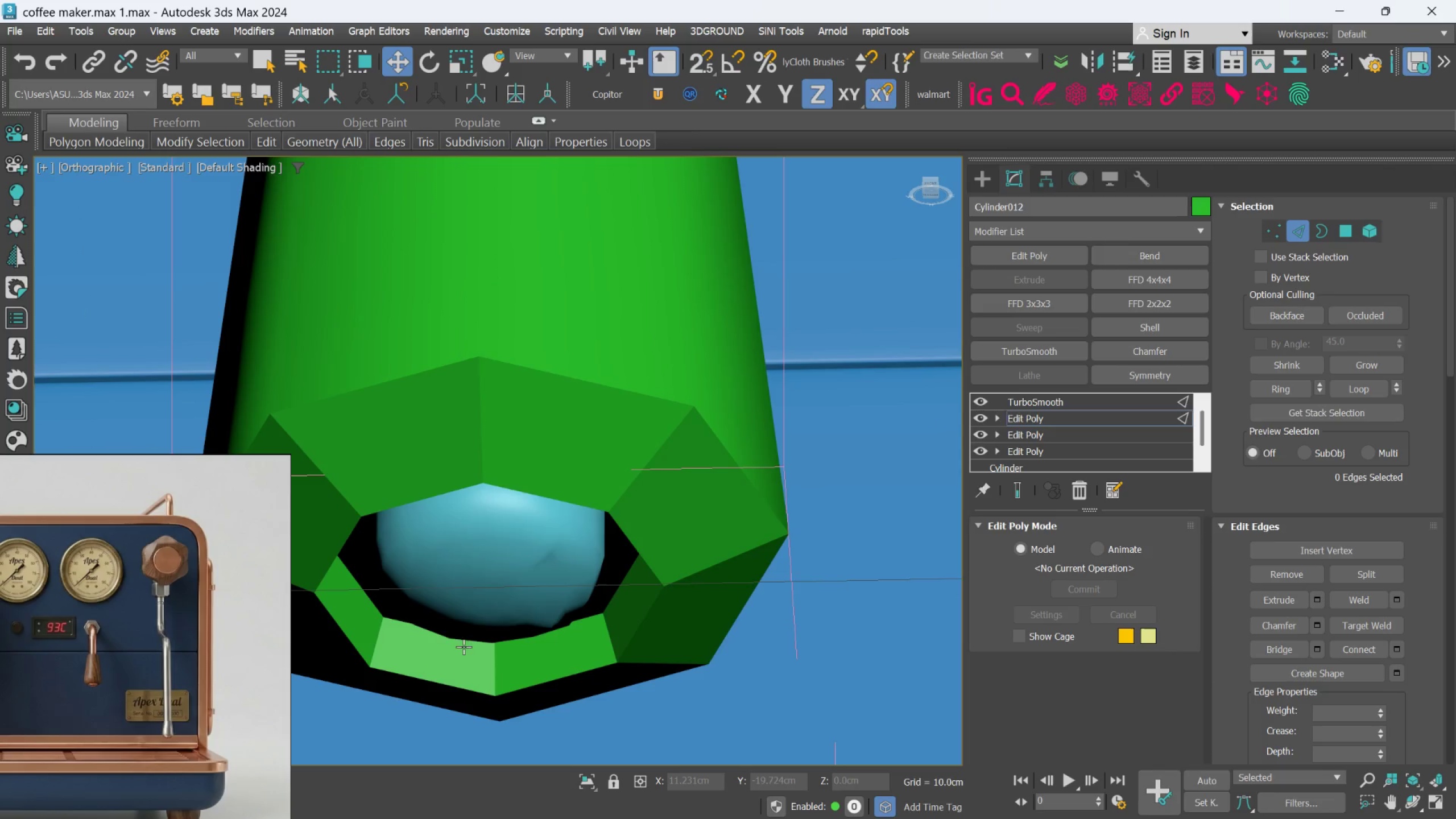 
double_click([464, 640])
 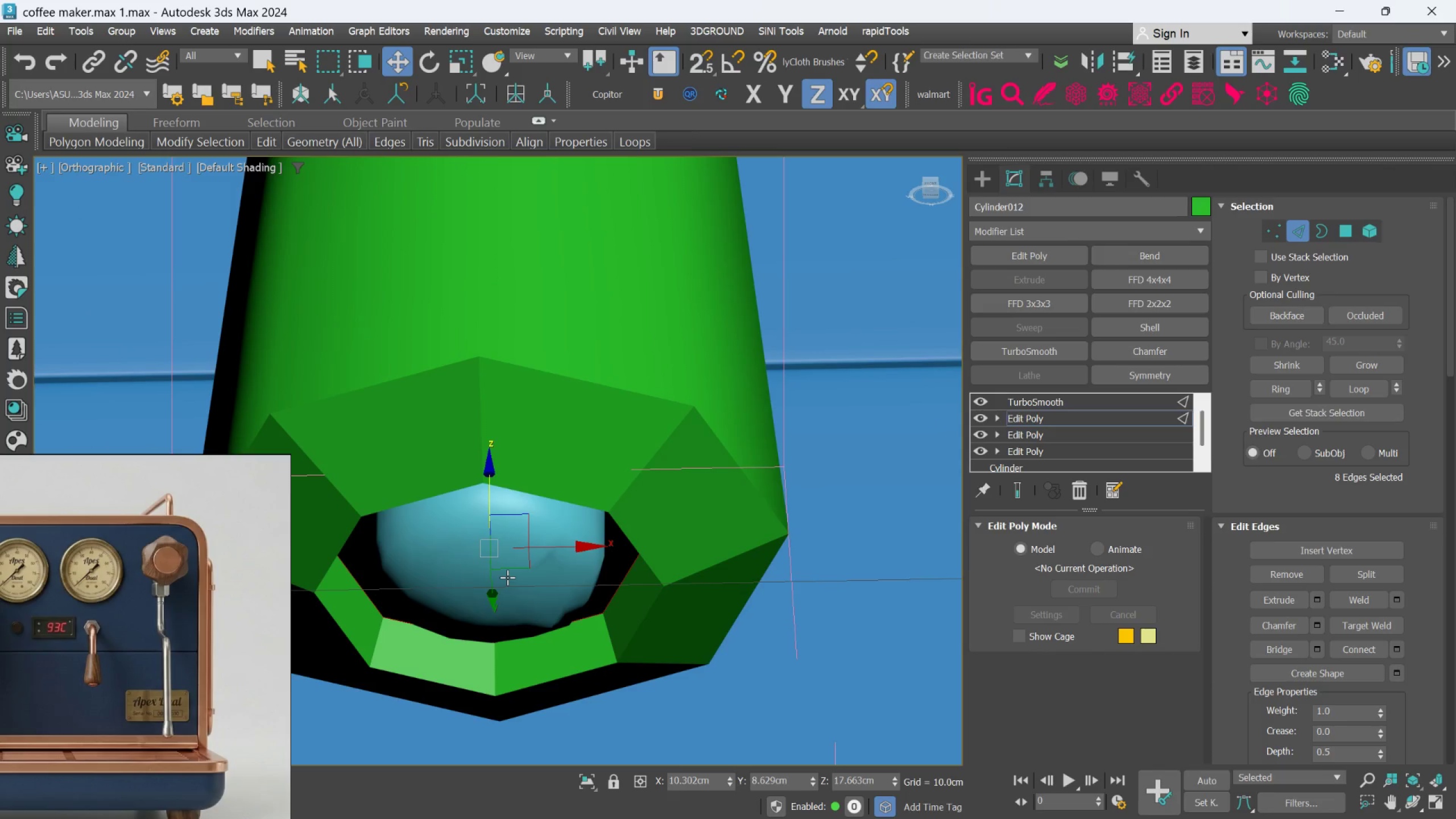 
key(R)
 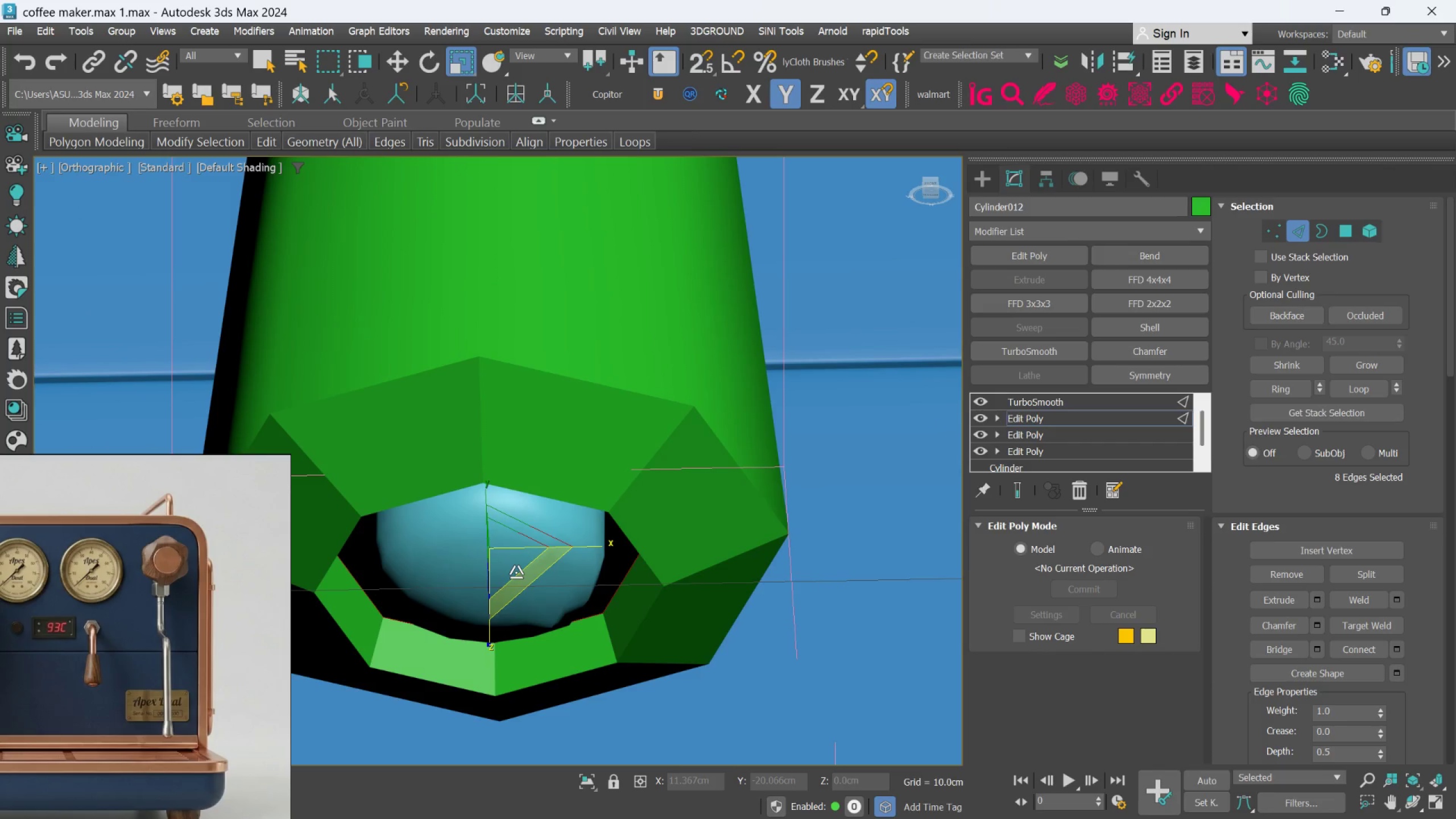 
left_click_drag(start_coordinate=[508, 552], to_coordinate=[518, 574])
 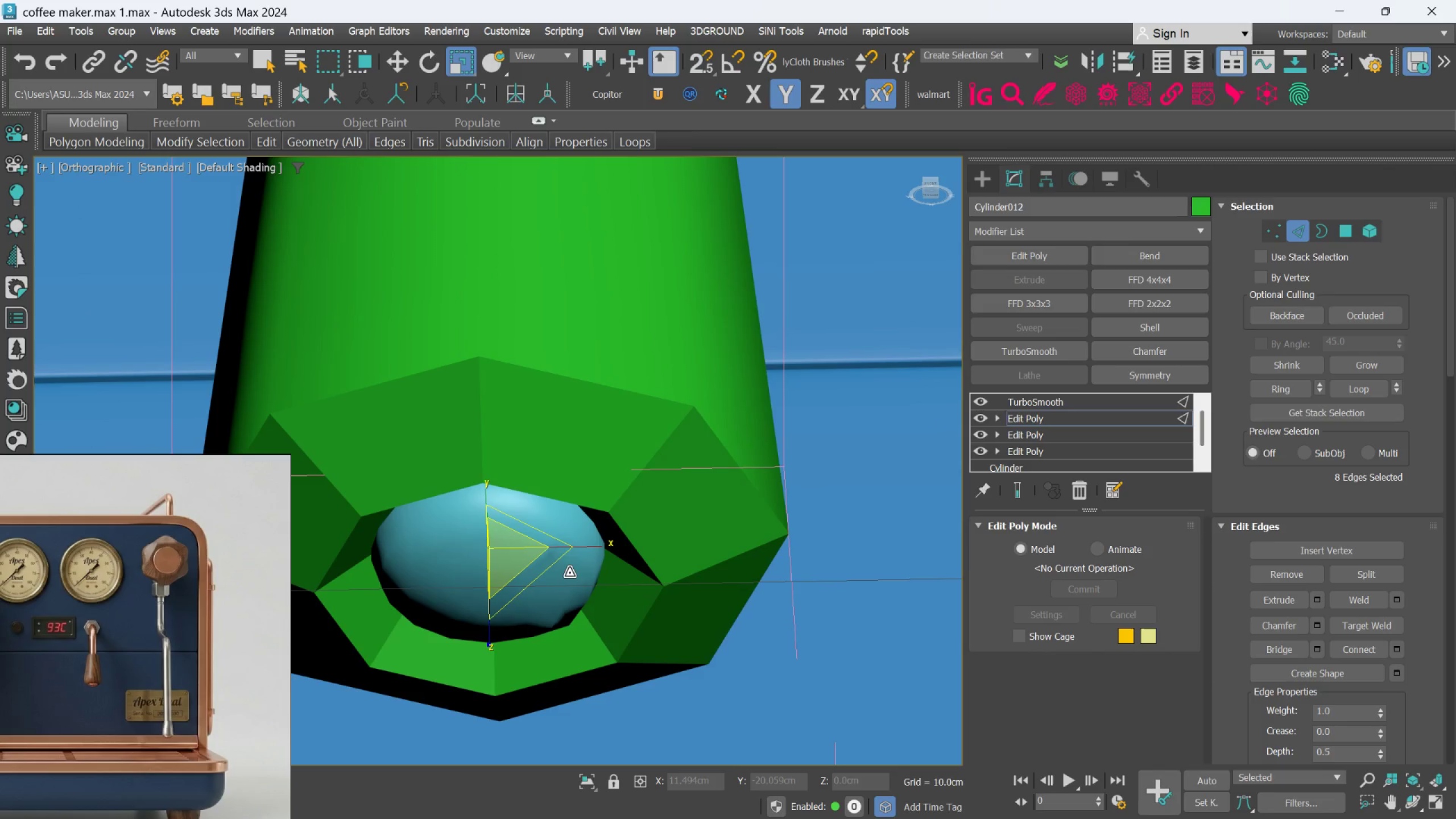 
key(W)
 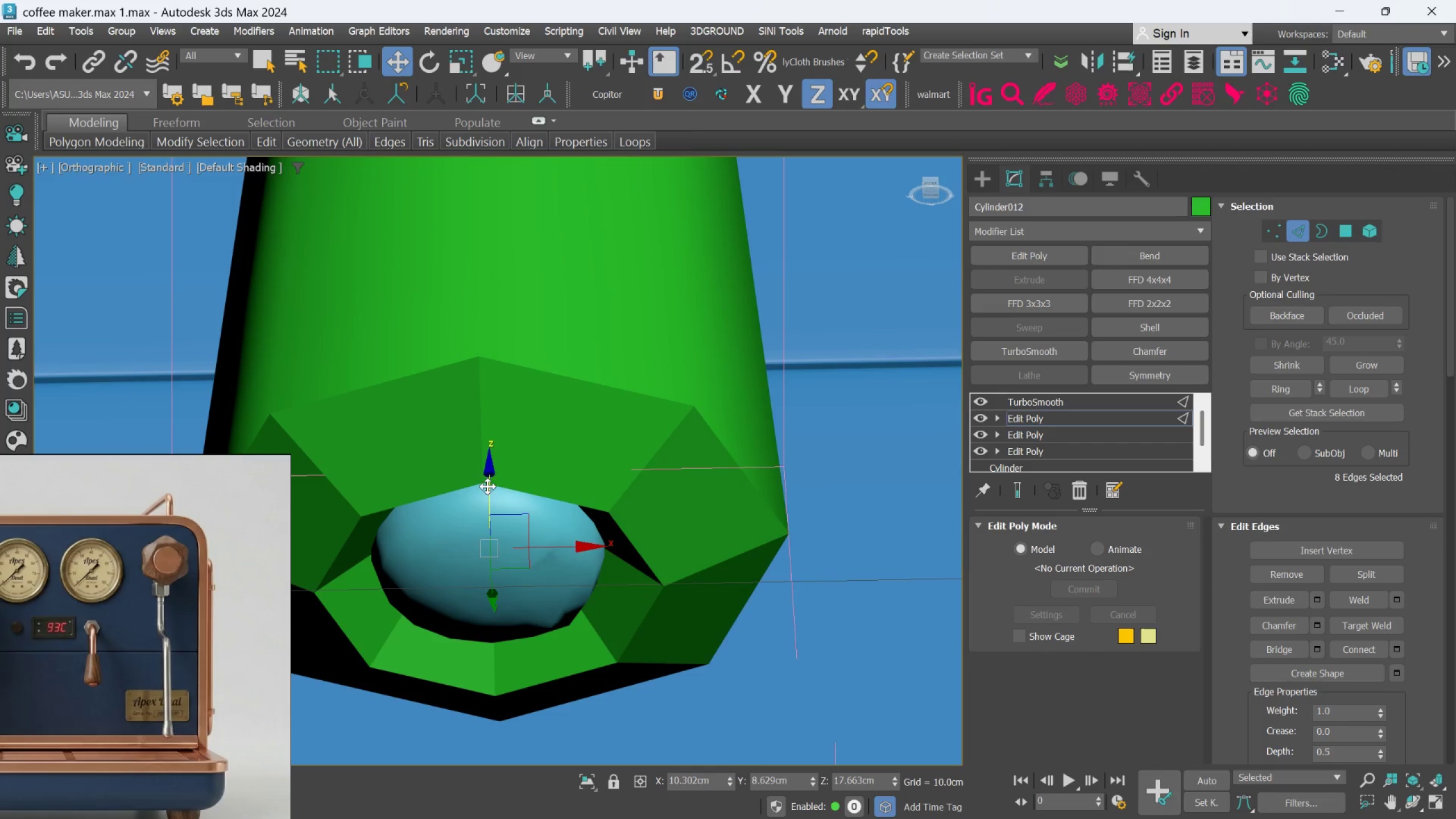 
left_click_drag(start_coordinate=[487, 472], to_coordinate=[490, 479])
 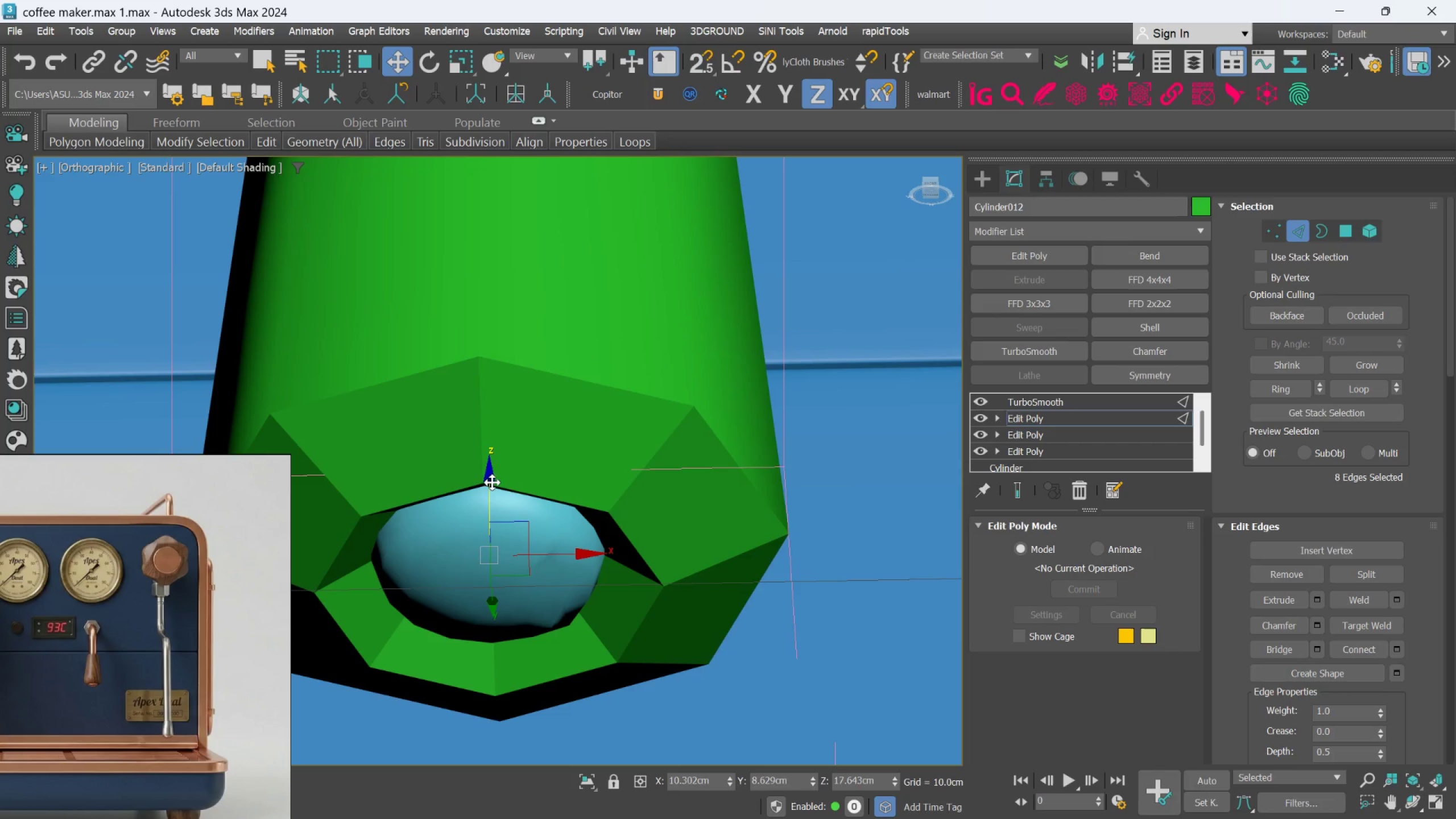 
scroll: coordinate [498, 489], scroll_direction: down, amount: 1.0
 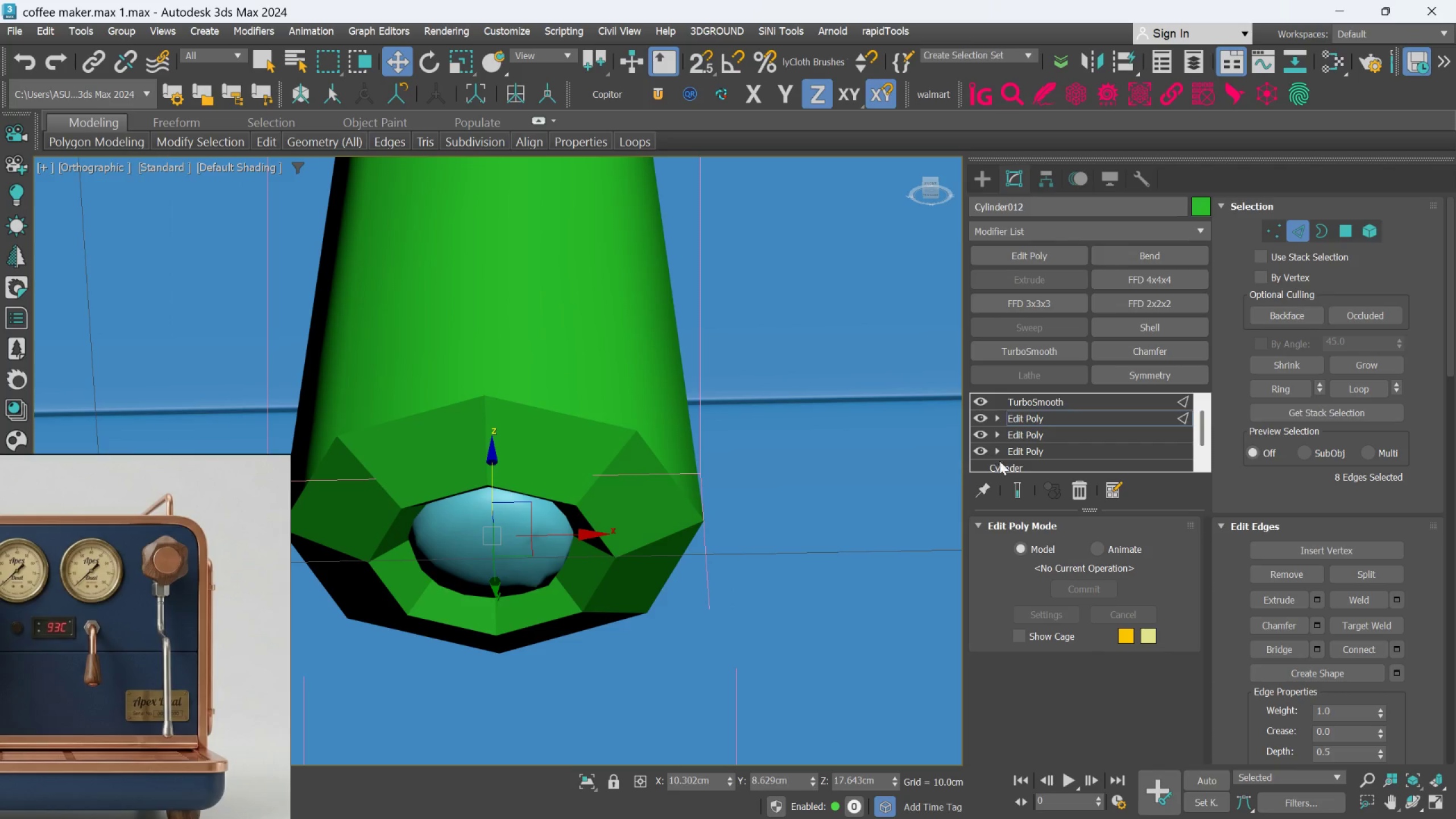 
left_click([1012, 480])
 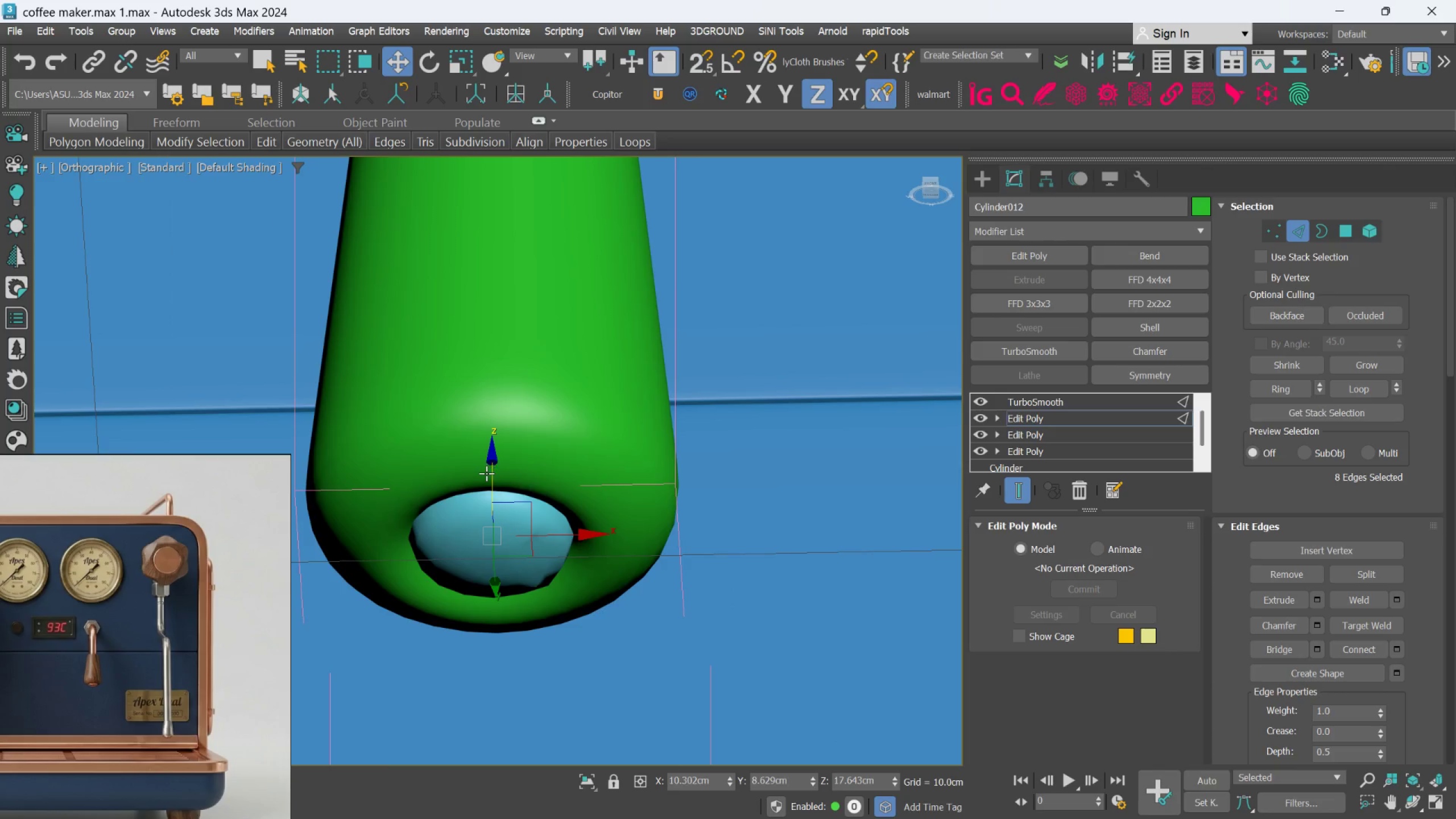 
hold_key(key=AltLeft, duration=0.8)
 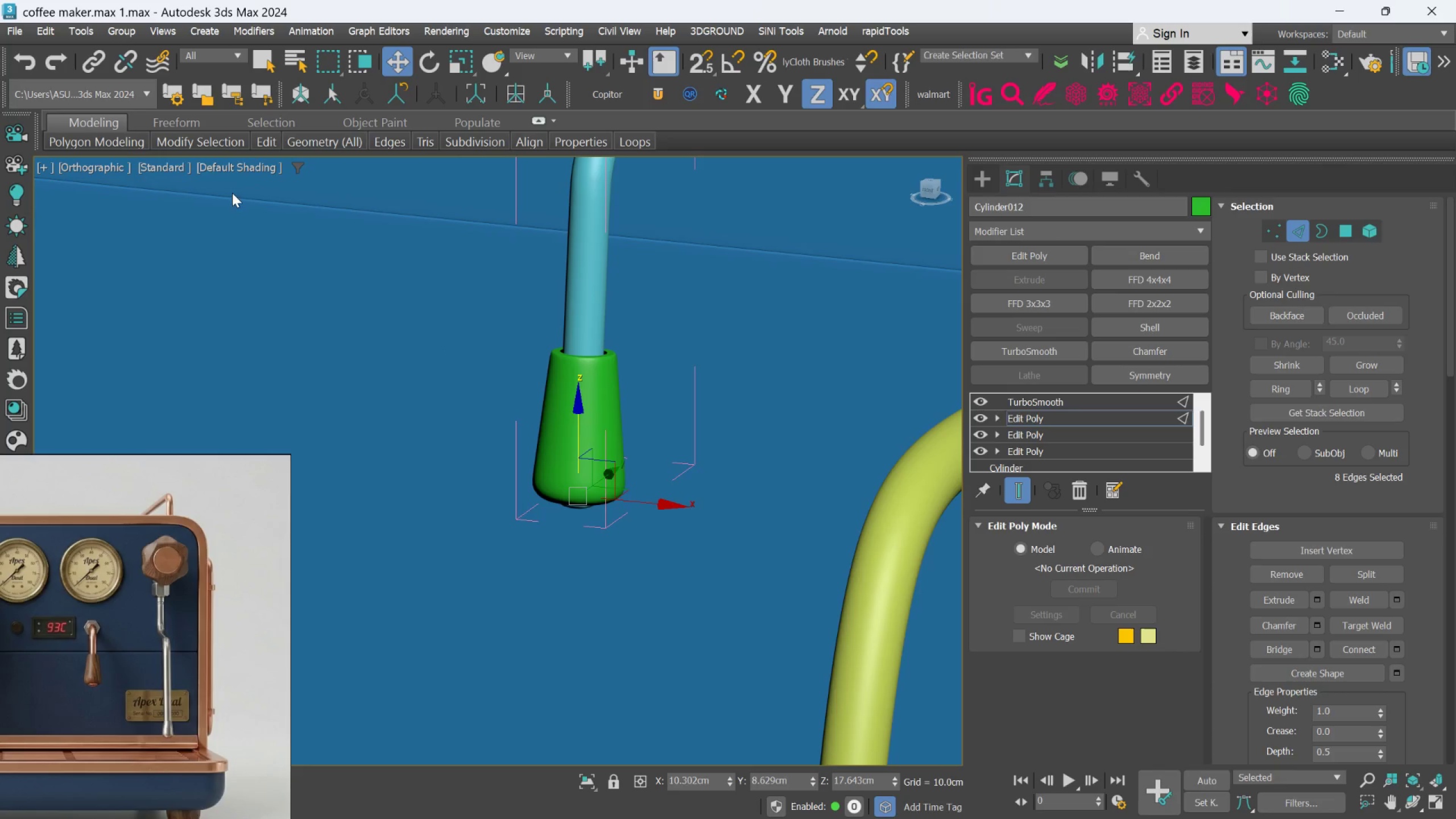 
scroll: coordinate [607, 482], scroll_direction: down, amount: 4.0
 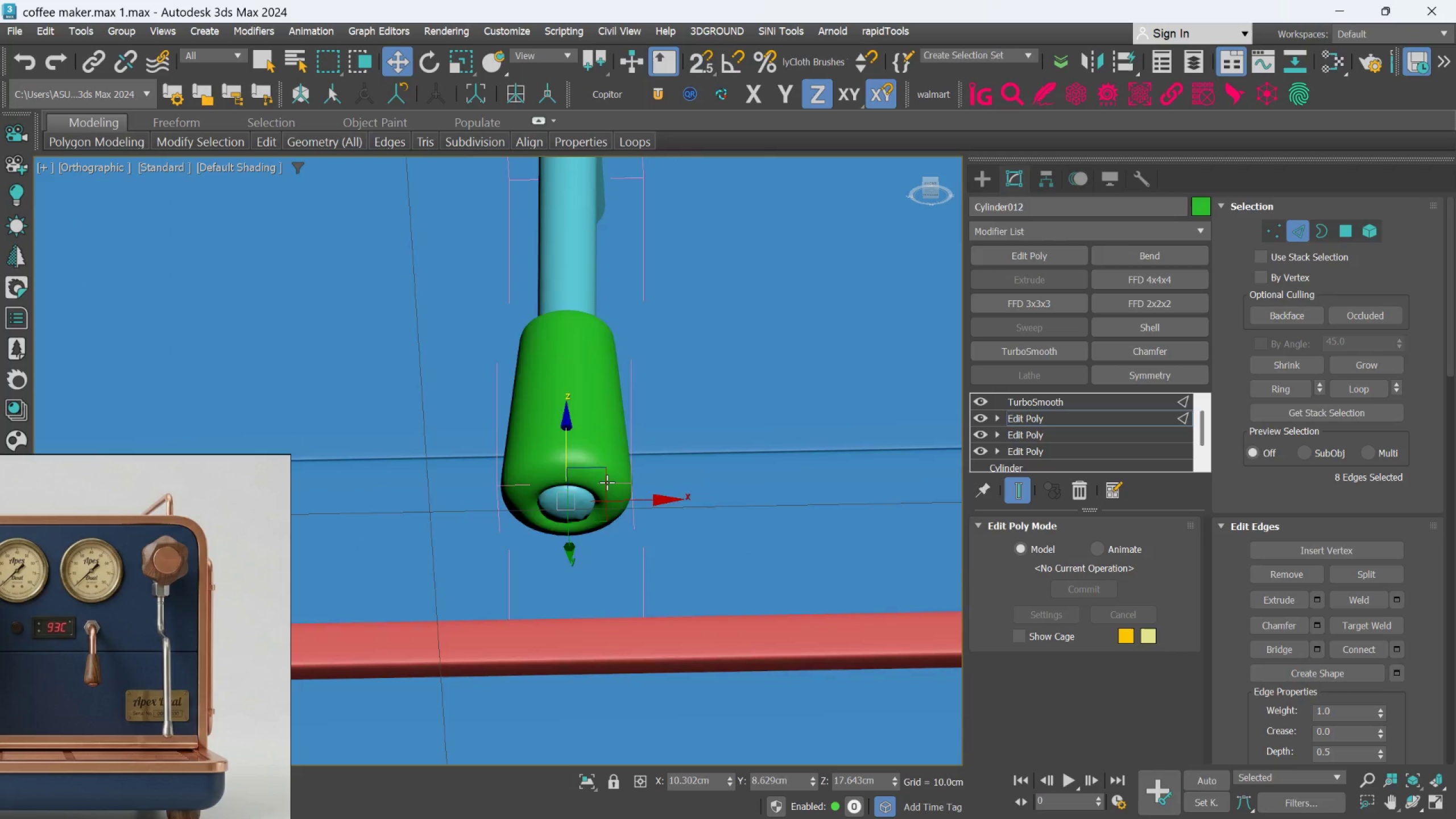 
hold_key(key=AltLeft, duration=0.43)
 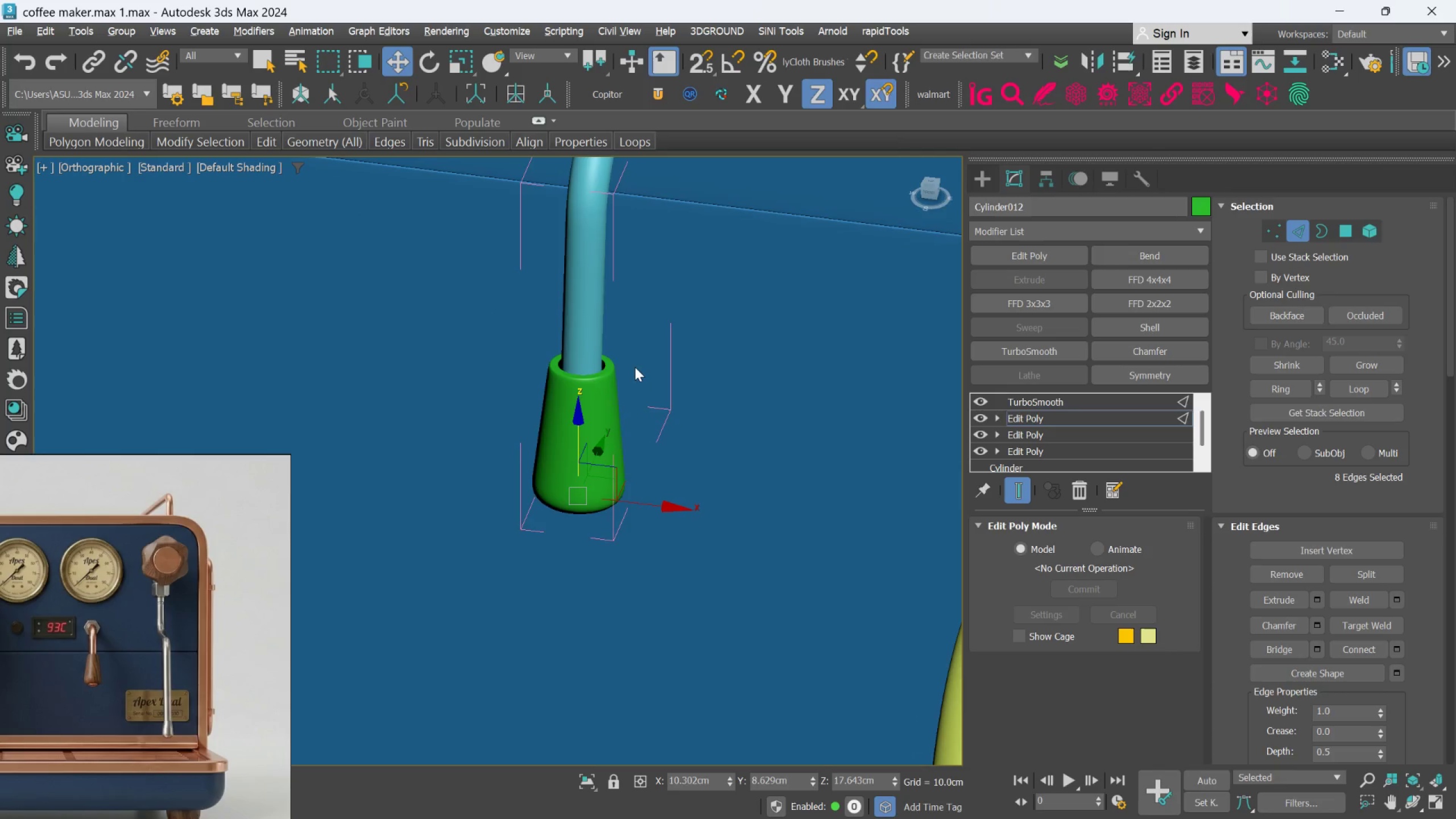 
hold_key(key=AltLeft, duration=0.67)
 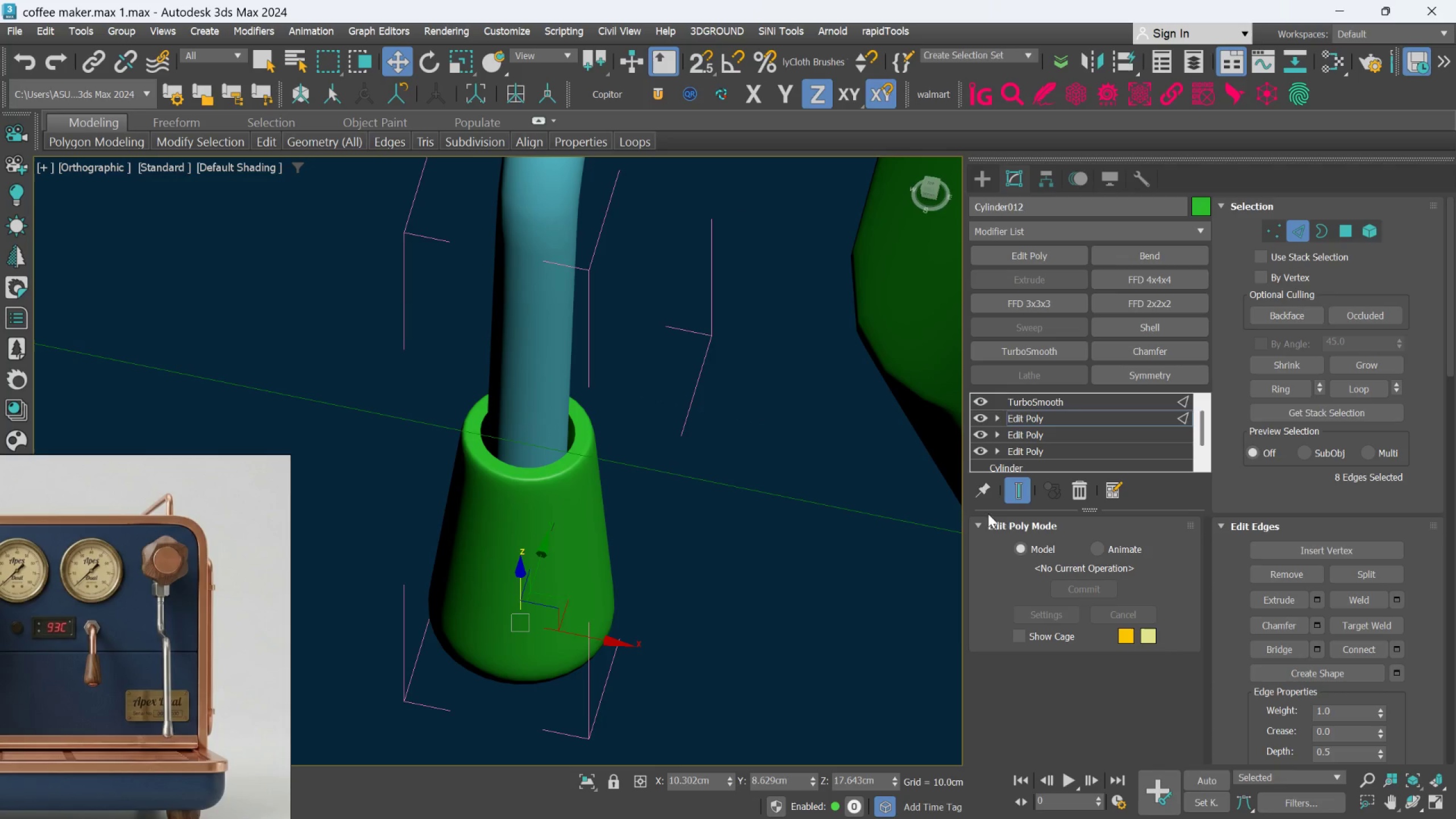 
scroll: coordinate [636, 369], scroll_direction: up, amount: 2.0
 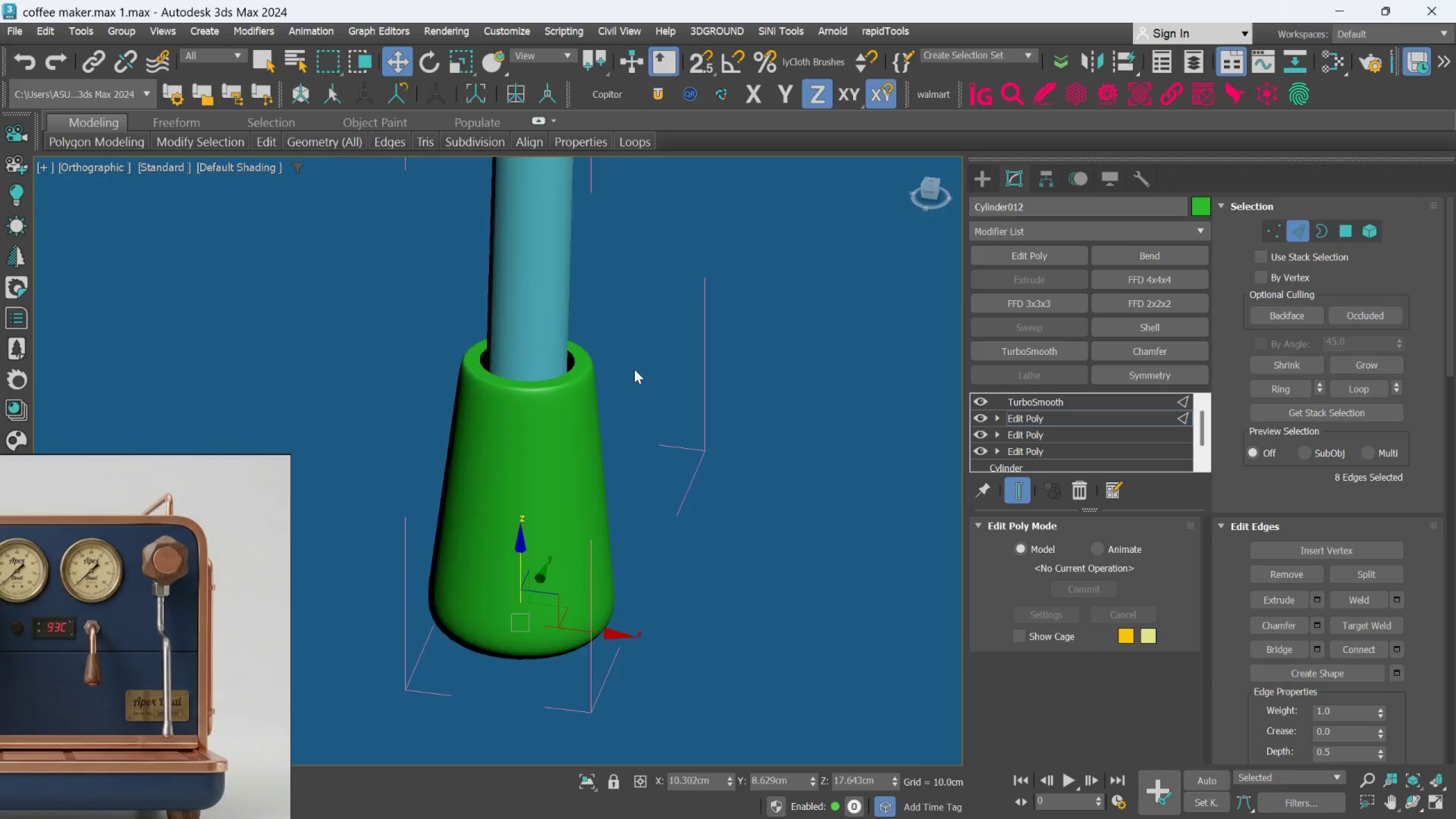 
left_click([1016, 487])
 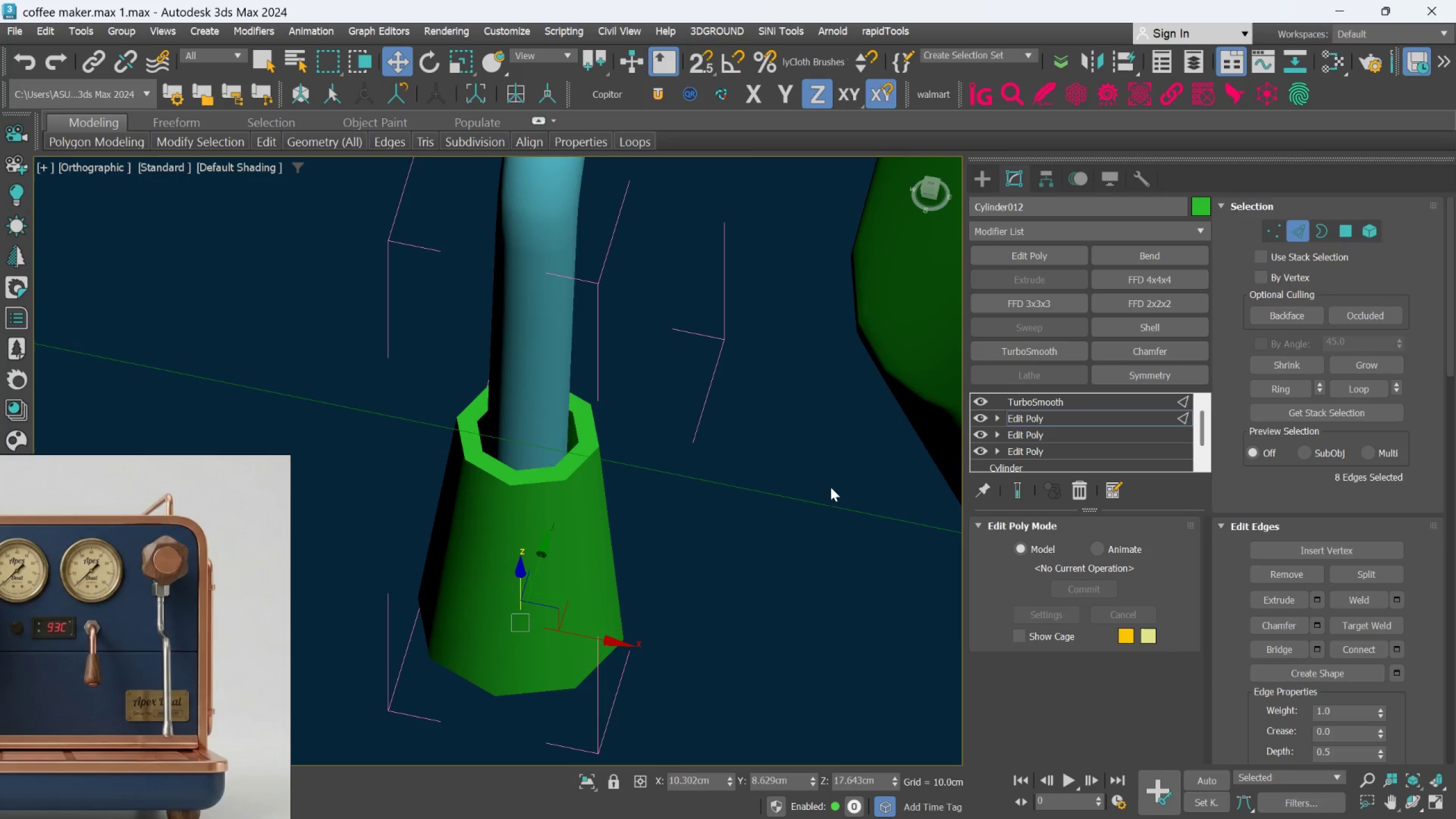 
scroll: coordinate [539, 468], scroll_direction: up, amount: 2.0
 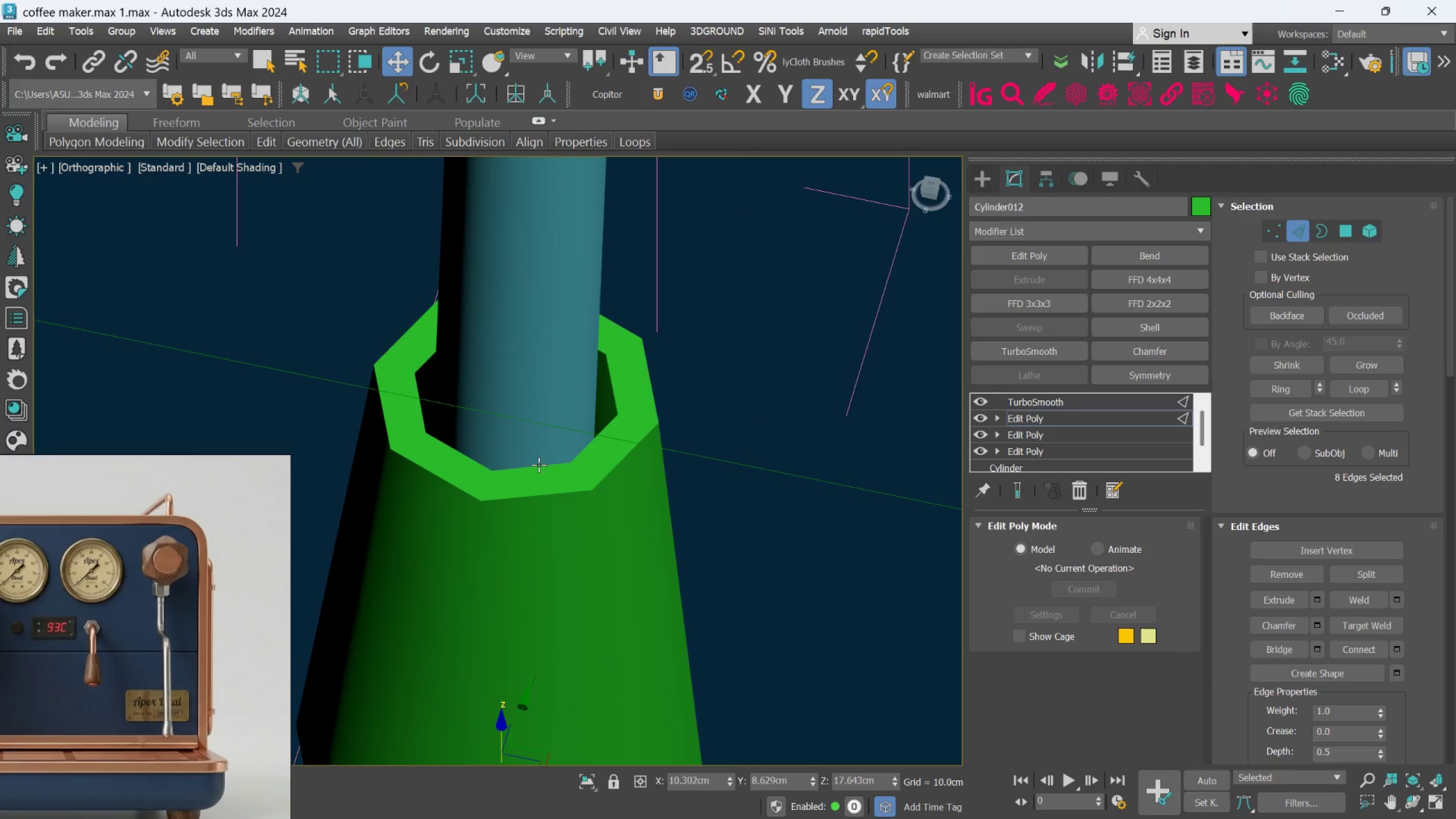 
double_click([539, 465])
 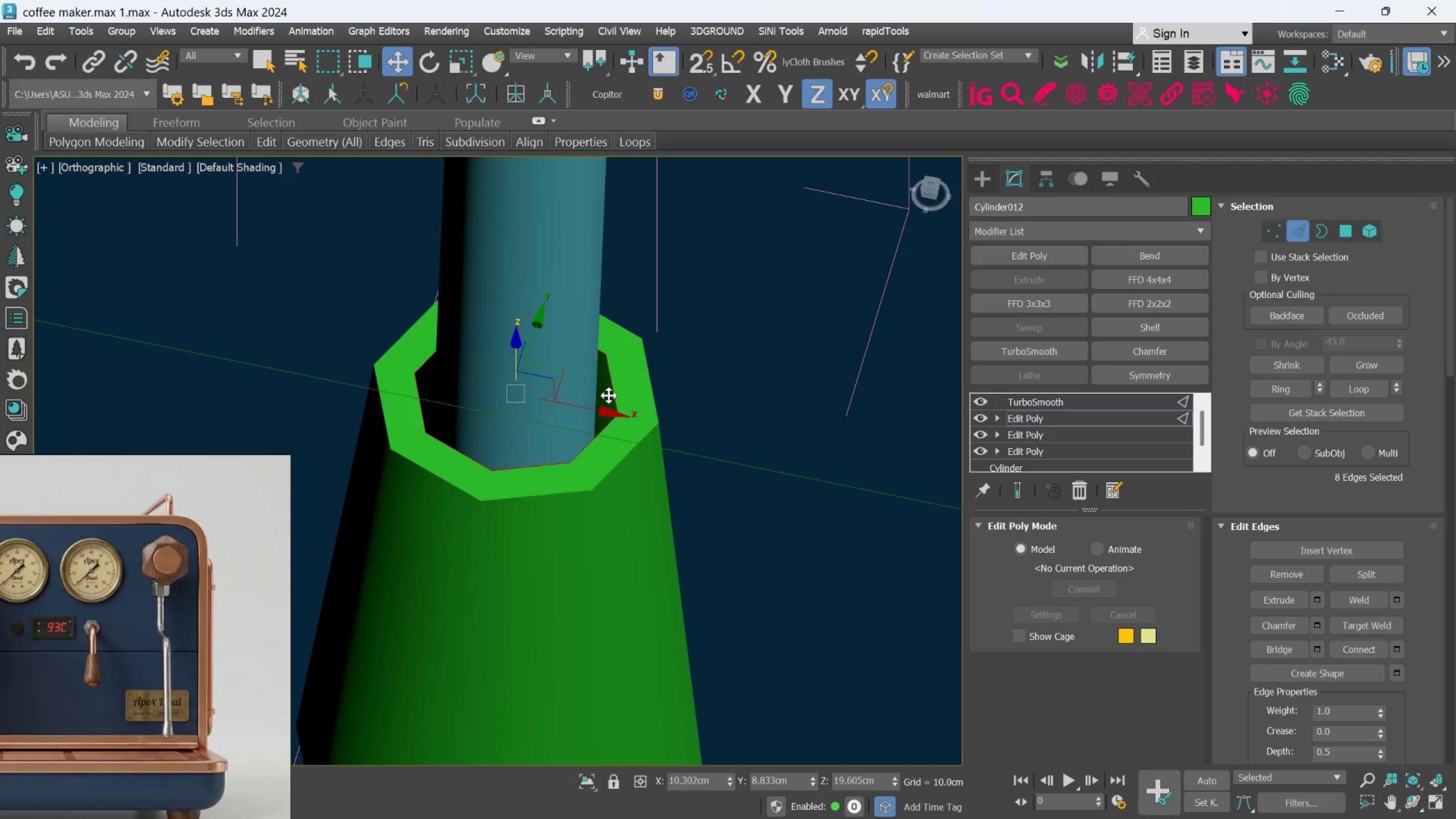 
key(R)
 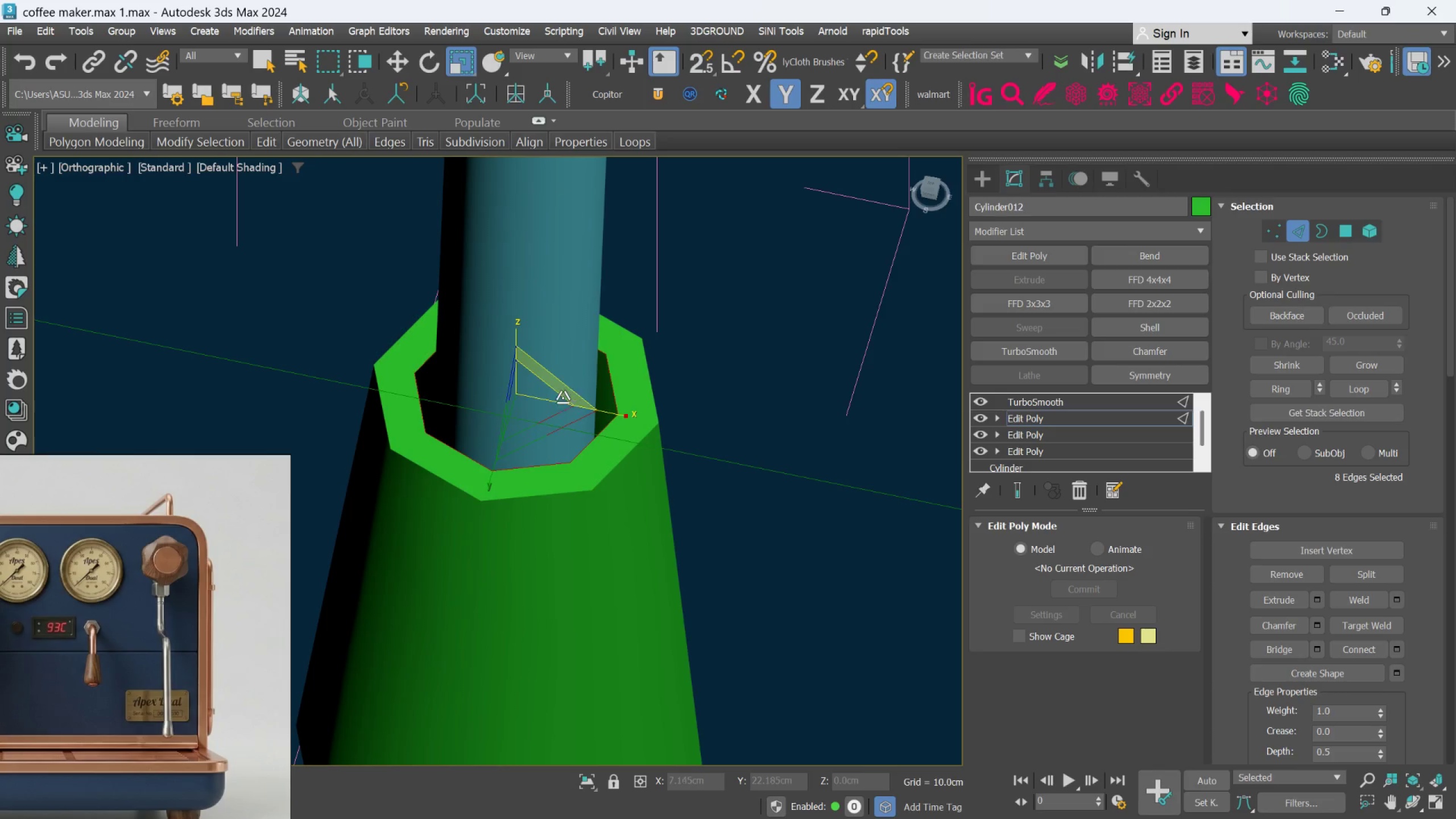 
left_click_drag(start_coordinate=[544, 403], to_coordinate=[547, 419])
 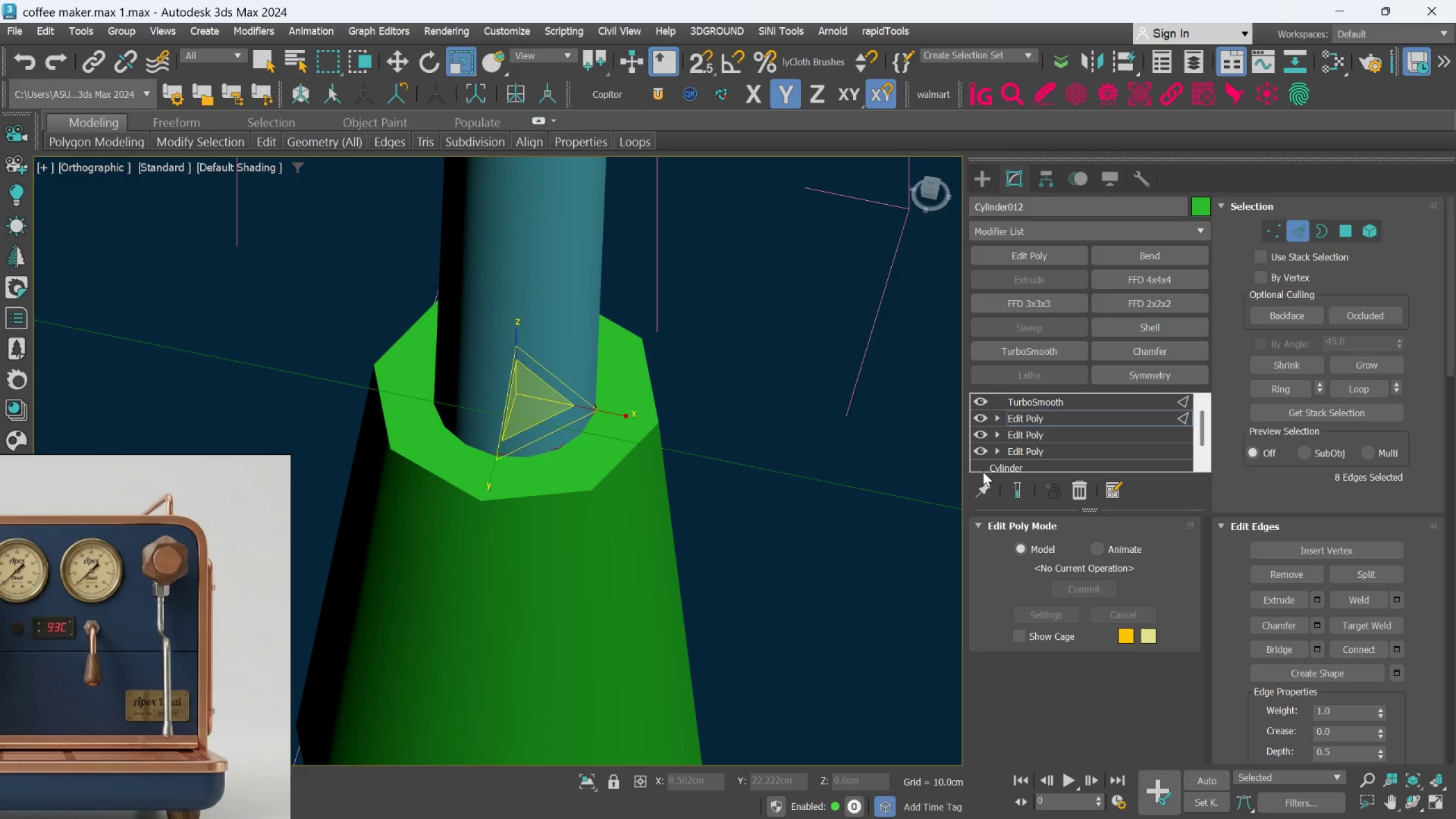 
left_click([1012, 478])
 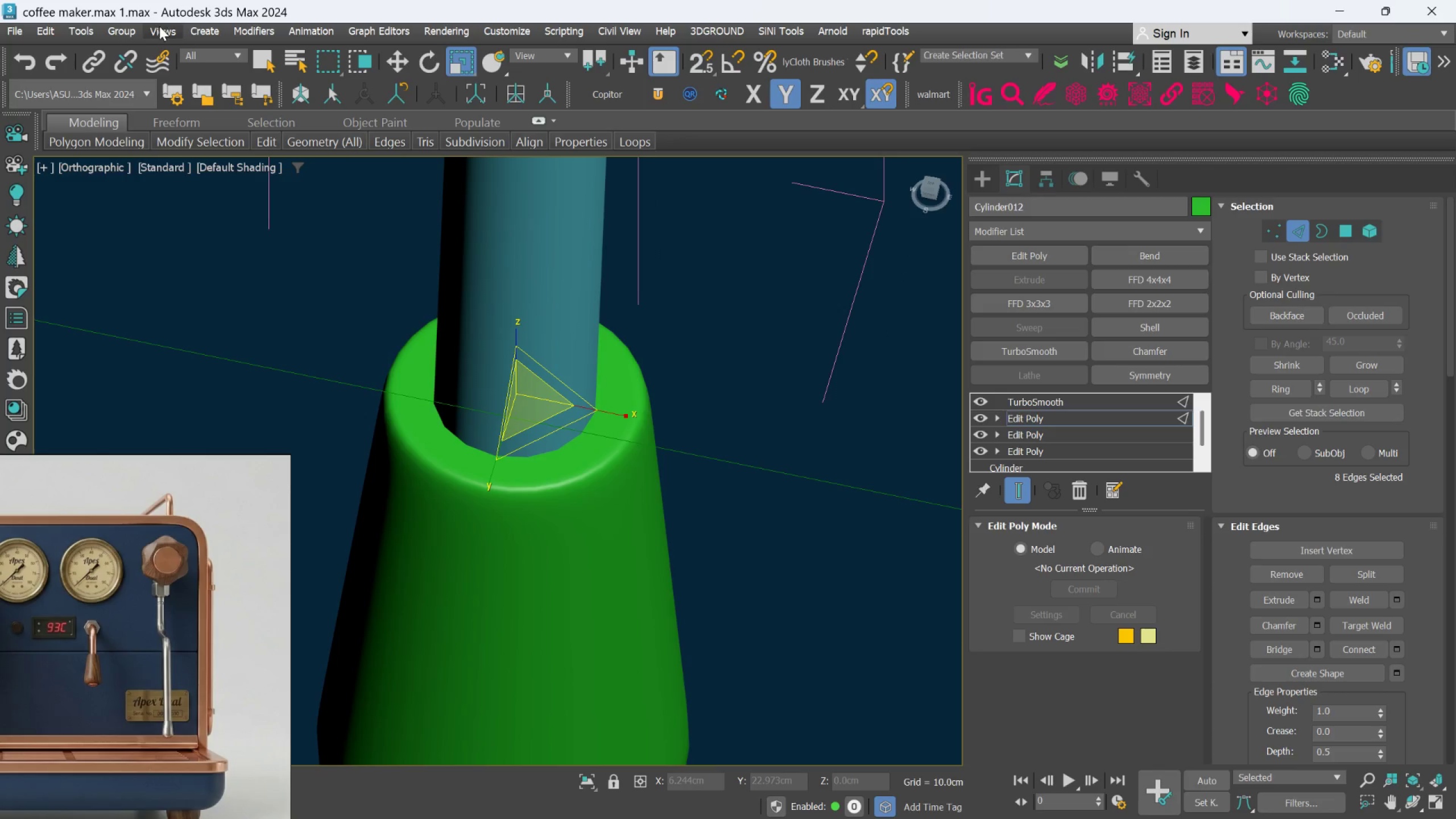 
left_click([113, 30])
 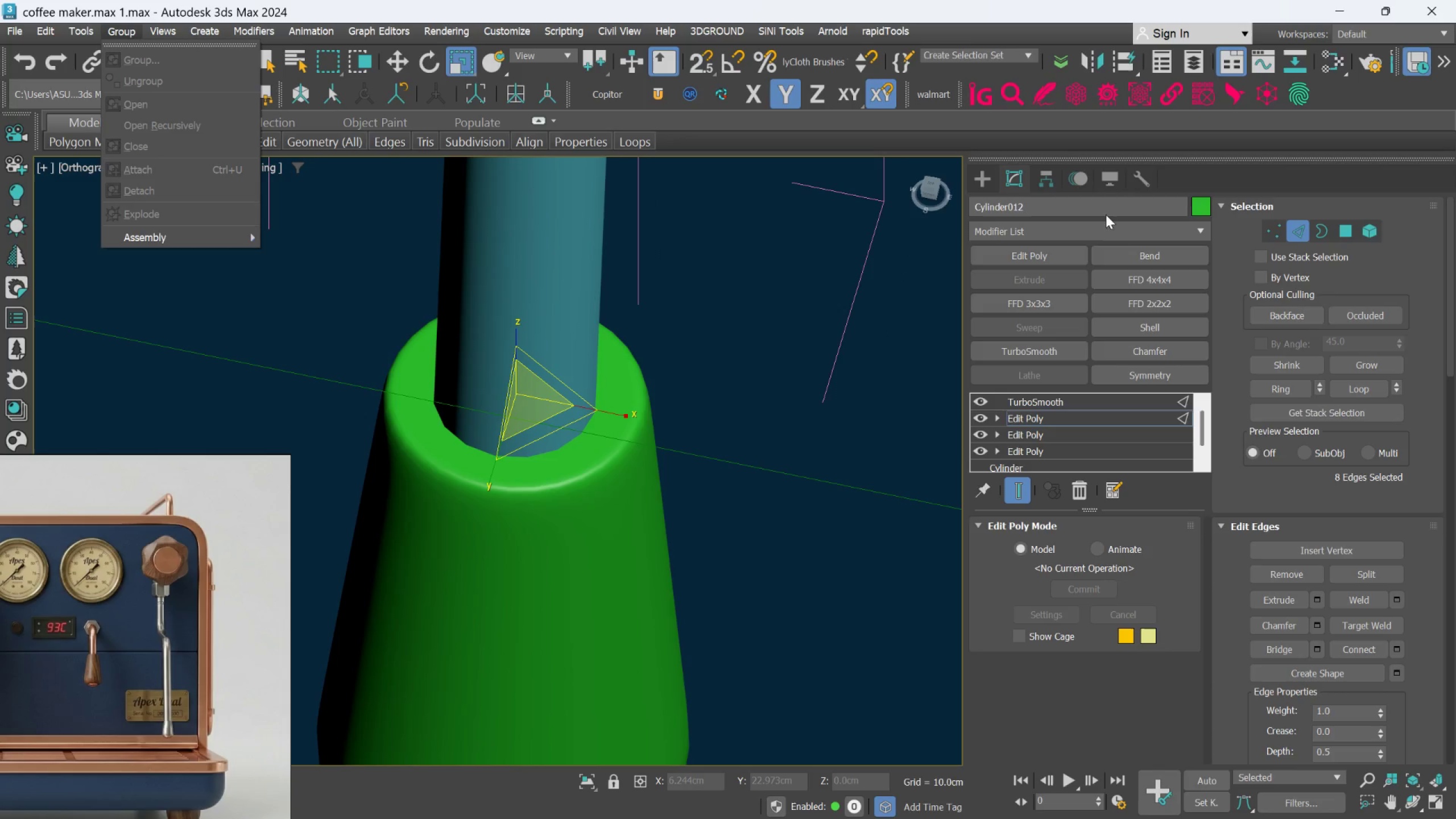 
left_click([995, 176])
 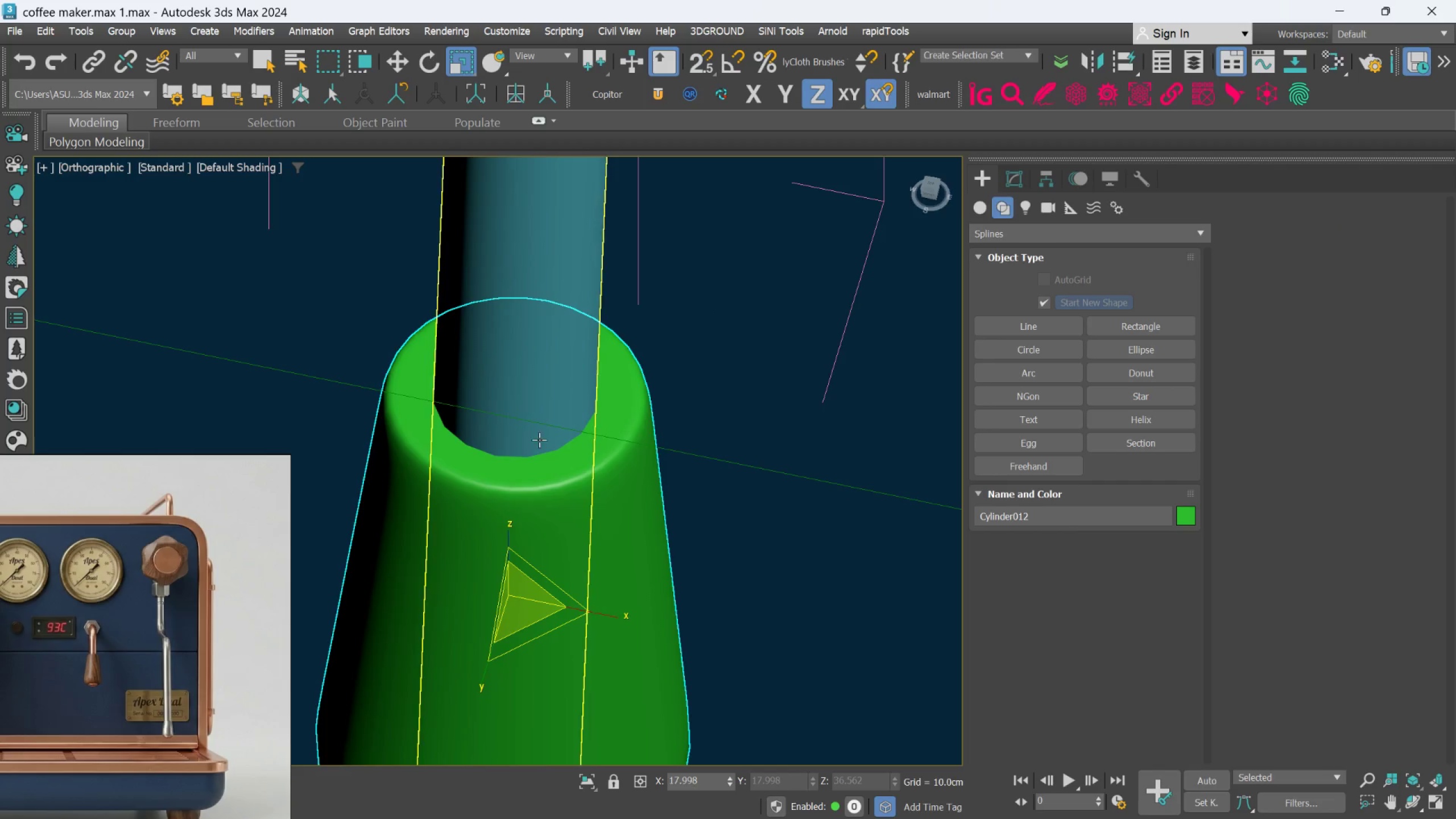 
left_click_drag(start_coordinate=[535, 601], to_coordinate=[531, 600])
 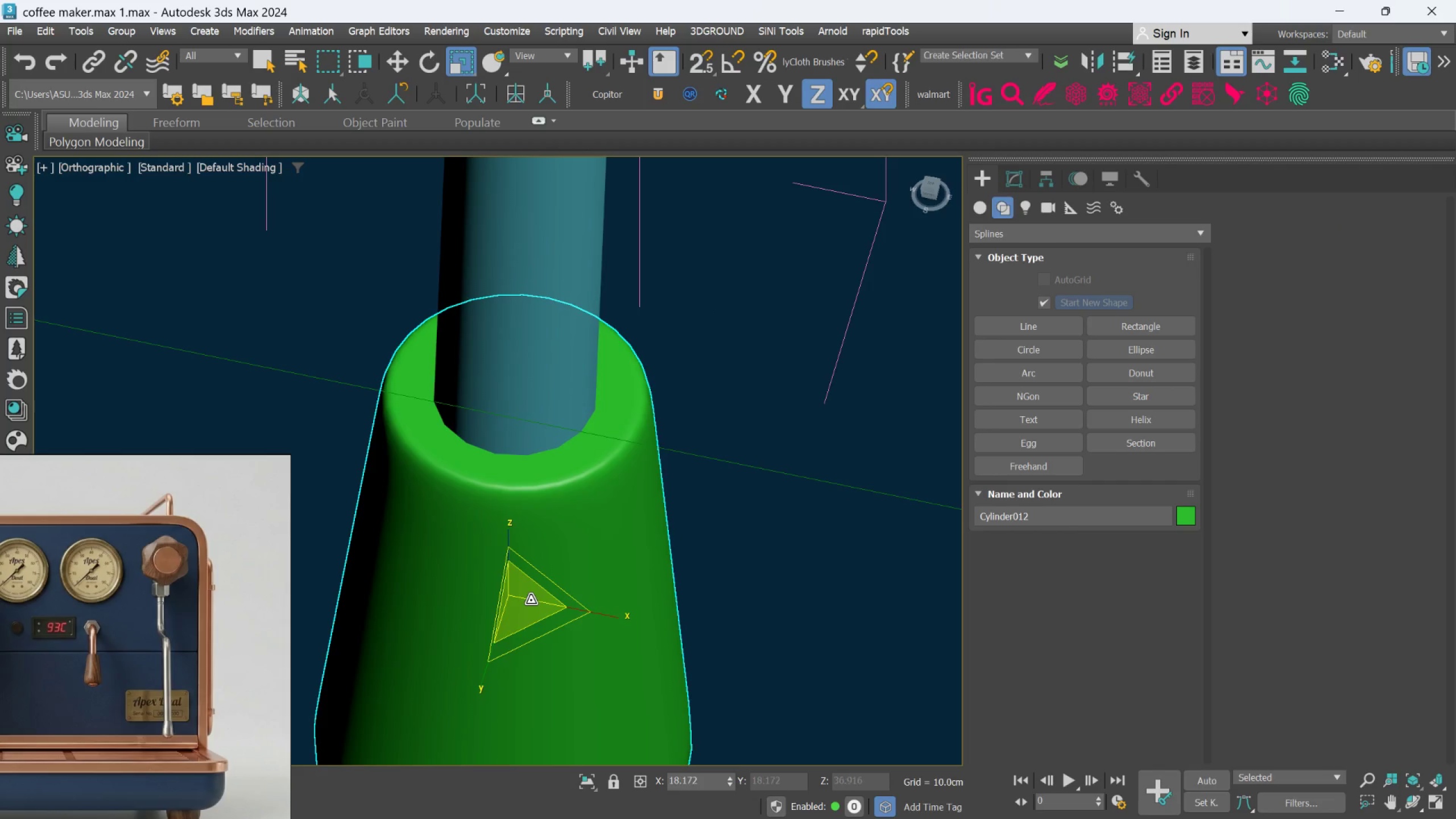 
key(Control+Z)
 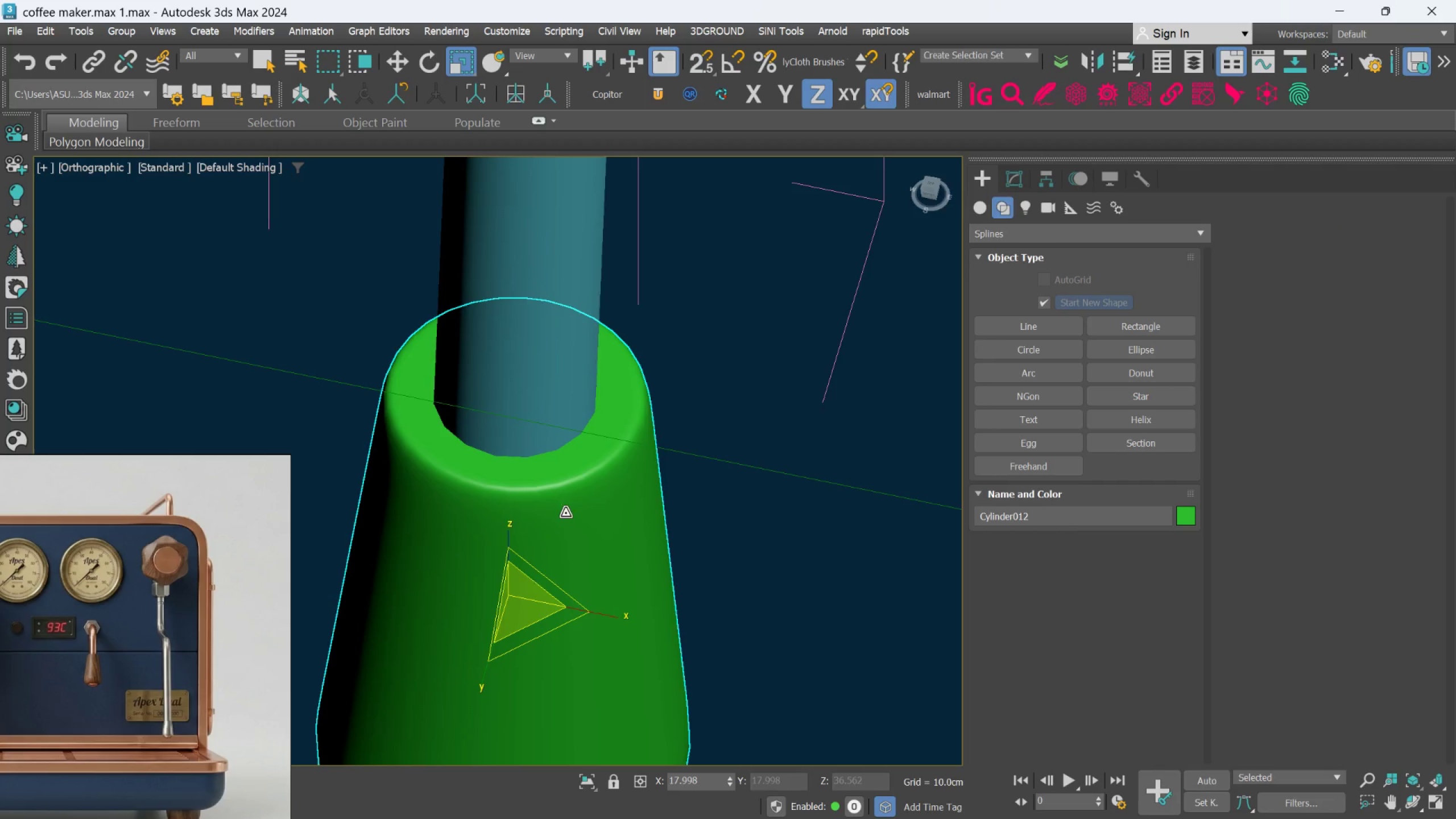 
left_click([571, 495])
 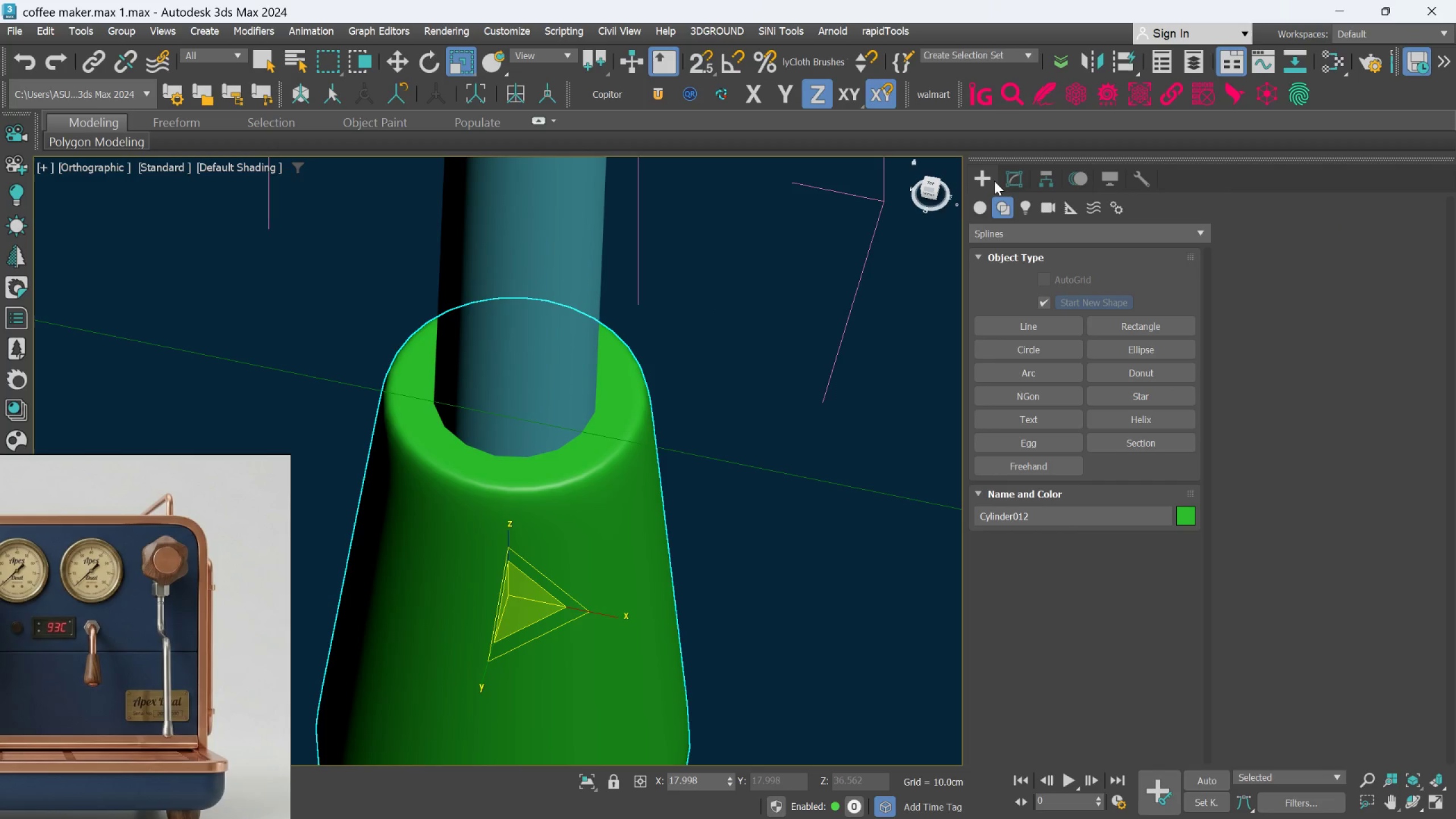 
left_click_drag(start_coordinate=[1010, 177], to_coordinate=[1037, 417])
 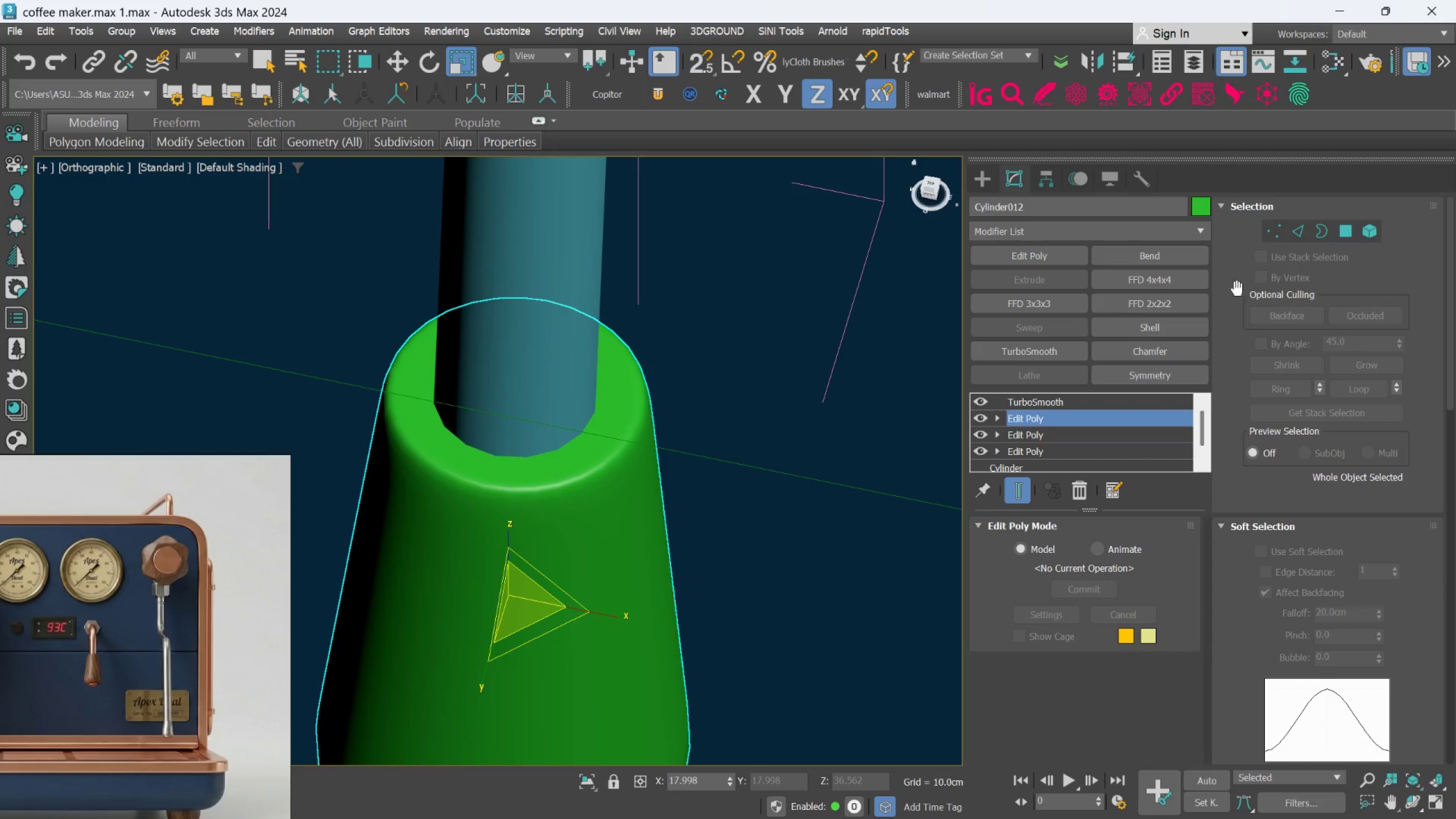 
left_click([1037, 417])
 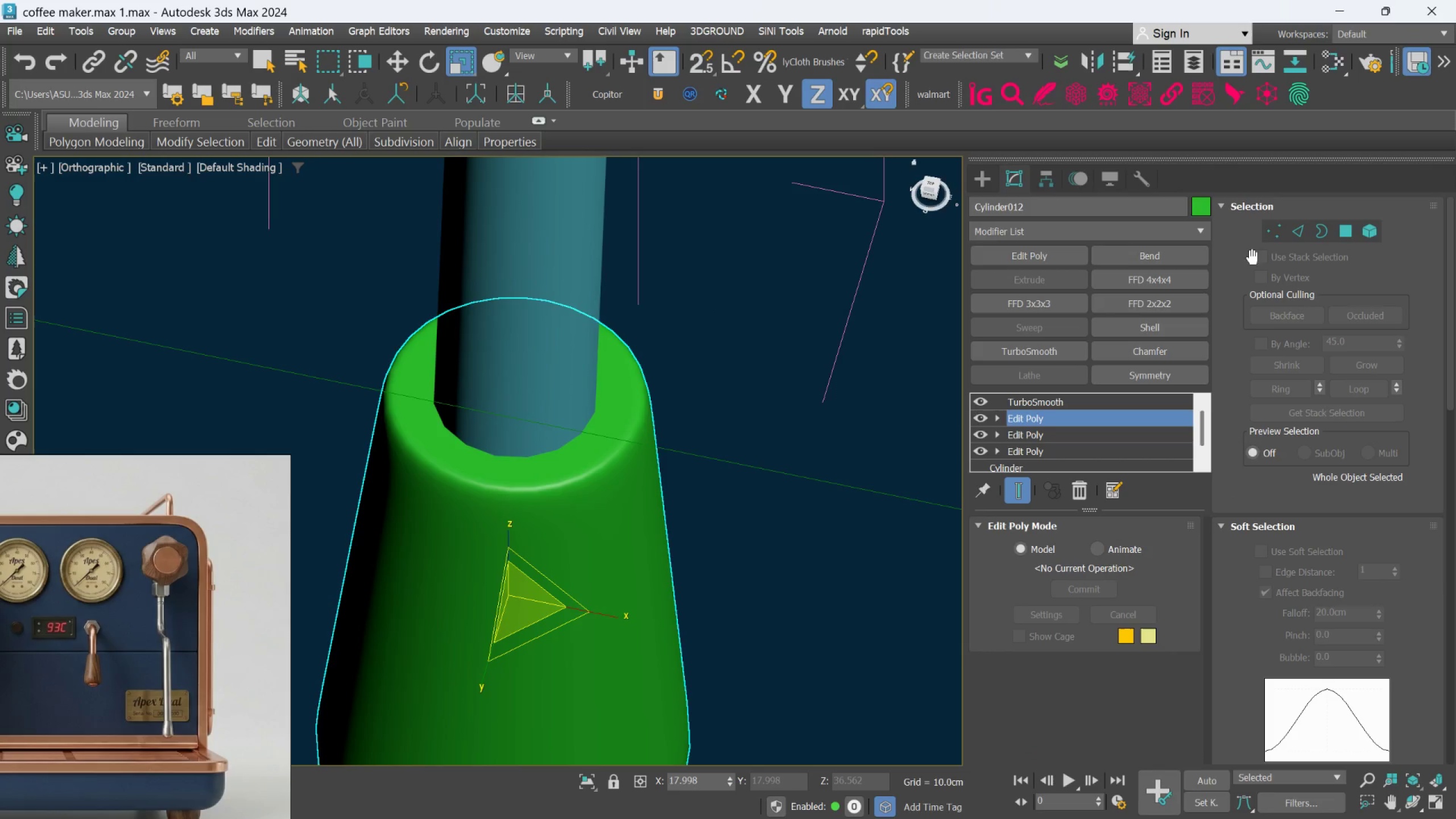 
left_click([1293, 230])
 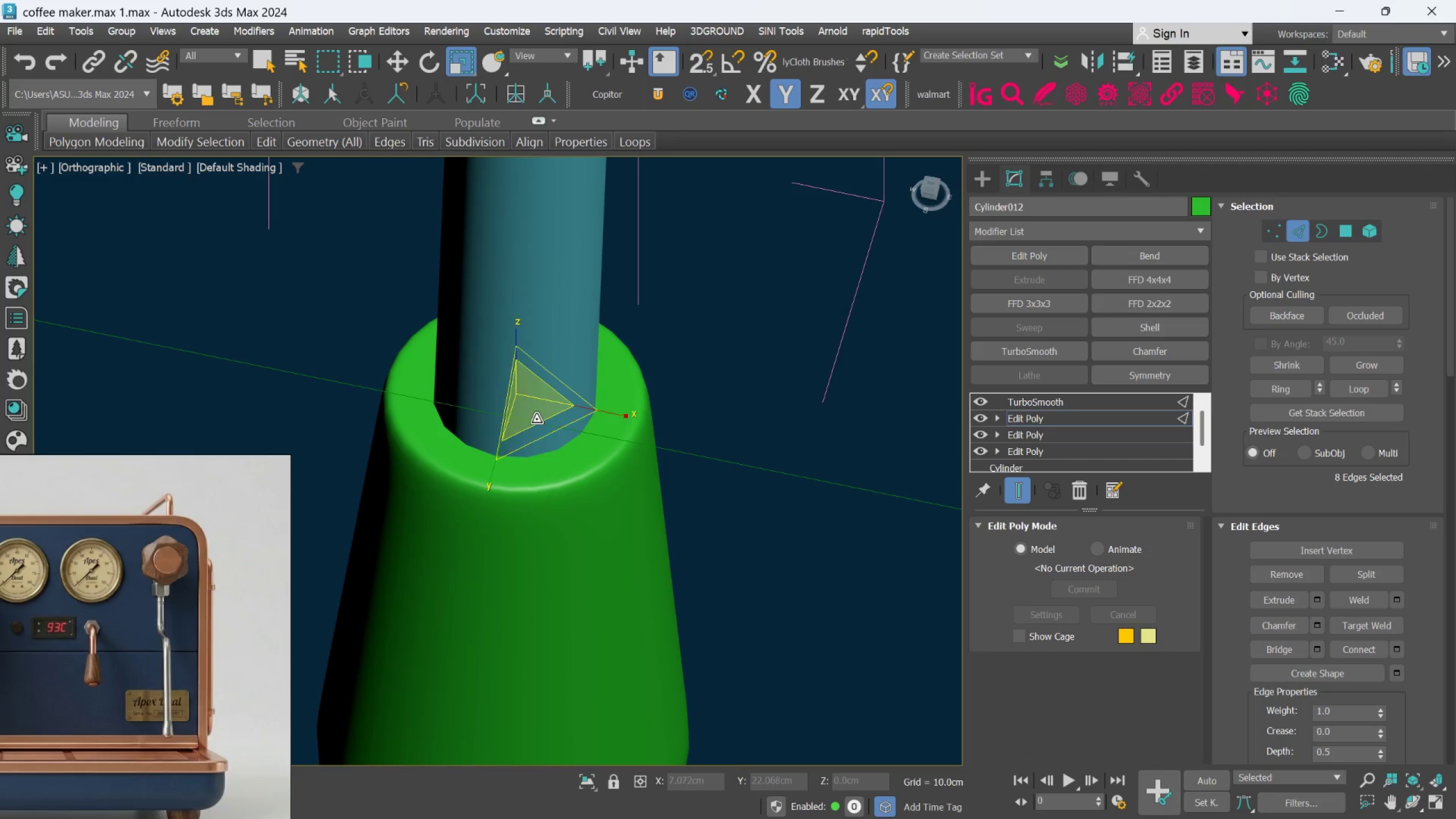 
left_click_drag(start_coordinate=[536, 419], to_coordinate=[535, 415])
 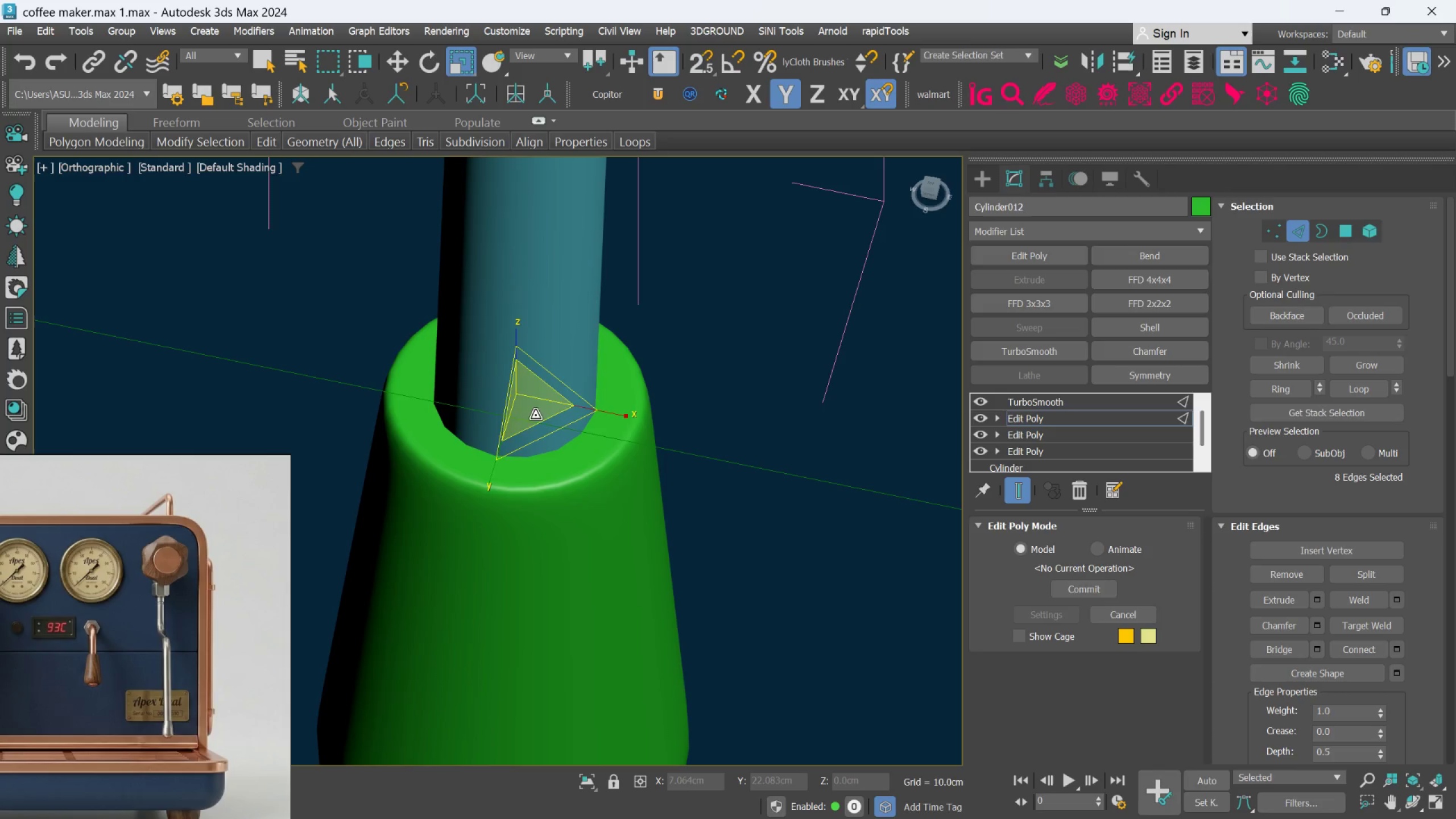 
hold_key(key=AltLeft, duration=0.88)
 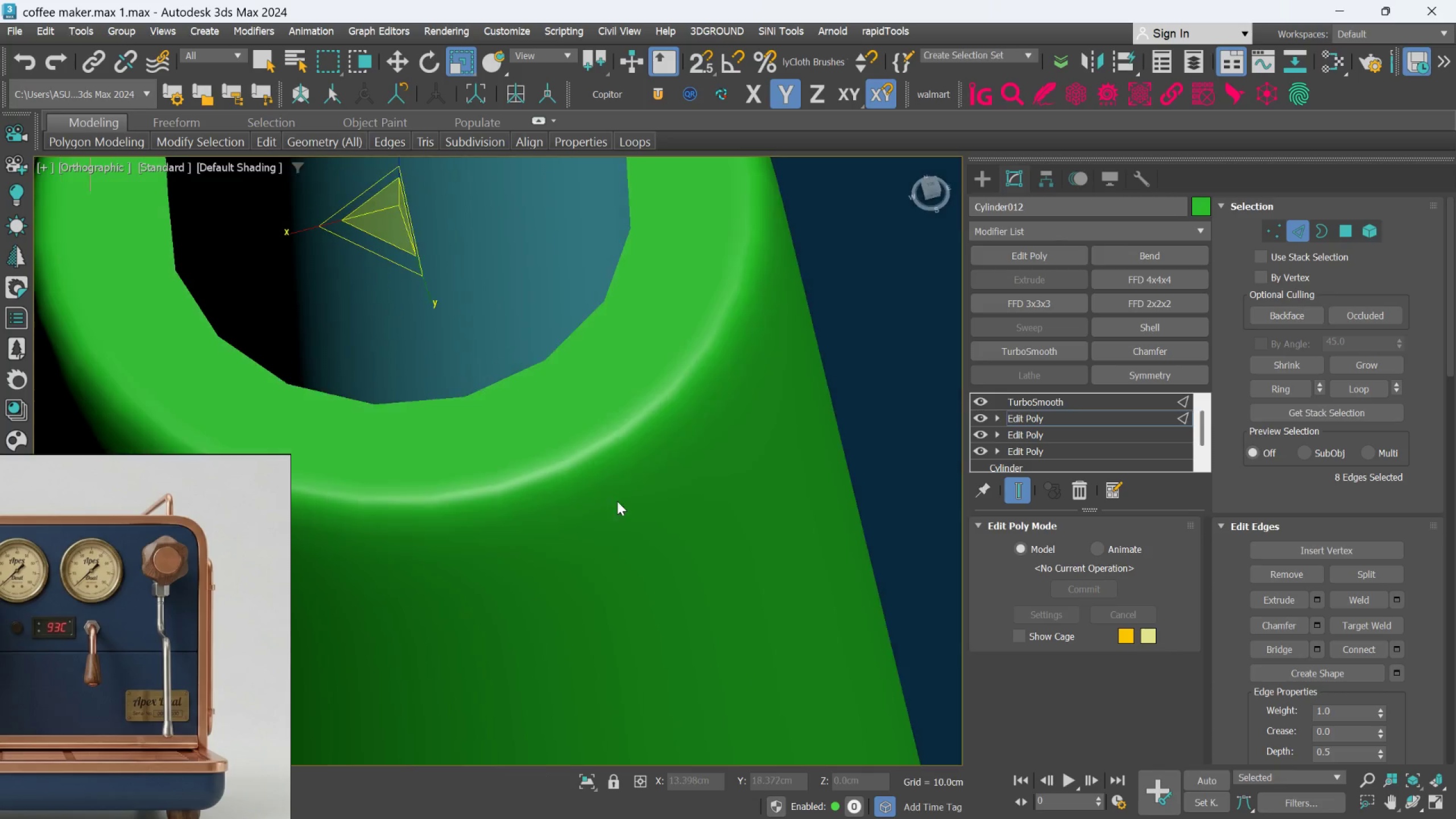 
scroll: coordinate [580, 497], scroll_direction: up, amount: 3.0
 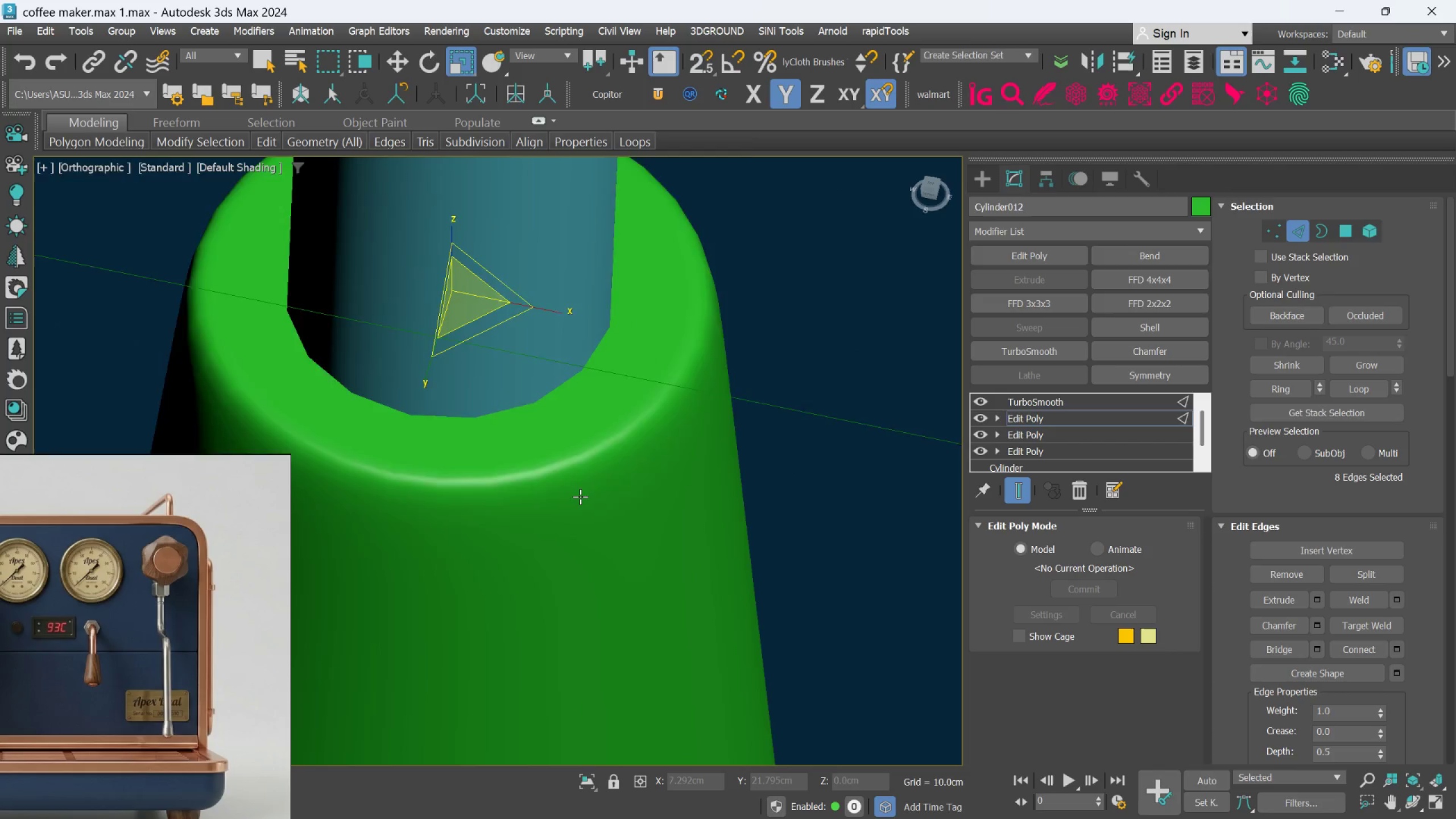 
hold_key(key=AltLeft, duration=0.48)
 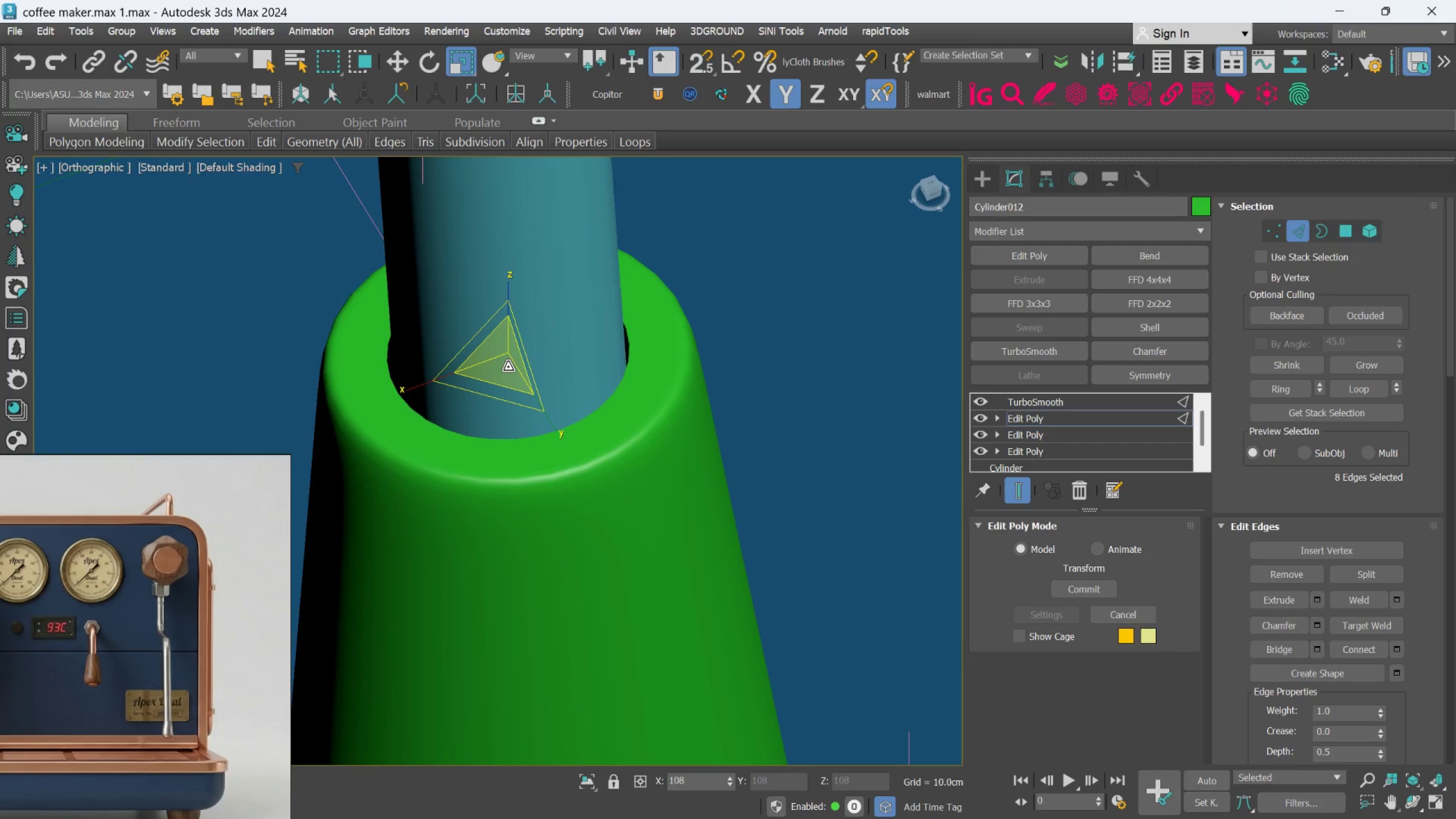 
scroll: coordinate [617, 500], scroll_direction: down, amount: 2.0
 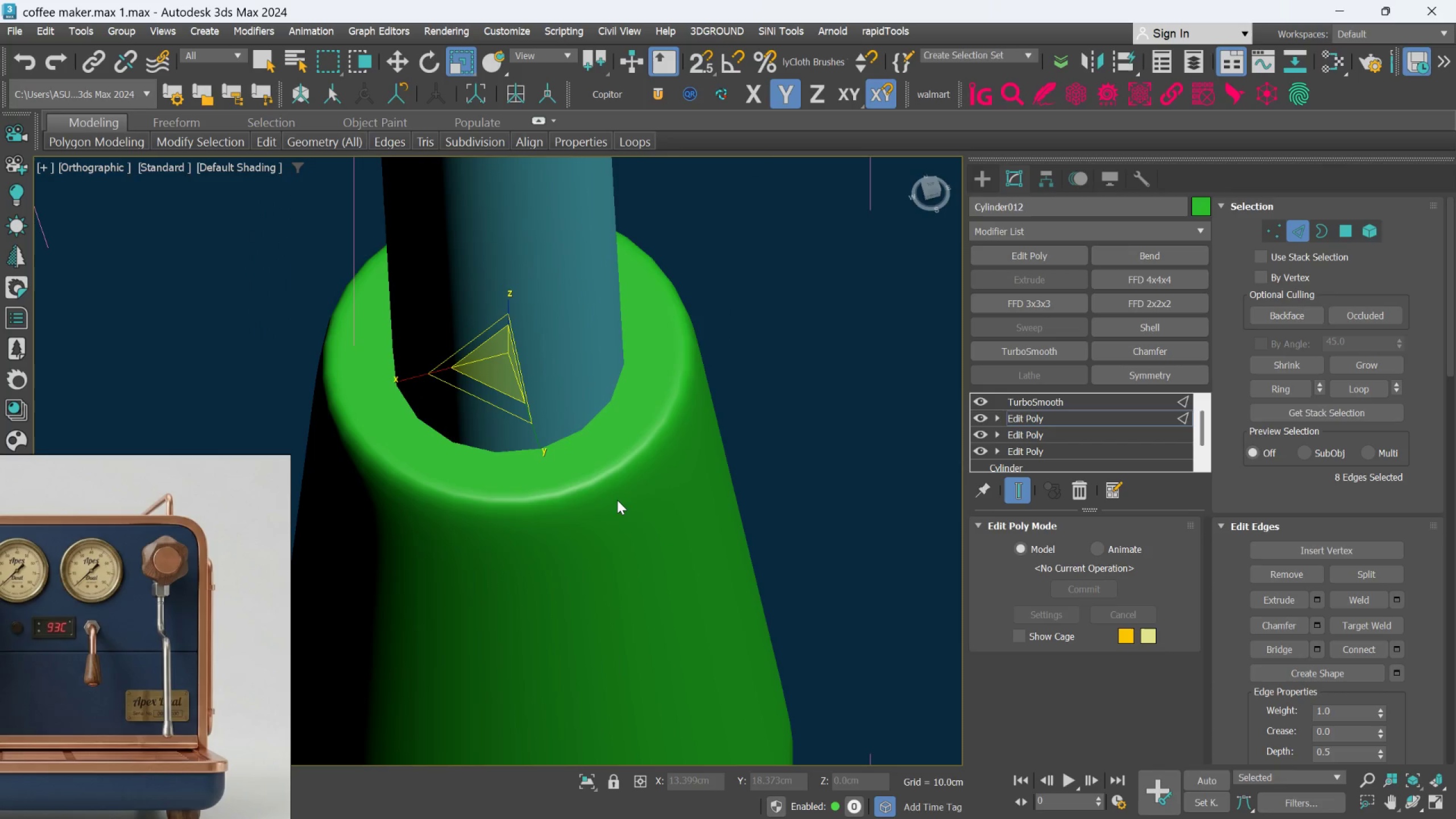 
wait(7.99)
 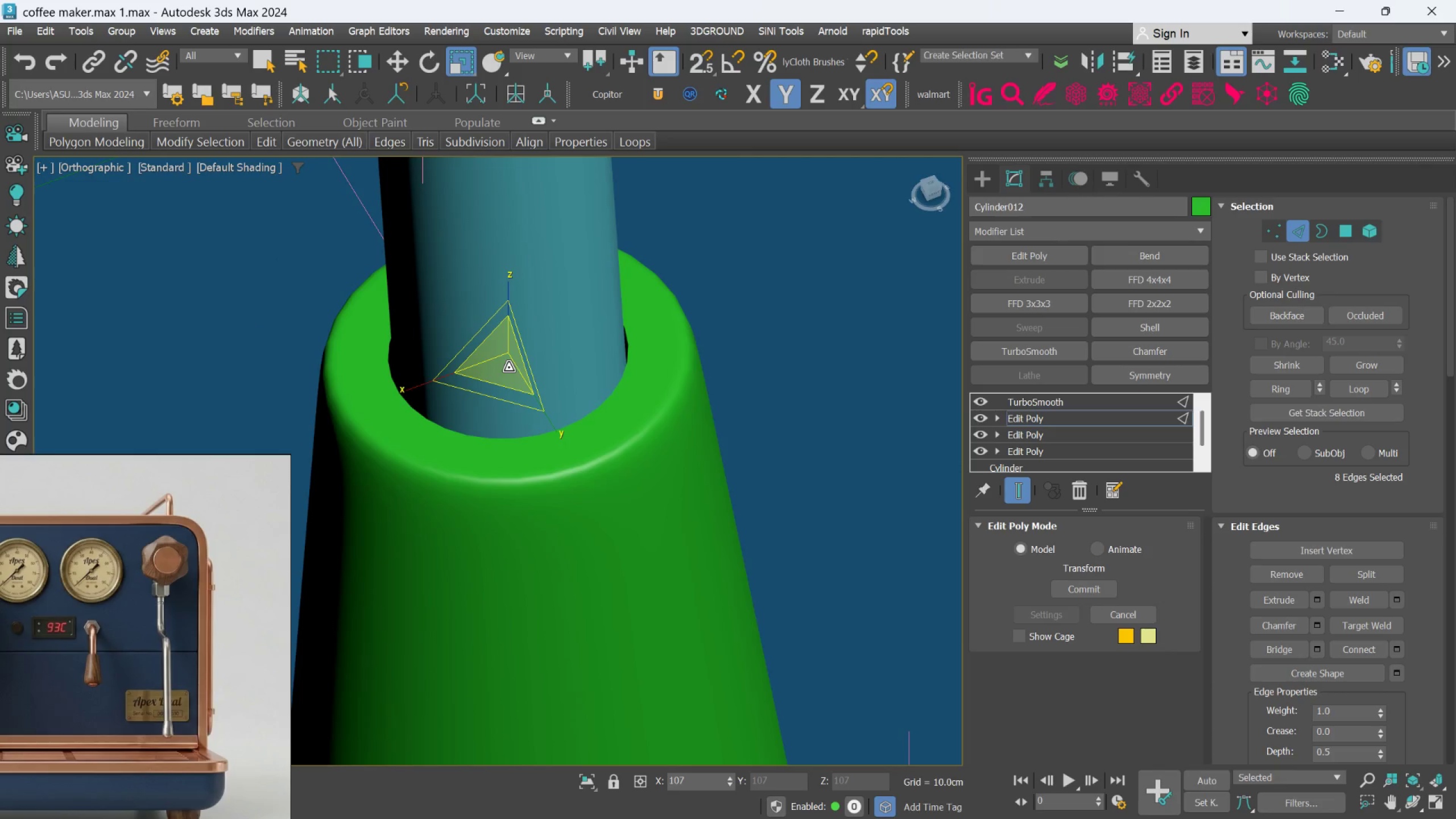 
hold_key(key=AltLeft, duration=0.96)
 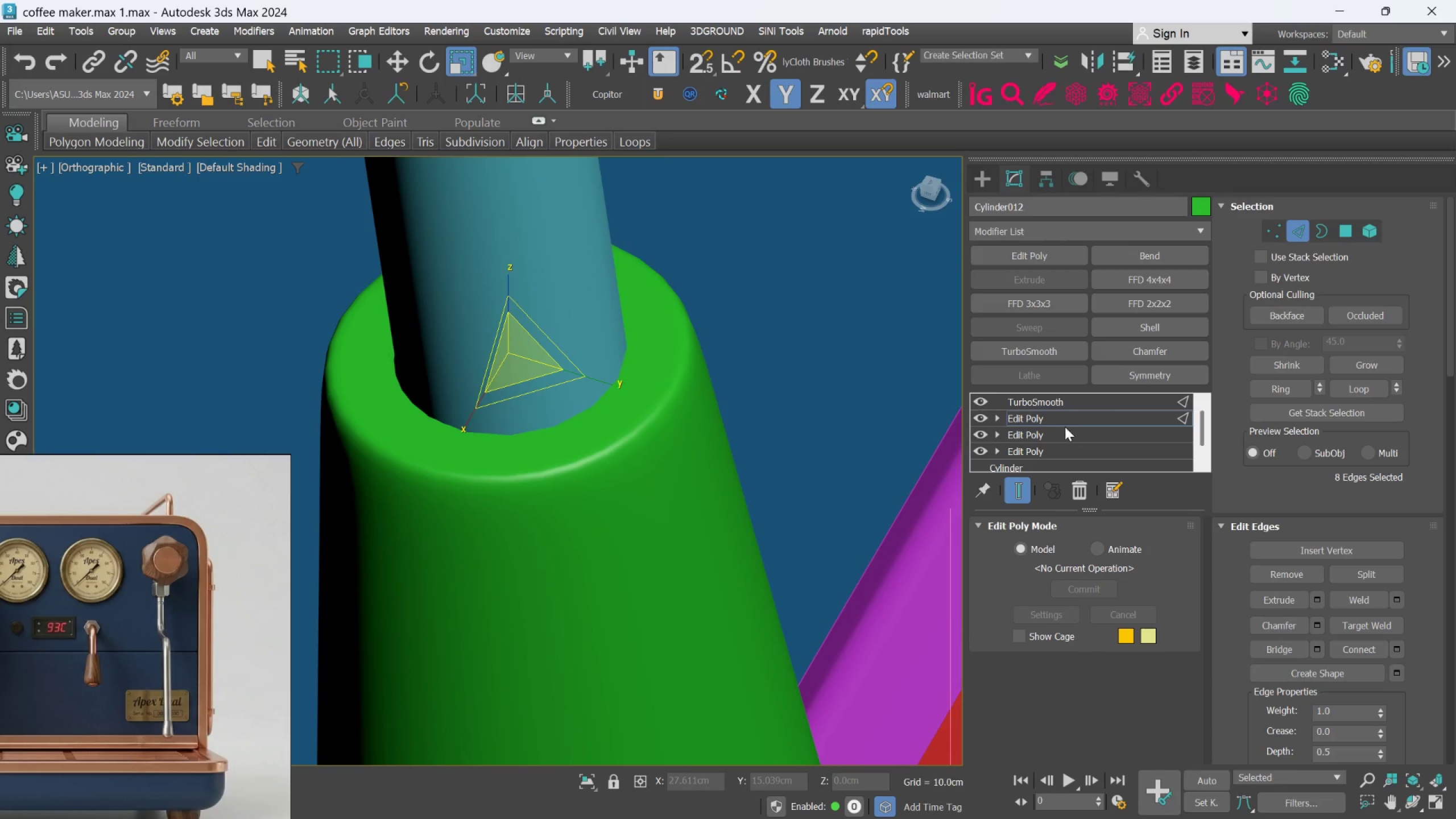 
left_click([1074, 400])
 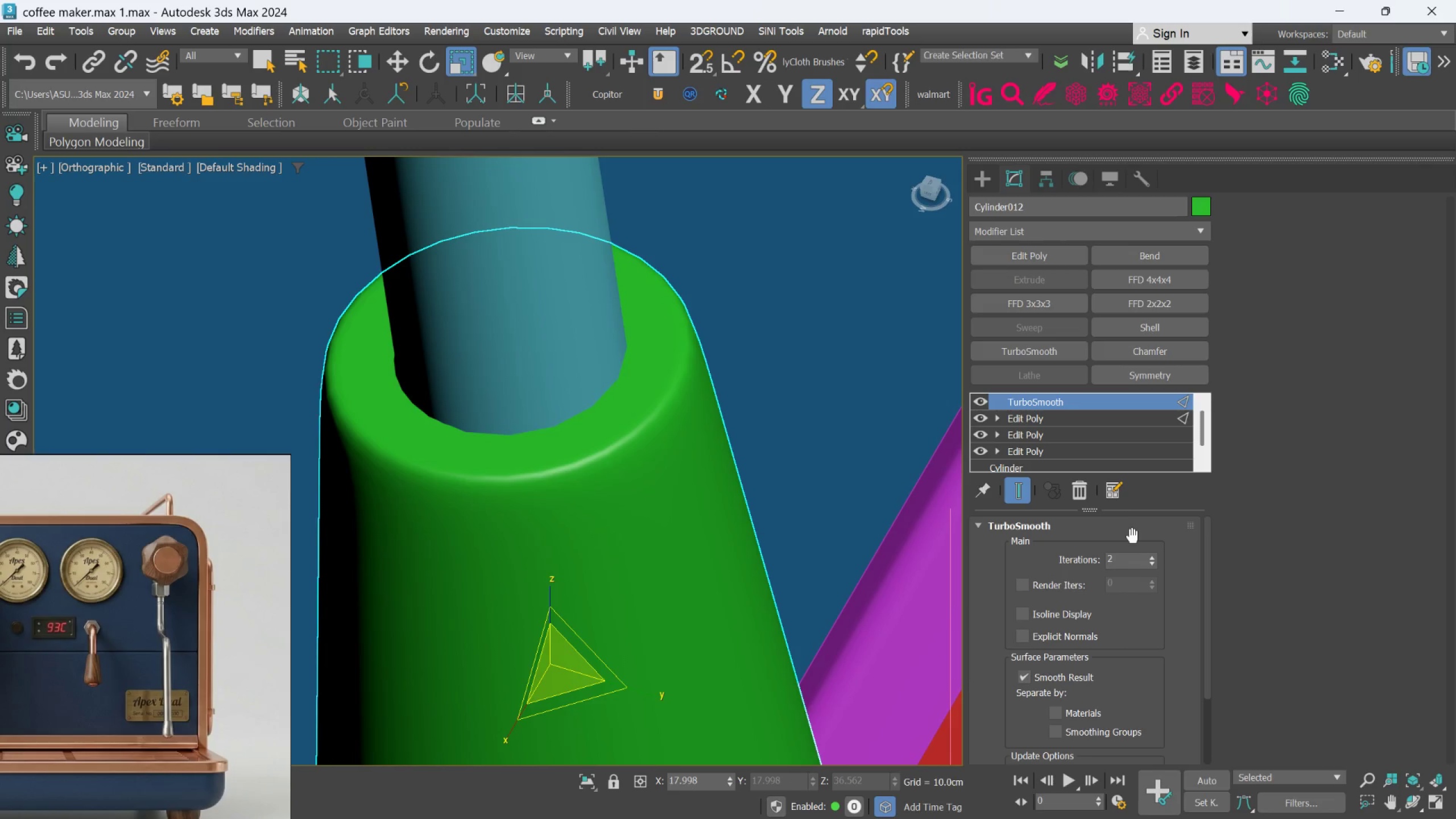 
left_click([1146, 560])
 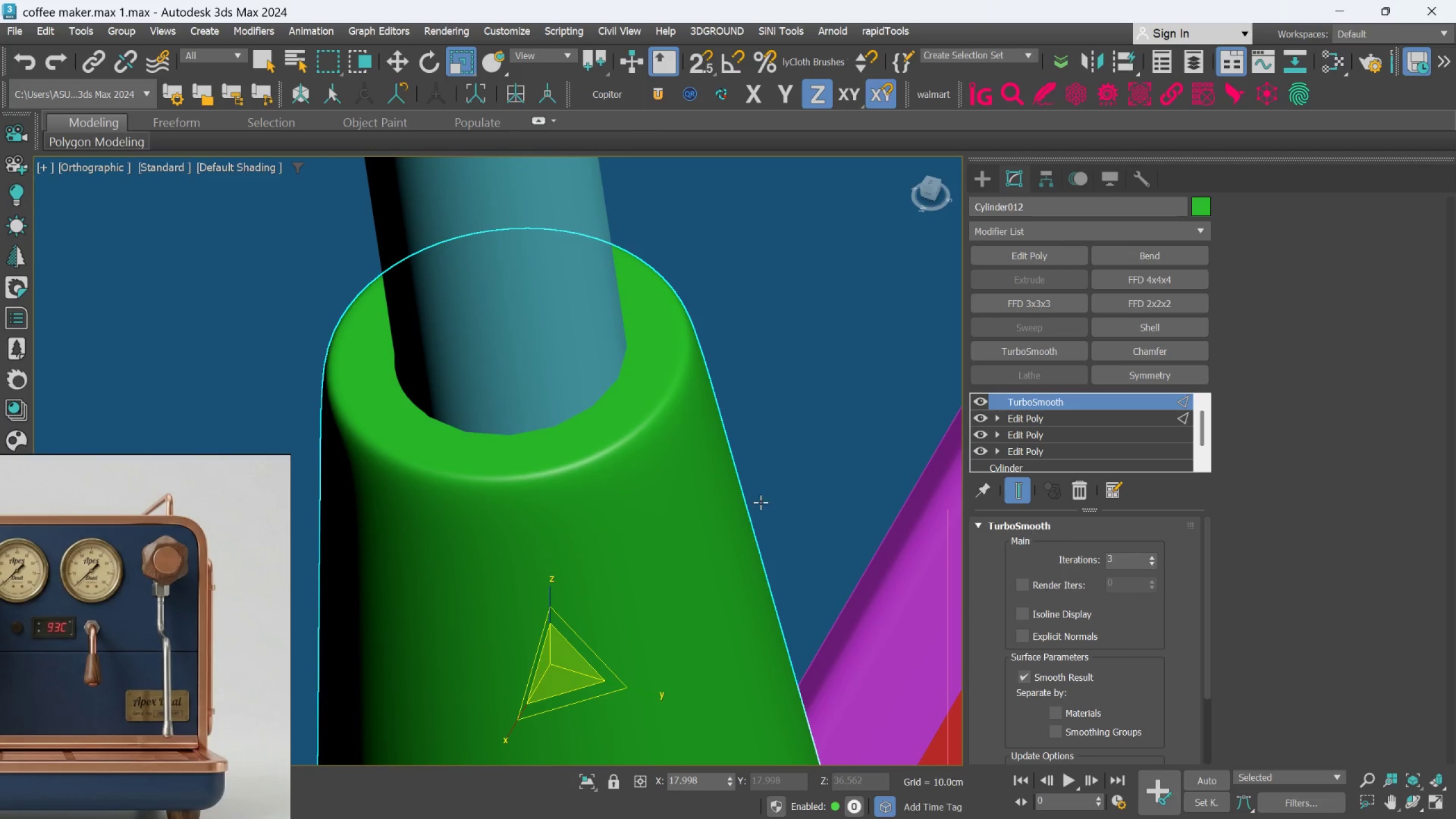 
hold_key(key=AltLeft, duration=0.91)
 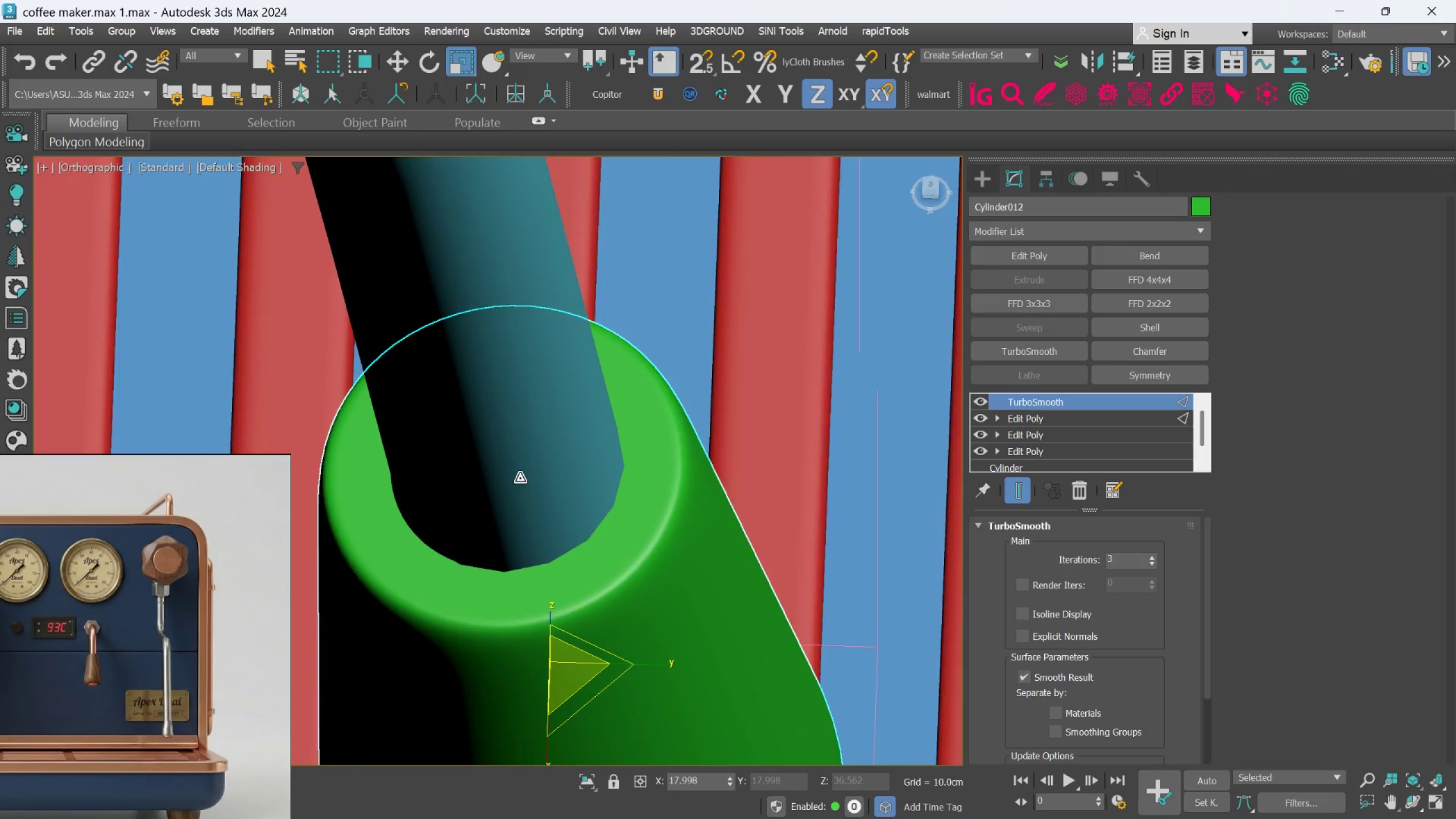 
hold_key(key=AltLeft, duration=0.5)
scroll: coordinate [519, 478], scroll_direction: down, amount: 3.0
 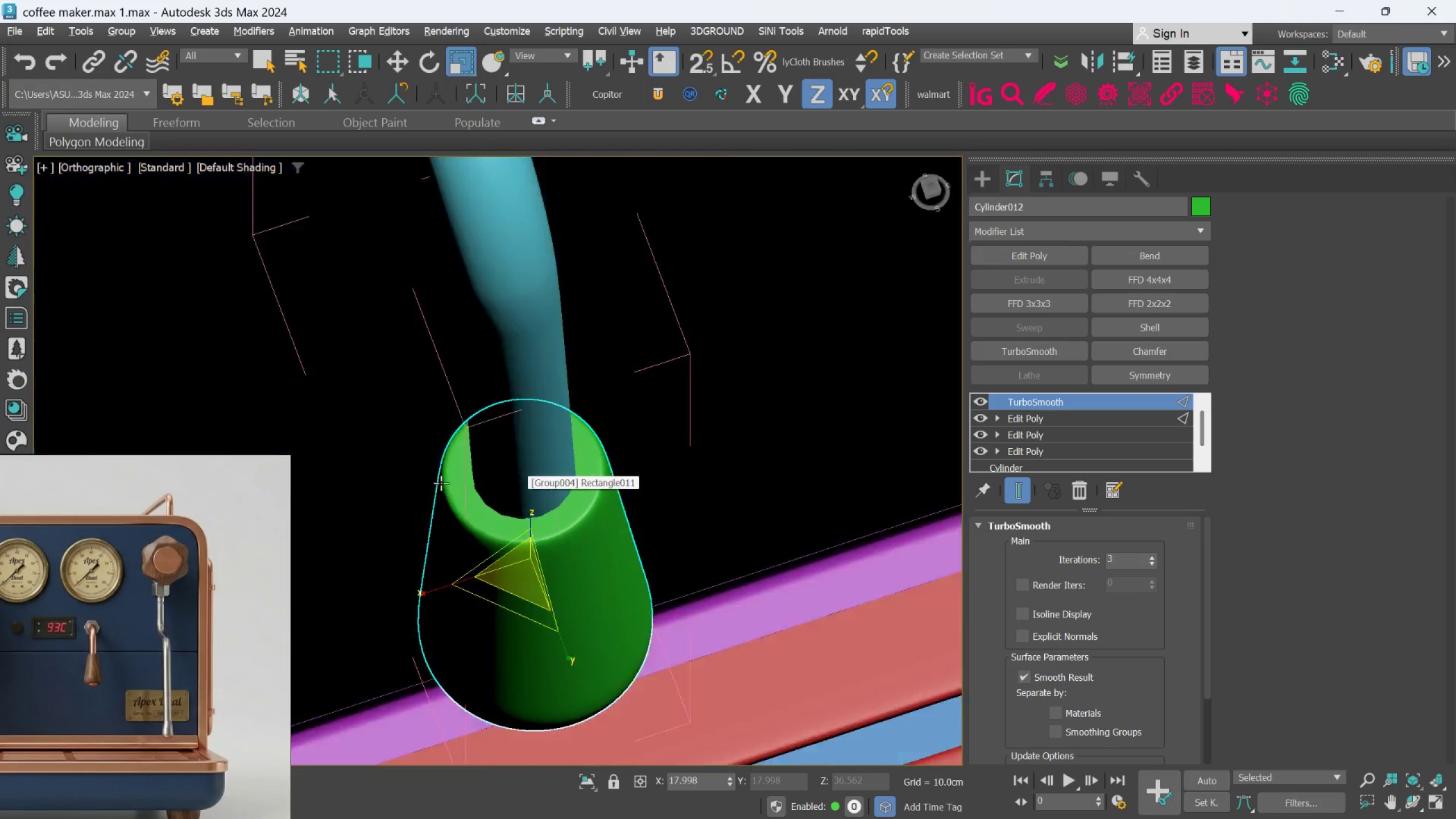 
left_click([121, 33])
 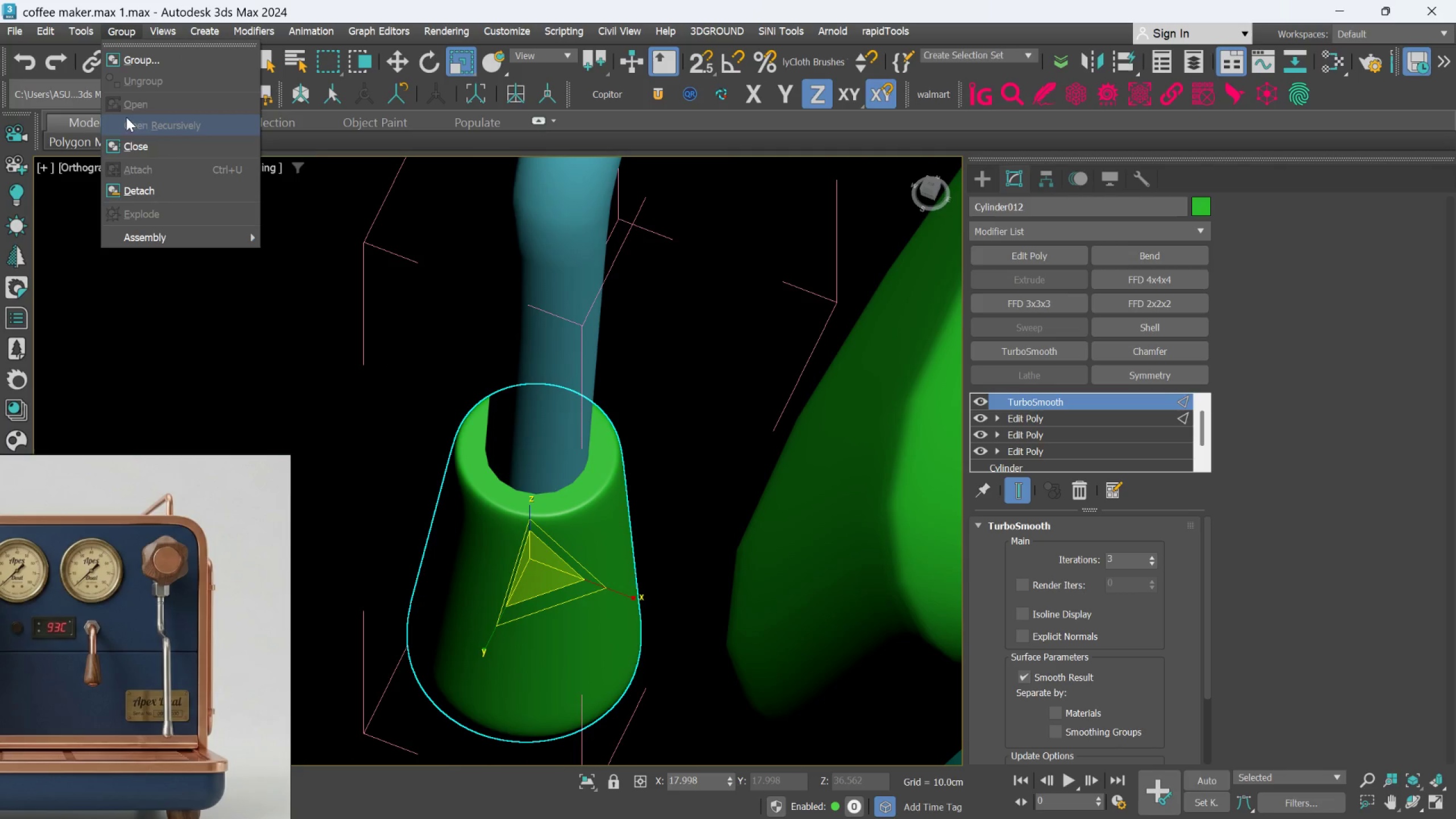 
left_click([126, 147])
 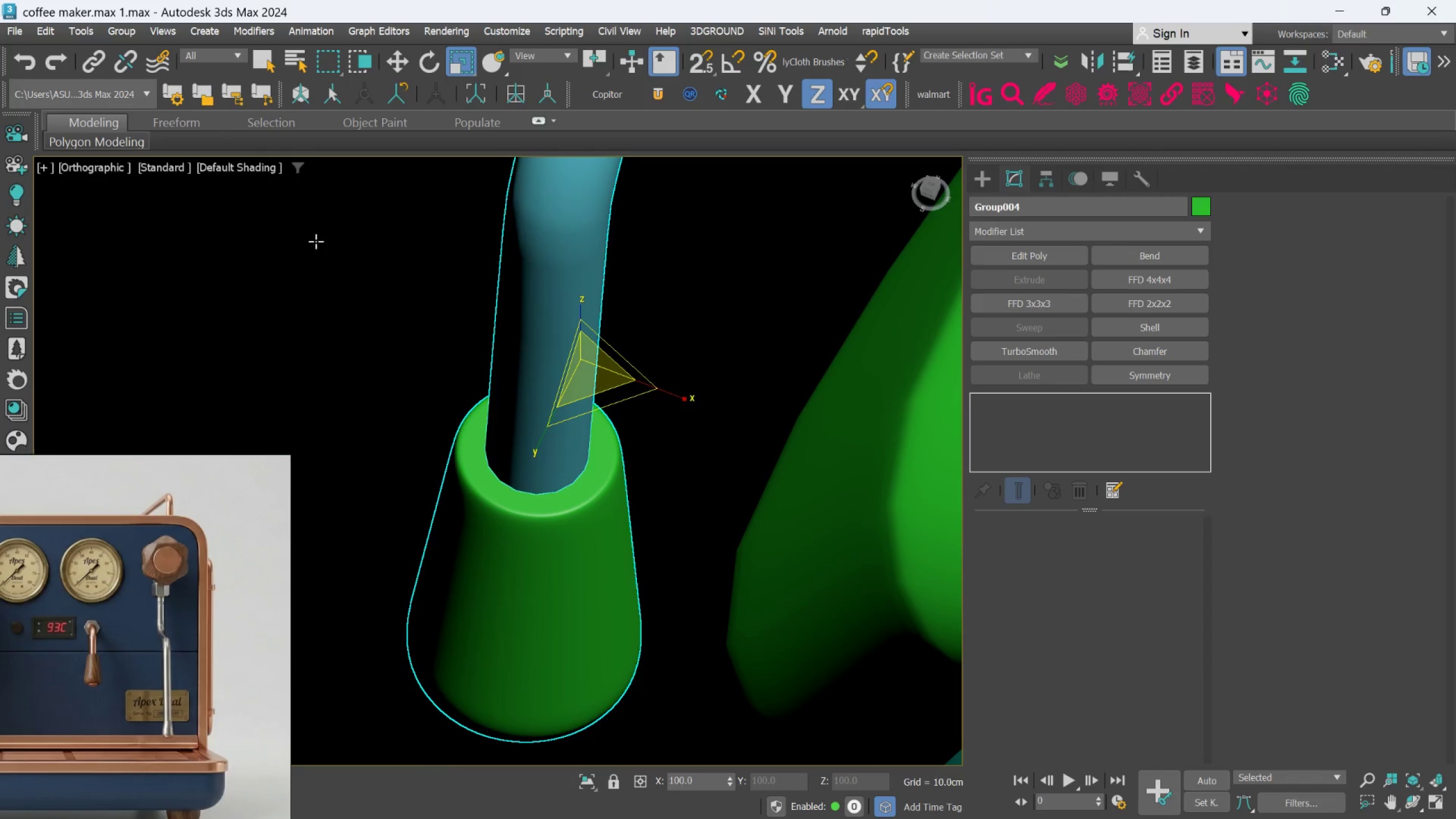 
hold_key(key=AltLeft, duration=0.59)
 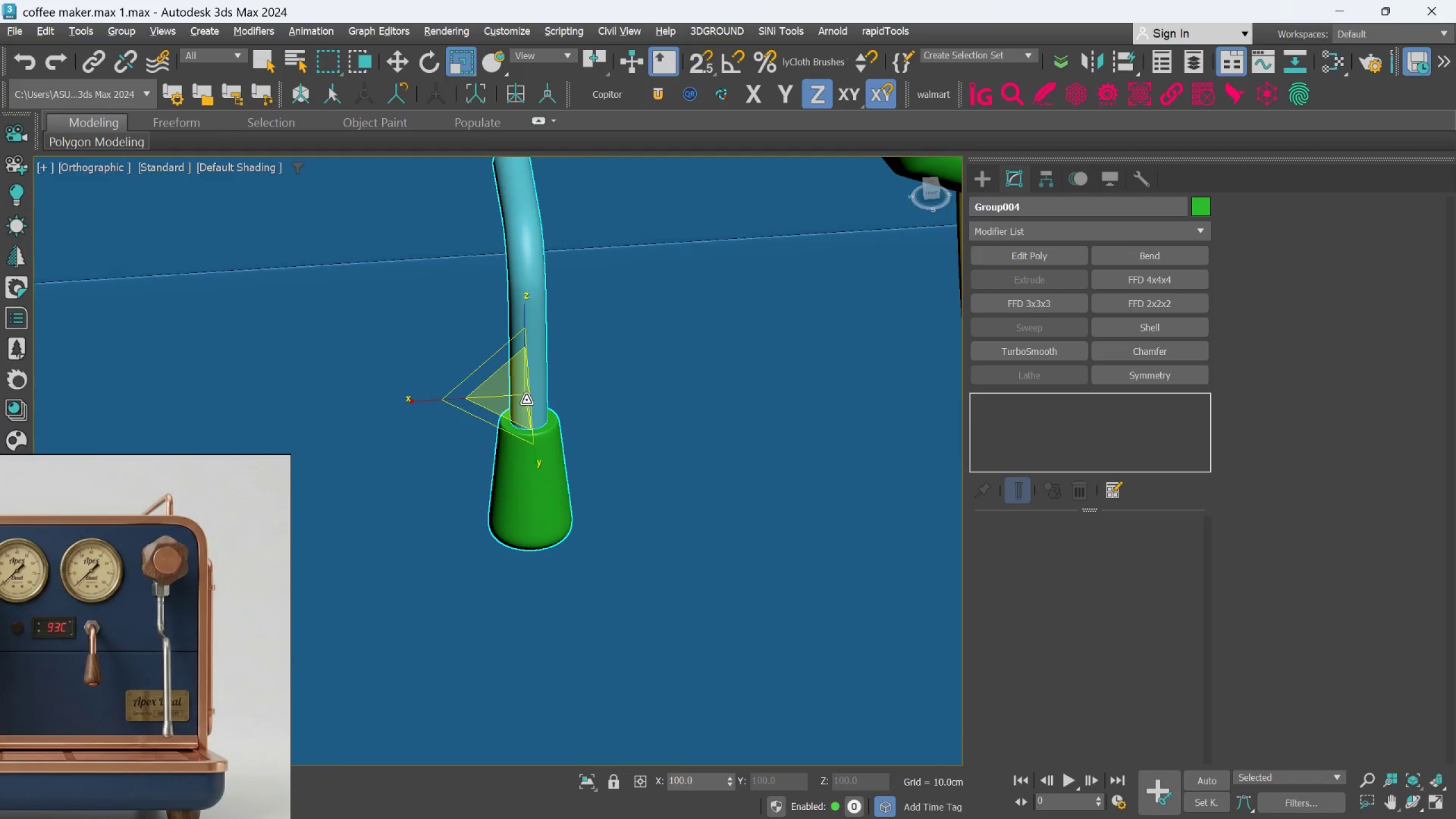 
scroll: coordinate [493, 417], scroll_direction: down, amount: 2.0
 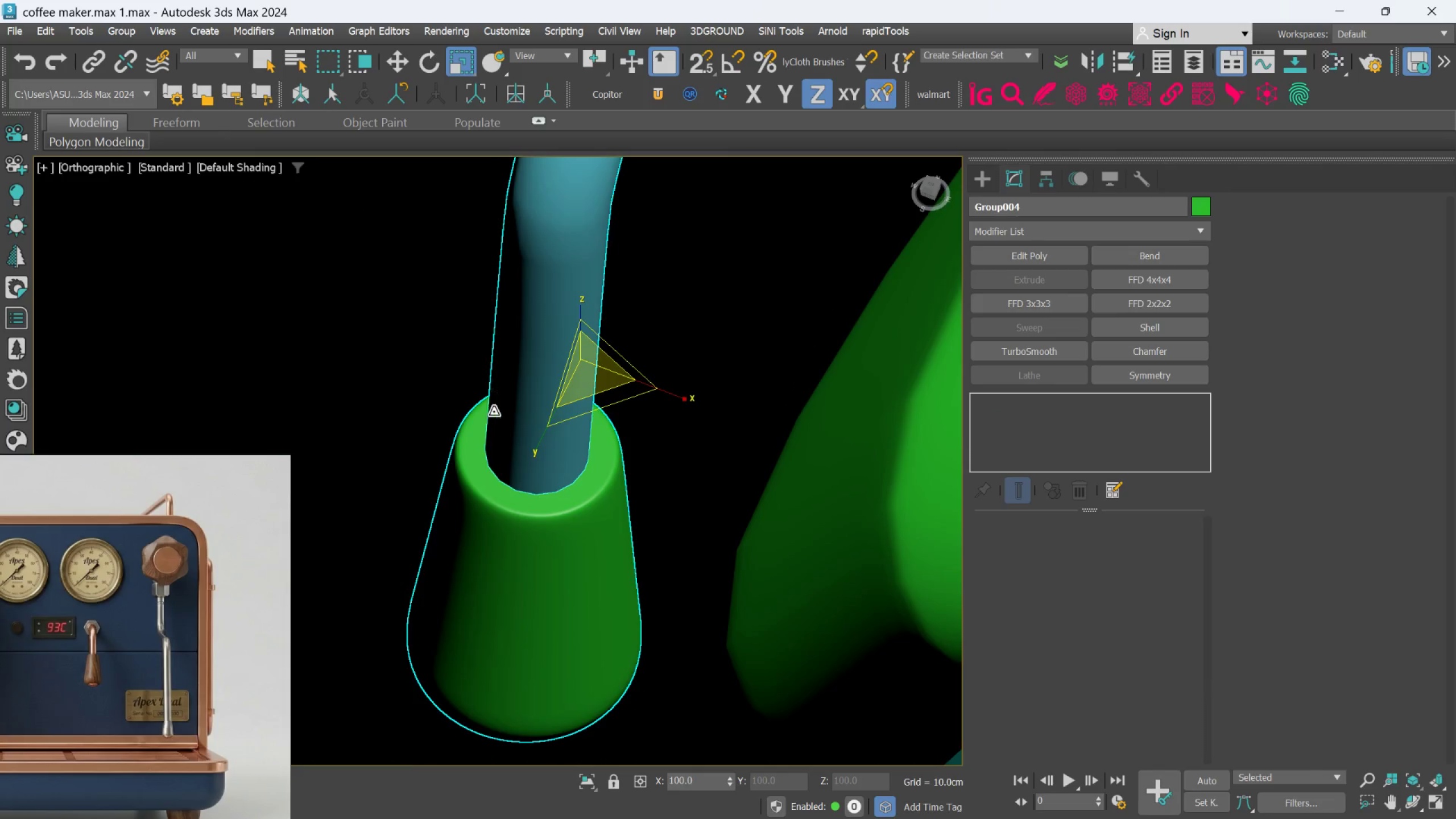 
hold_key(key=AltLeft, duration=0.79)
 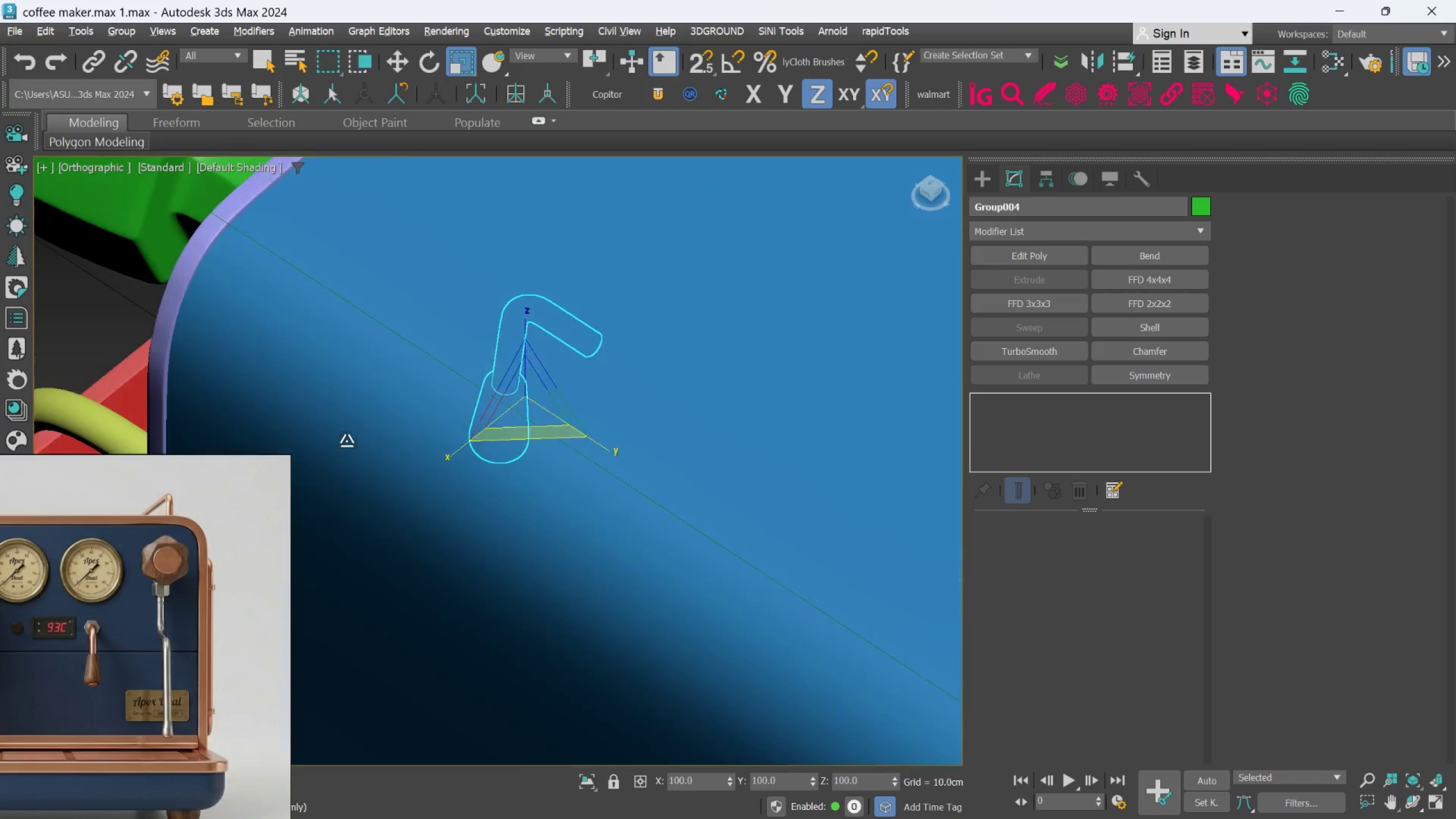 
scroll: coordinate [526, 400], scroll_direction: down, amount: 1.0
 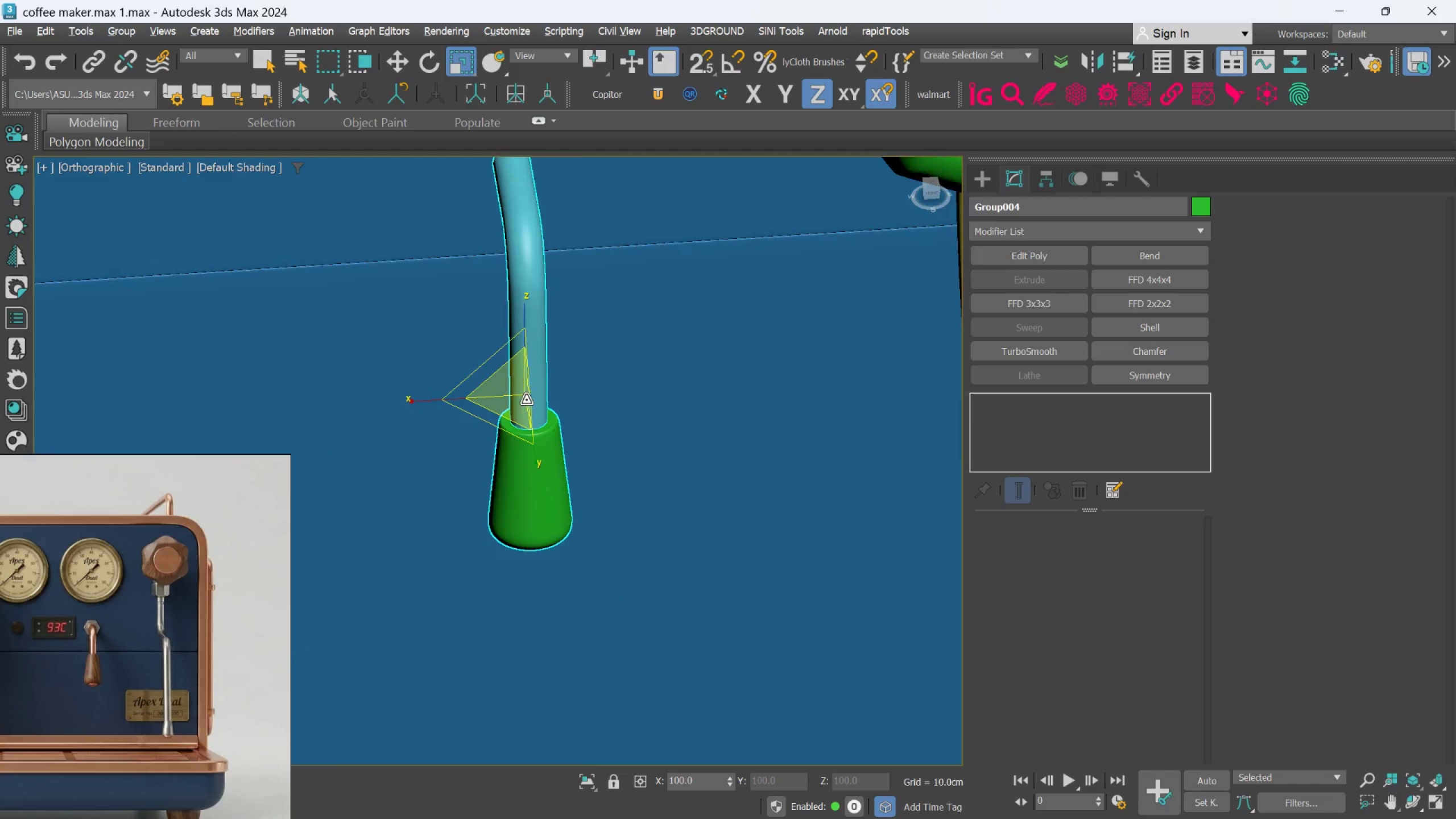 
hold_key(key=AltLeft, duration=0.45)
 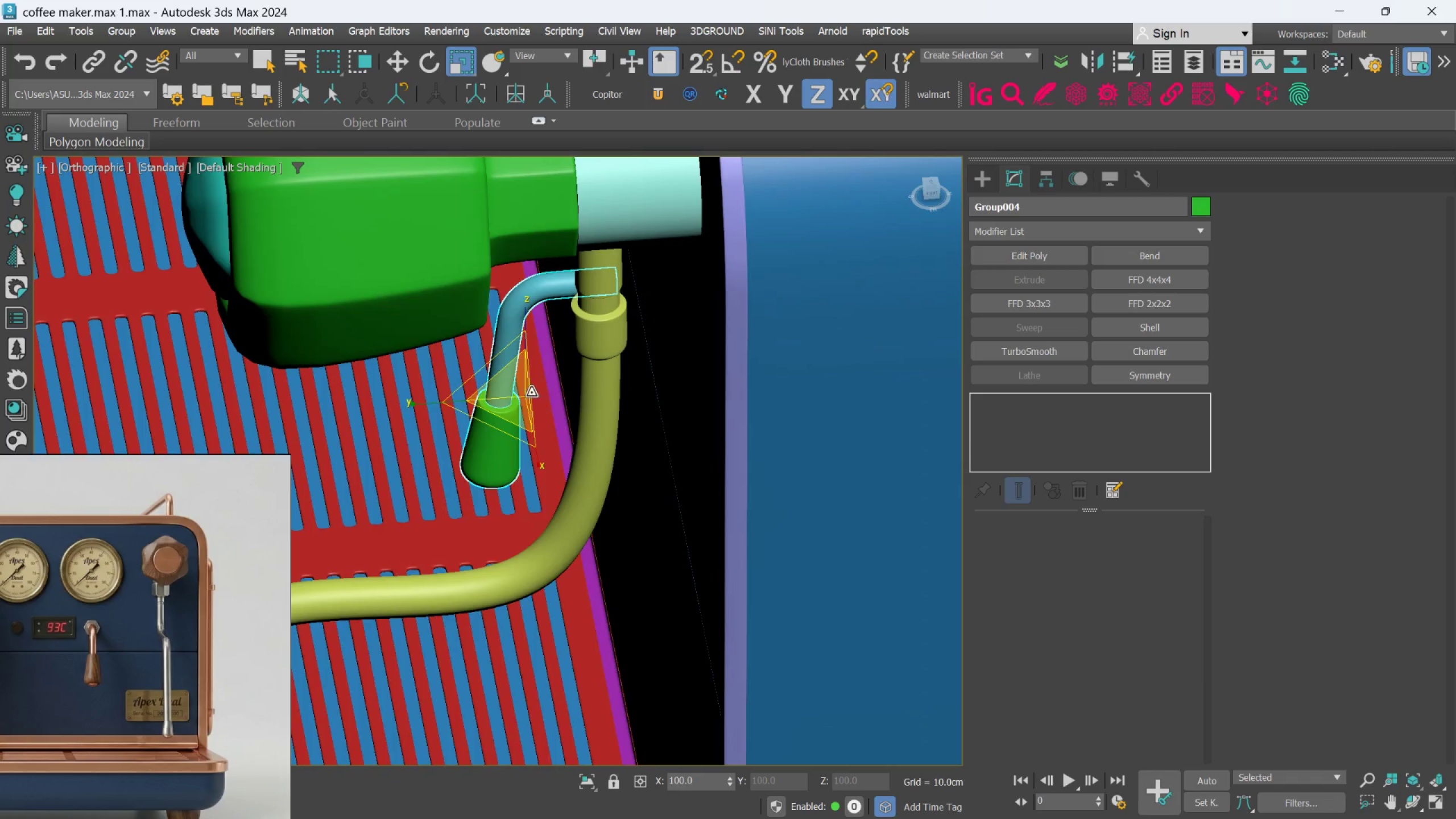 
hold_key(key=AltLeft, duration=0.44)
 